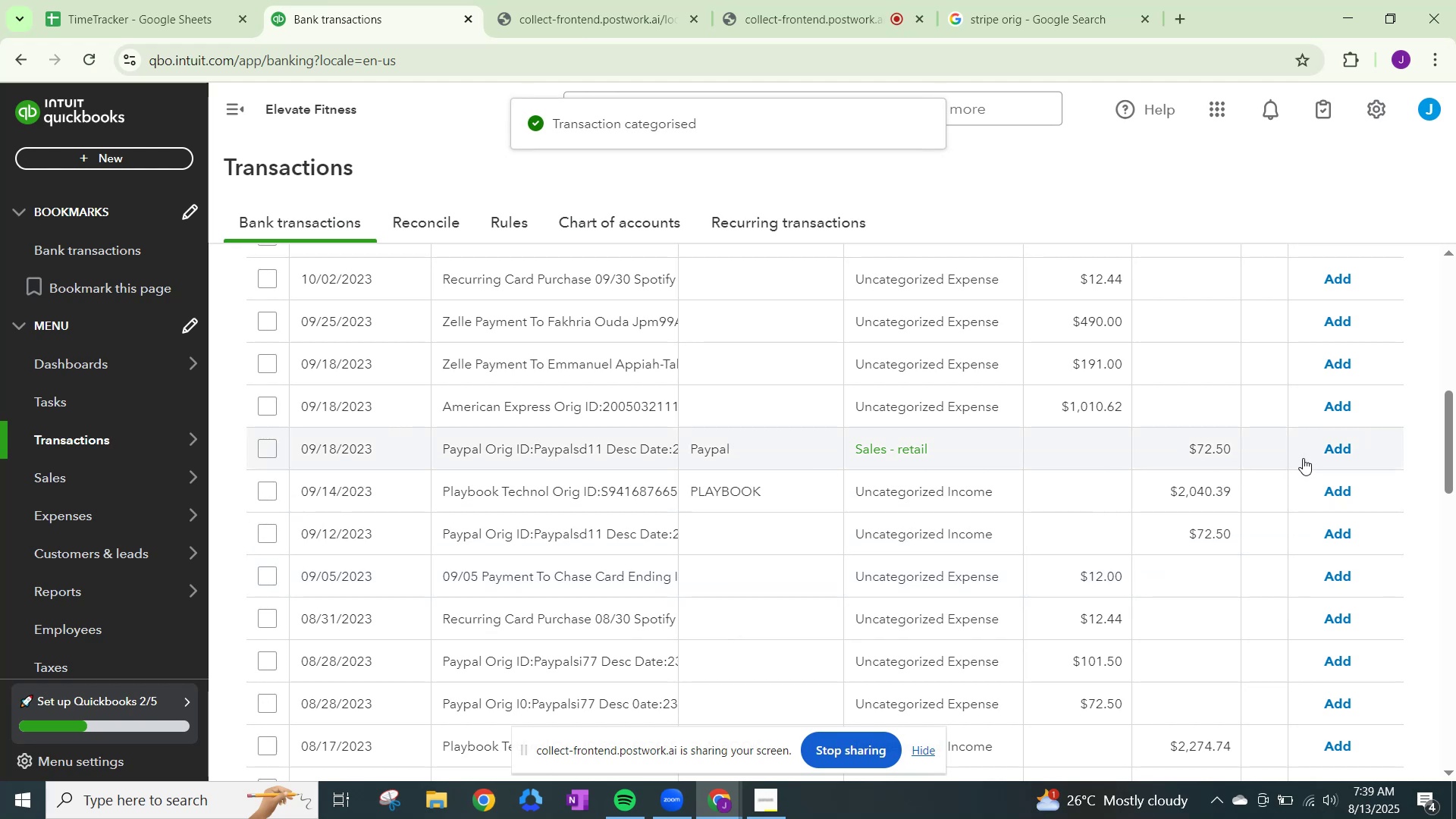 
wait(5.39)
 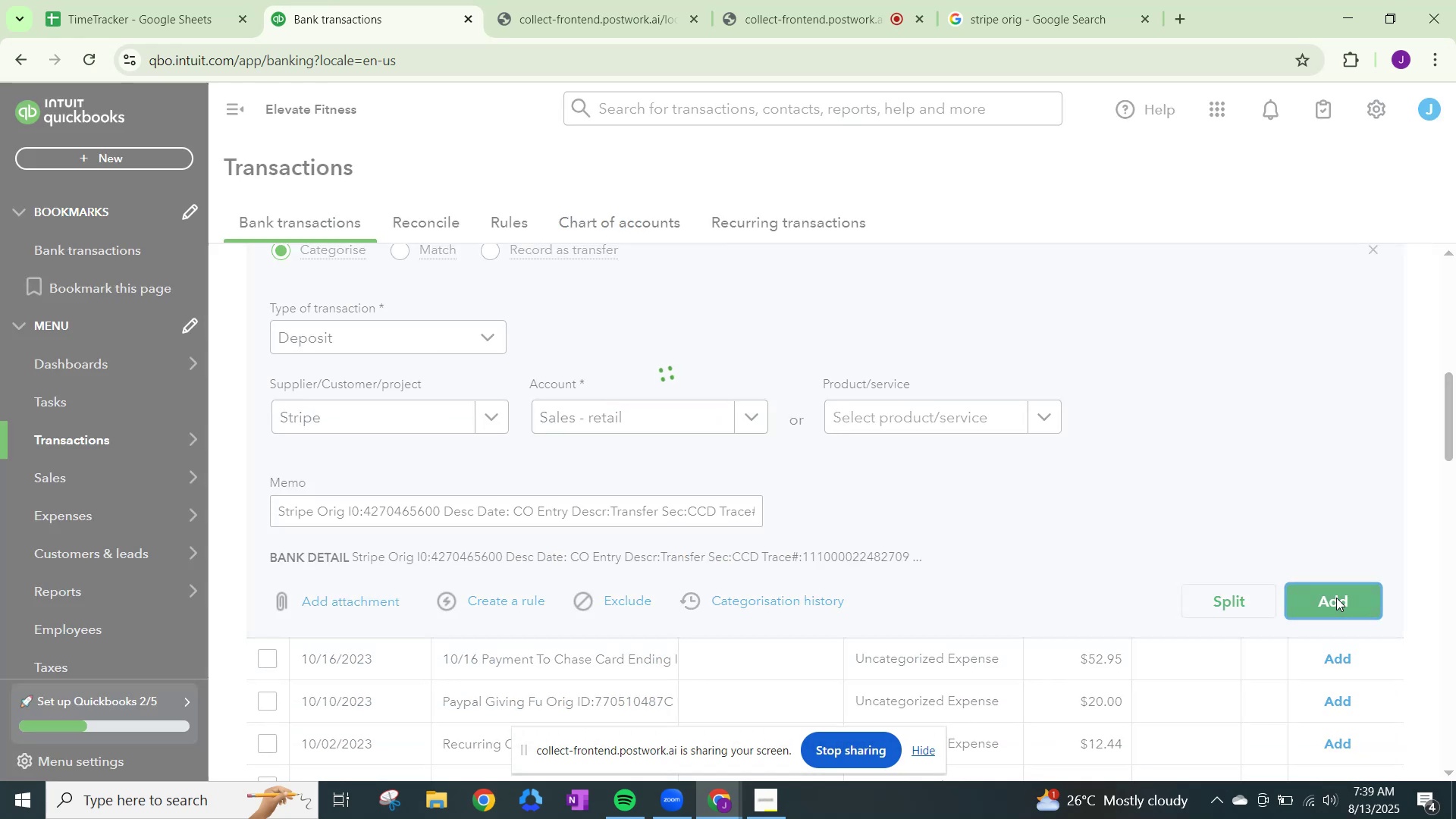 
left_click([1336, 443])
 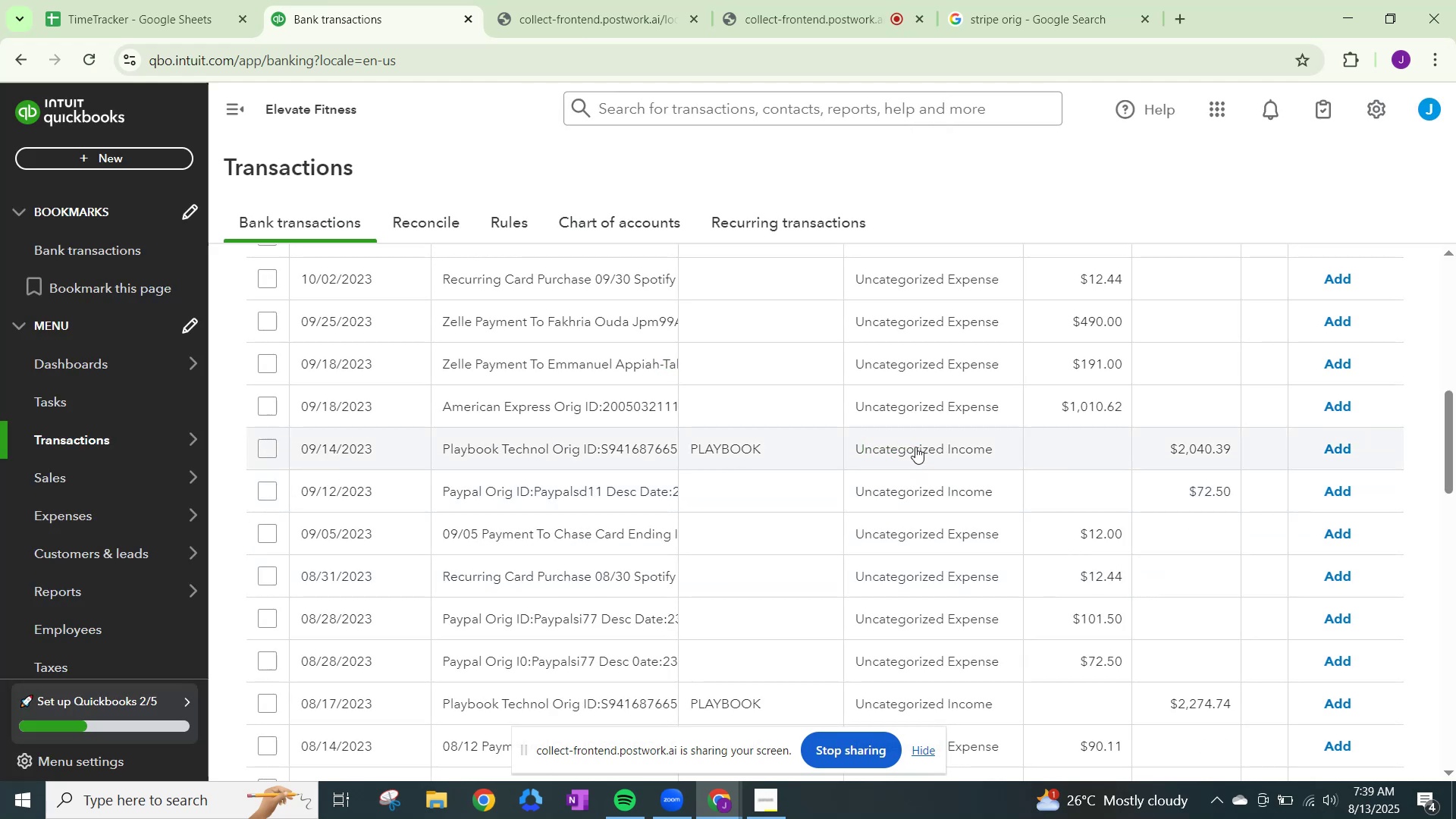 
left_click([915, 446])
 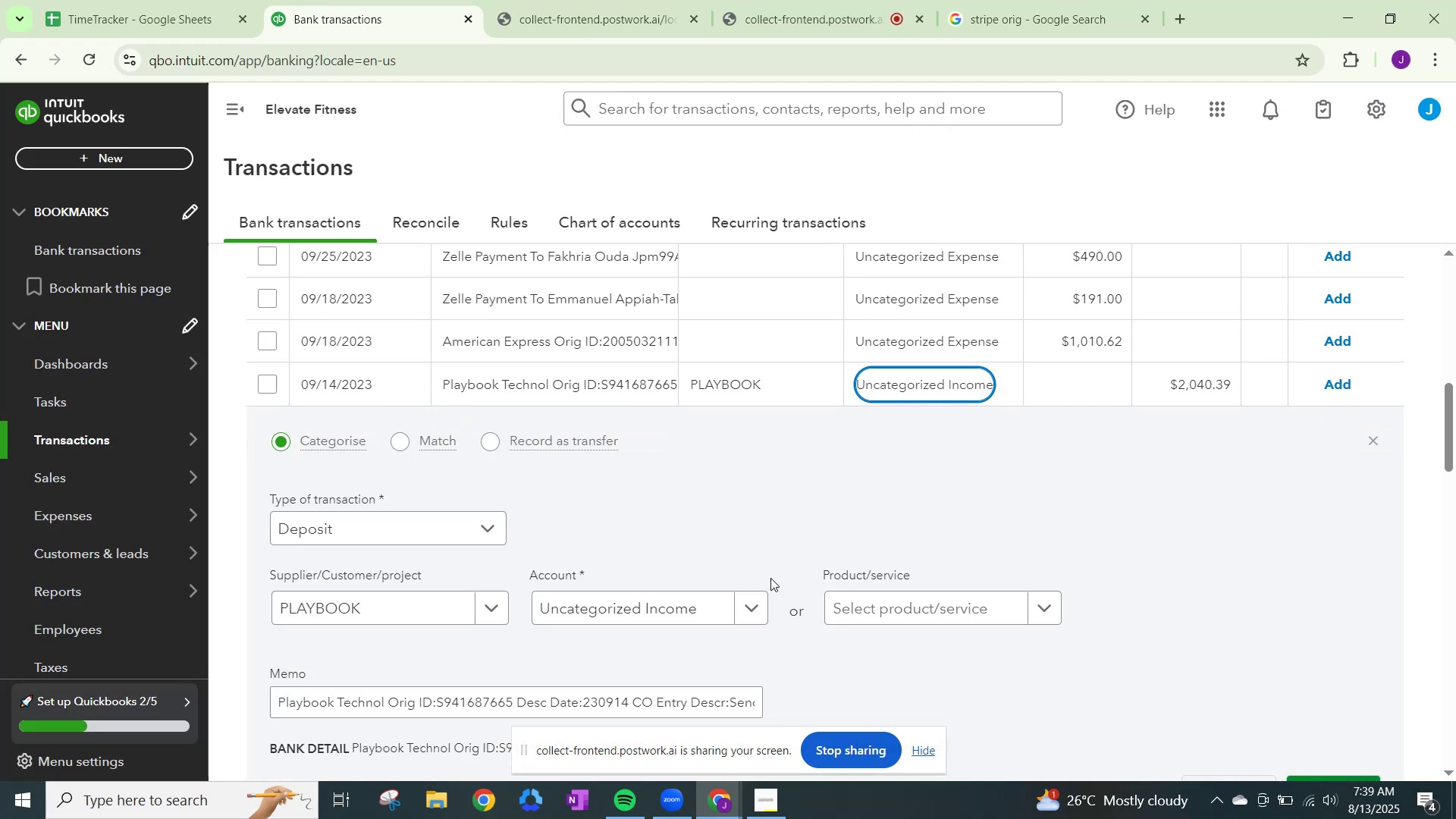 
left_click([737, 607])
 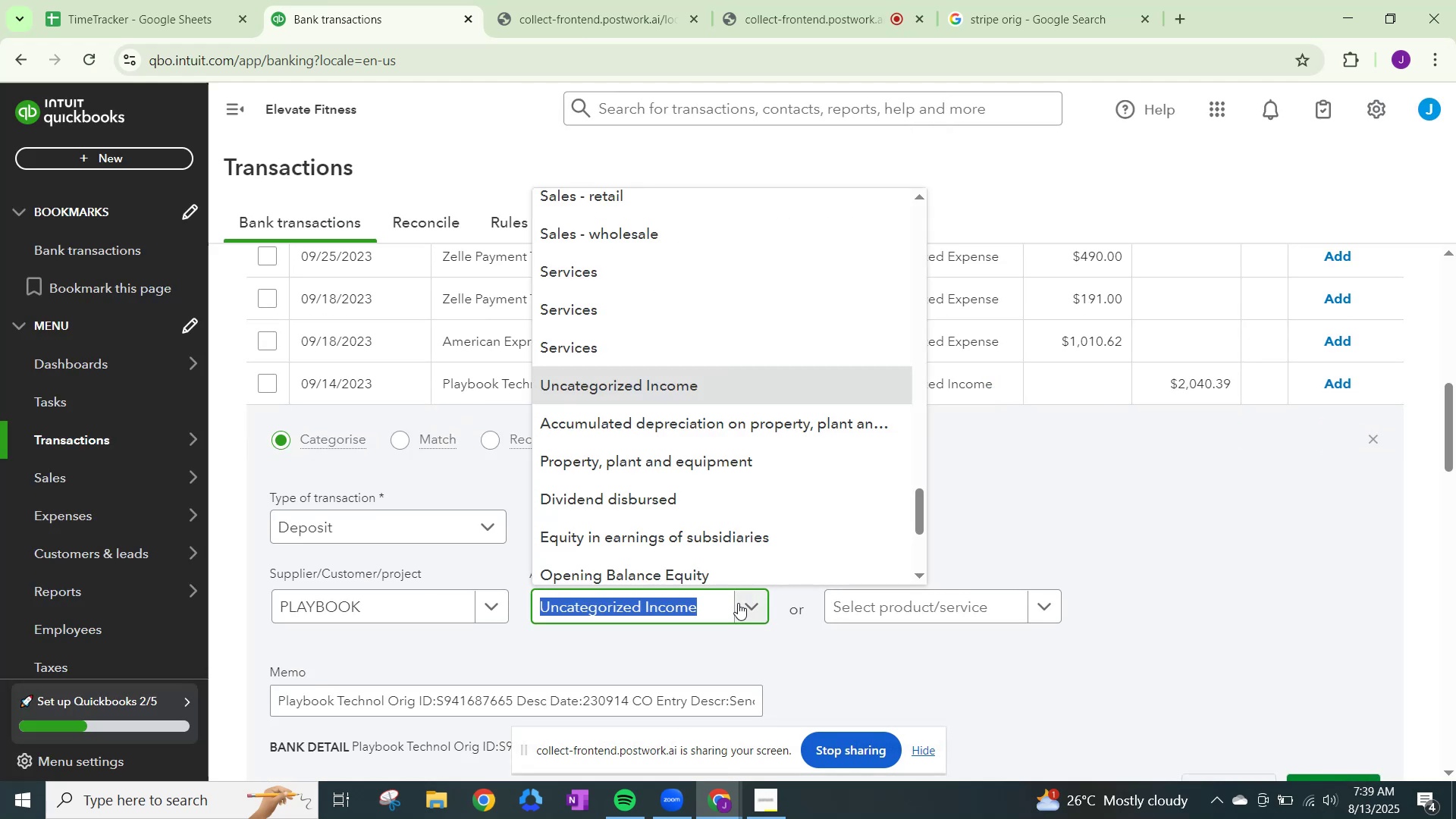 
type(d)
key(Backspace)
type(sales)
 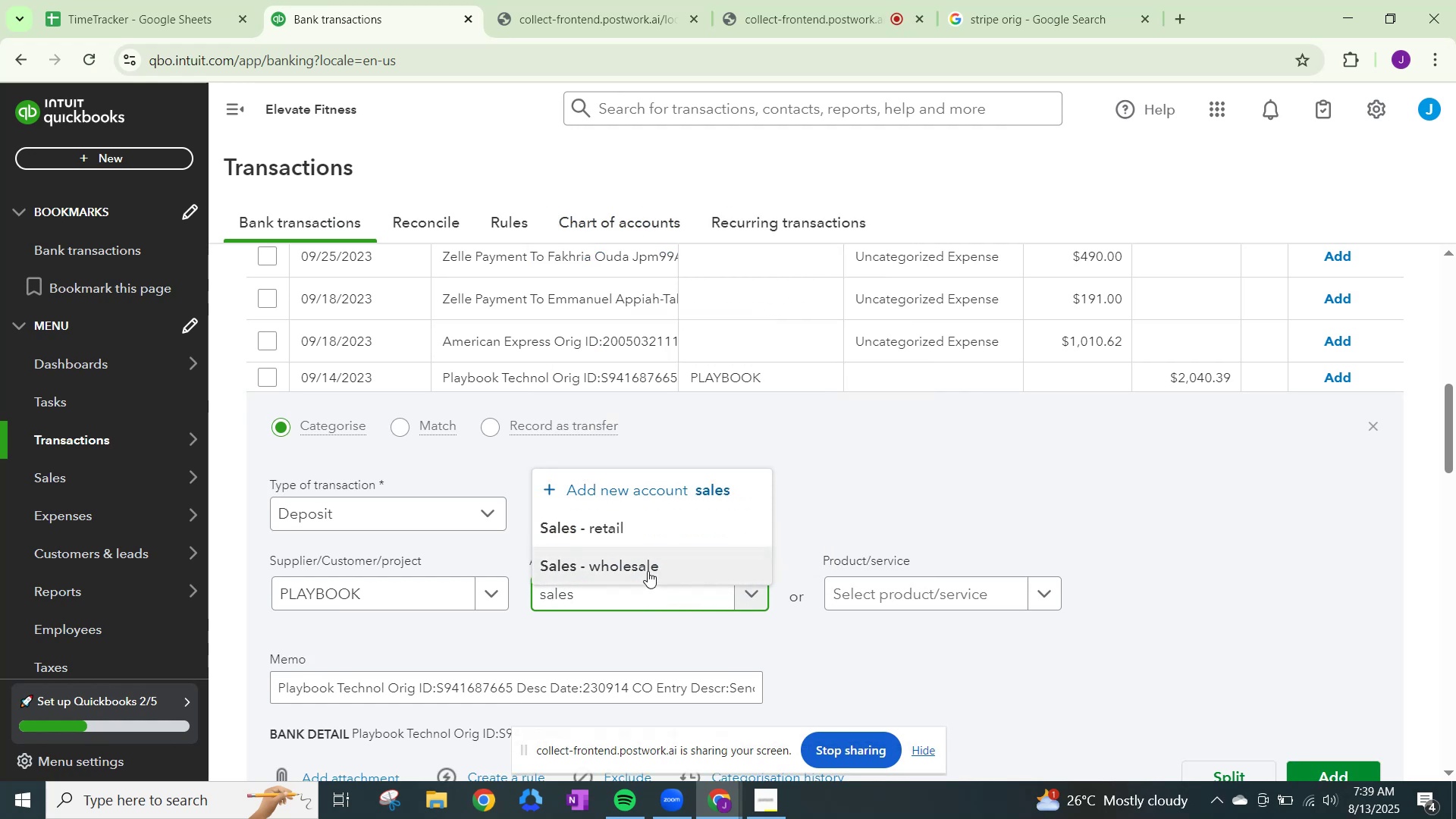 
left_click([643, 570])
 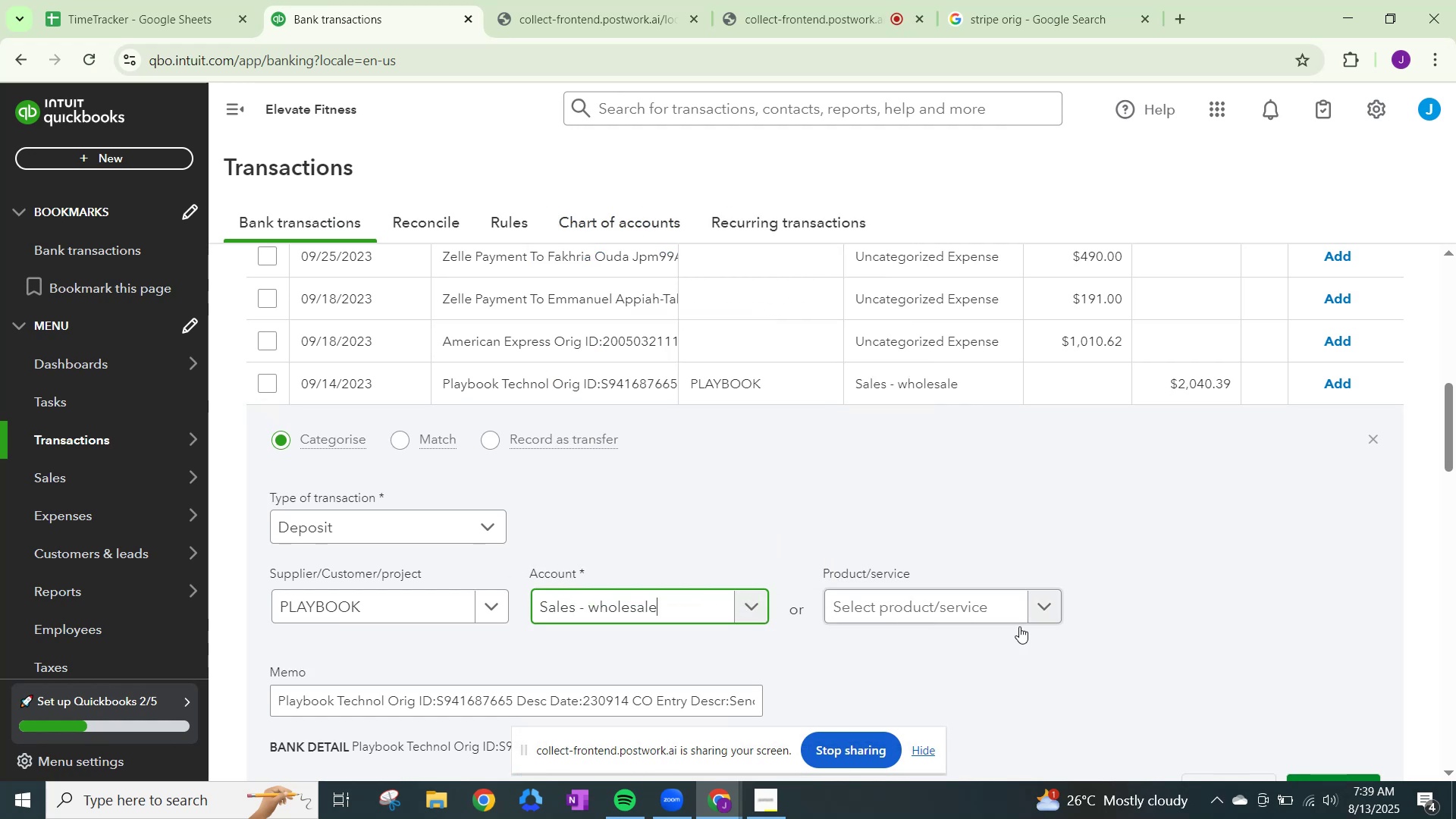 
scroll: coordinate [1162, 648], scroll_direction: down, amount: 2.0
 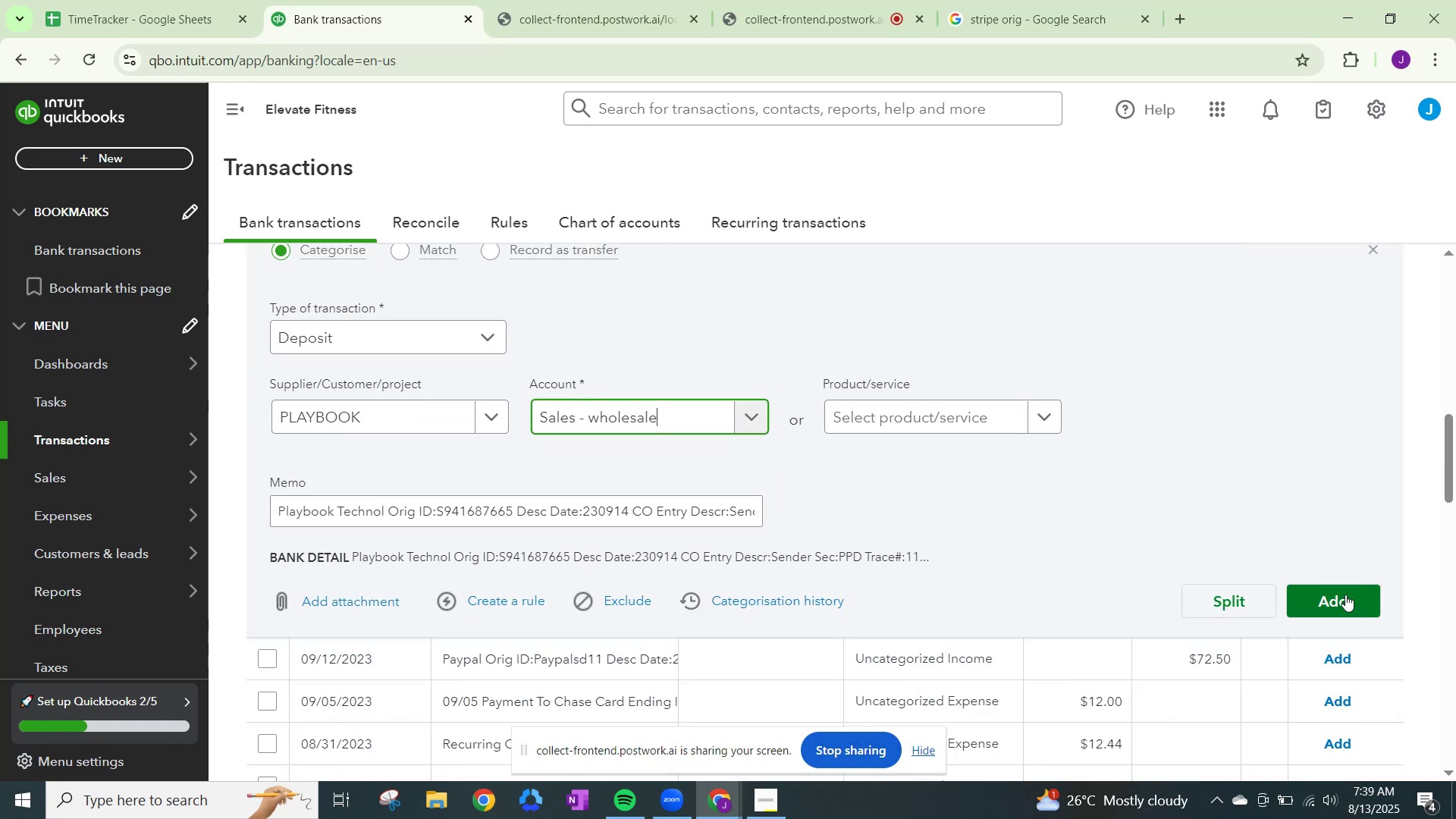 
left_click([1342, 592])
 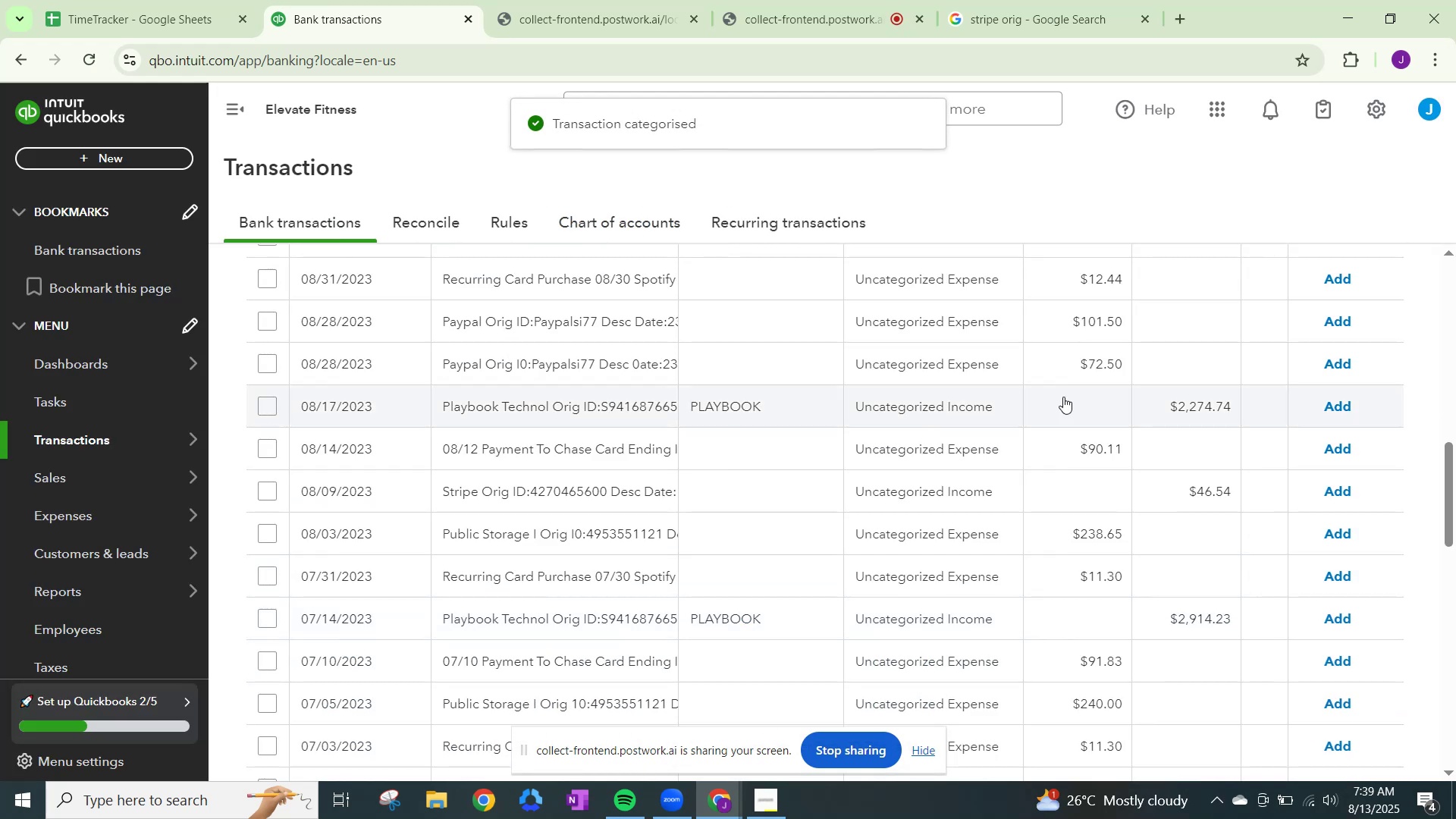 
left_click([926, 407])
 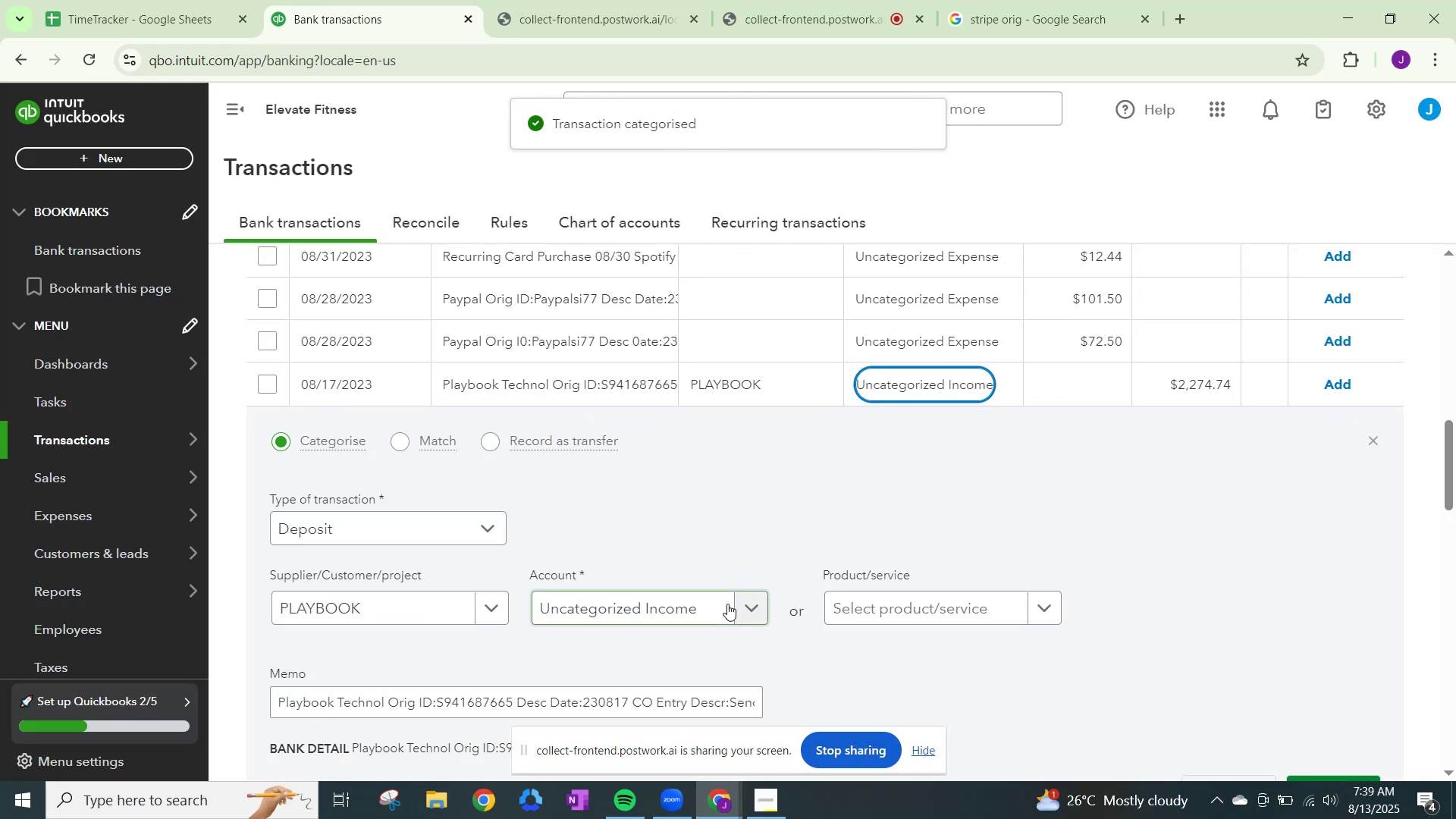 
left_click([745, 608])
 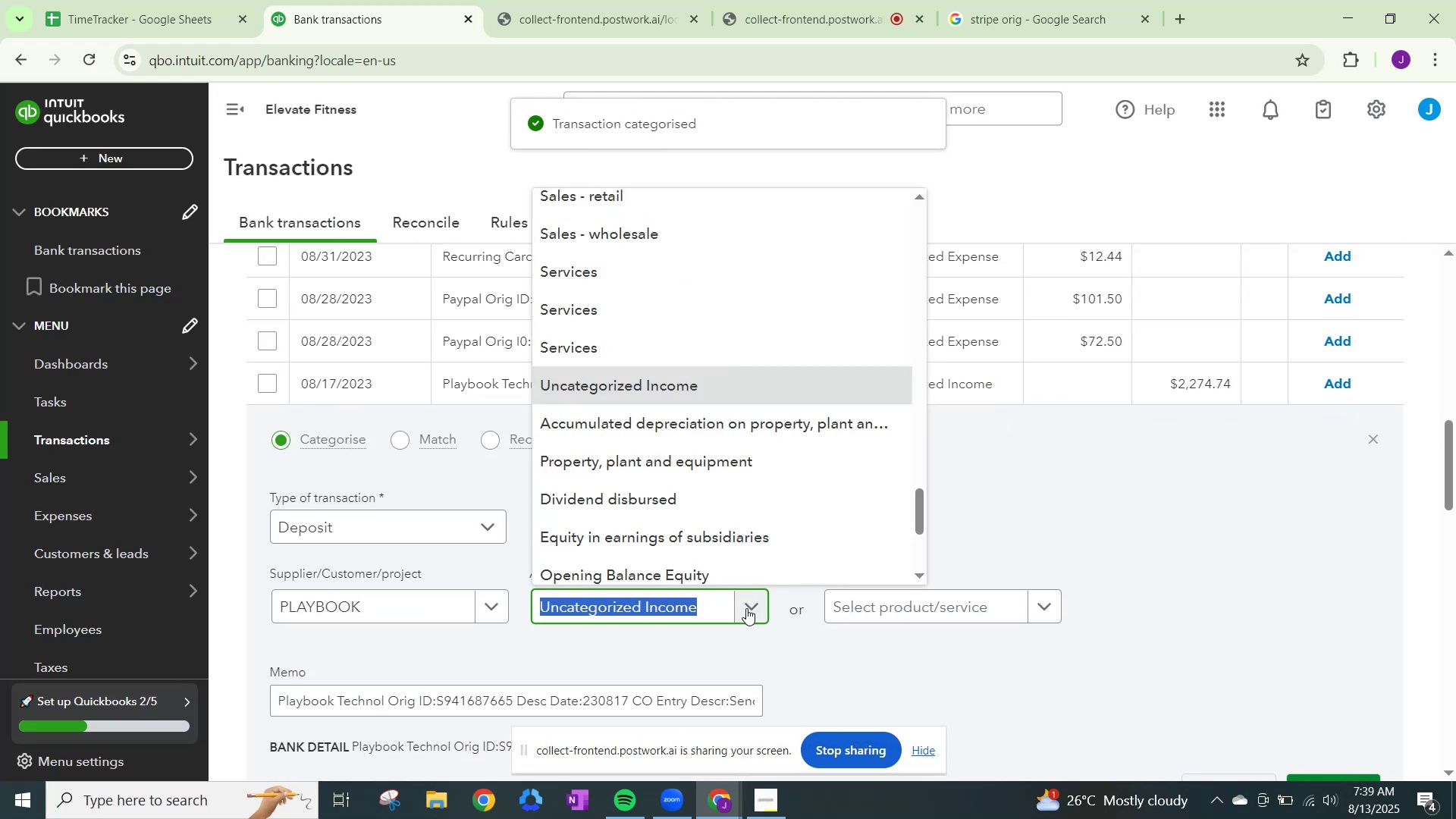 
type(sales)
 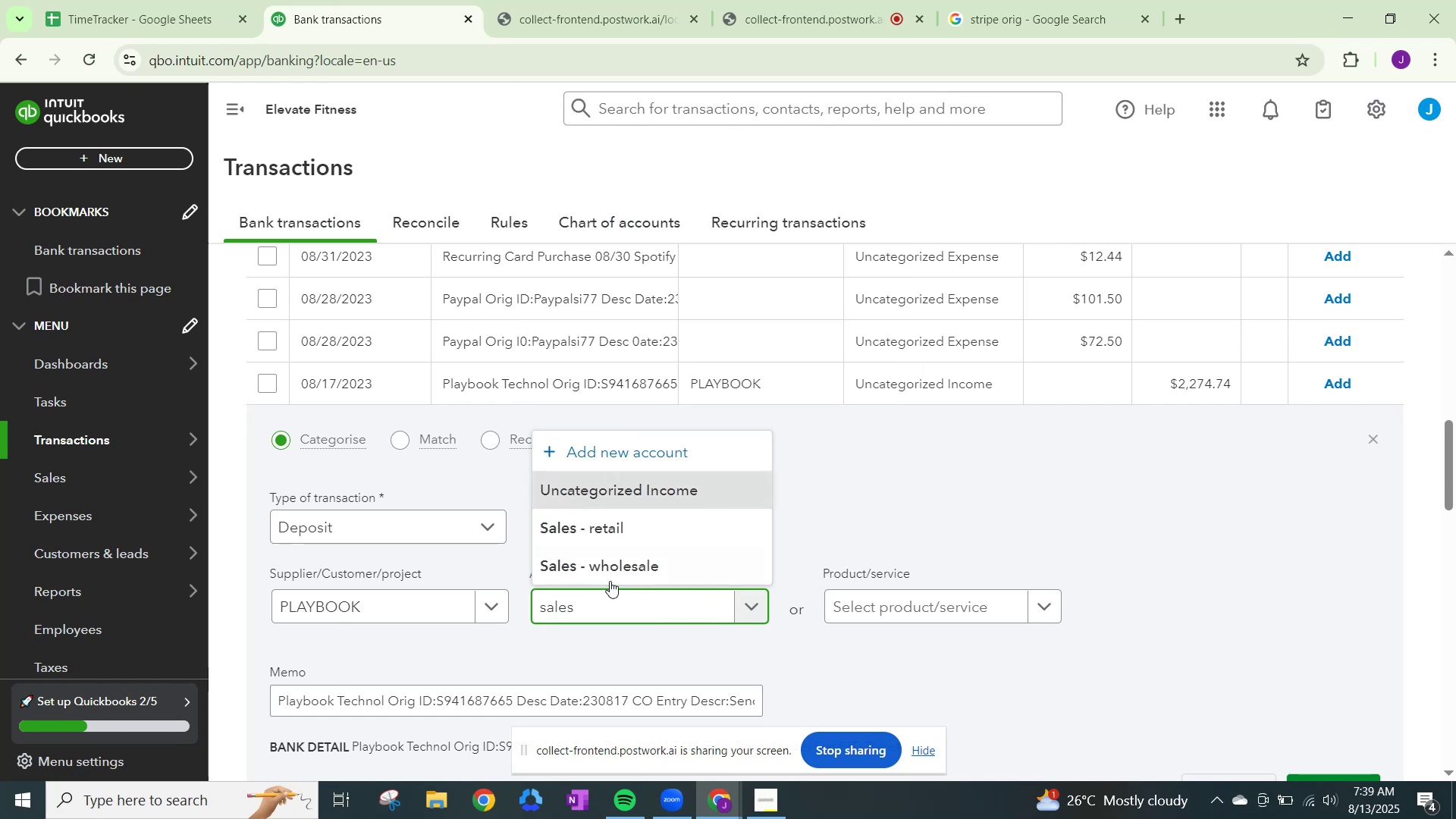 
left_click([609, 563])
 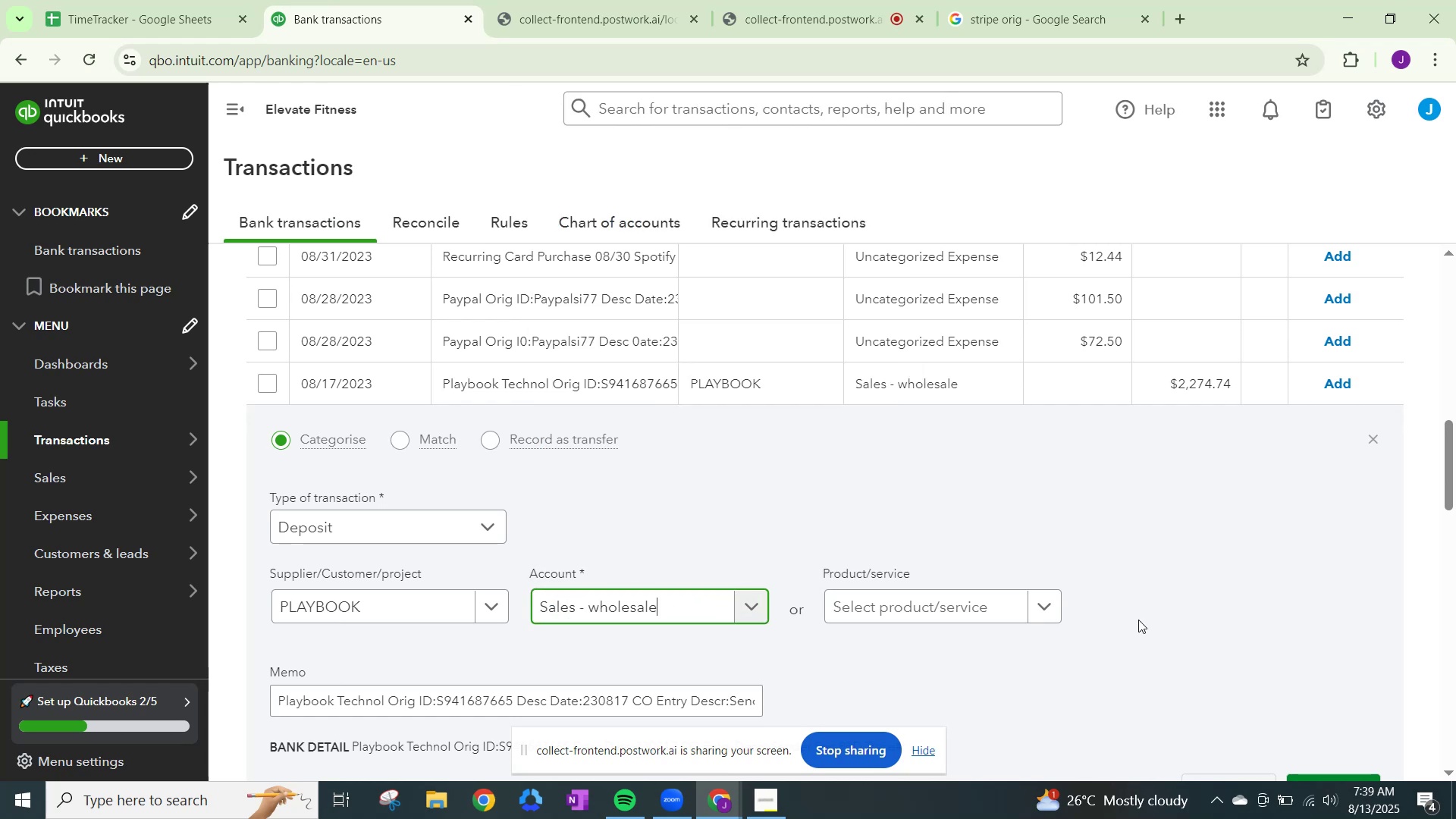 
scroll: coordinate [1160, 632], scroll_direction: down, amount: 3.0
 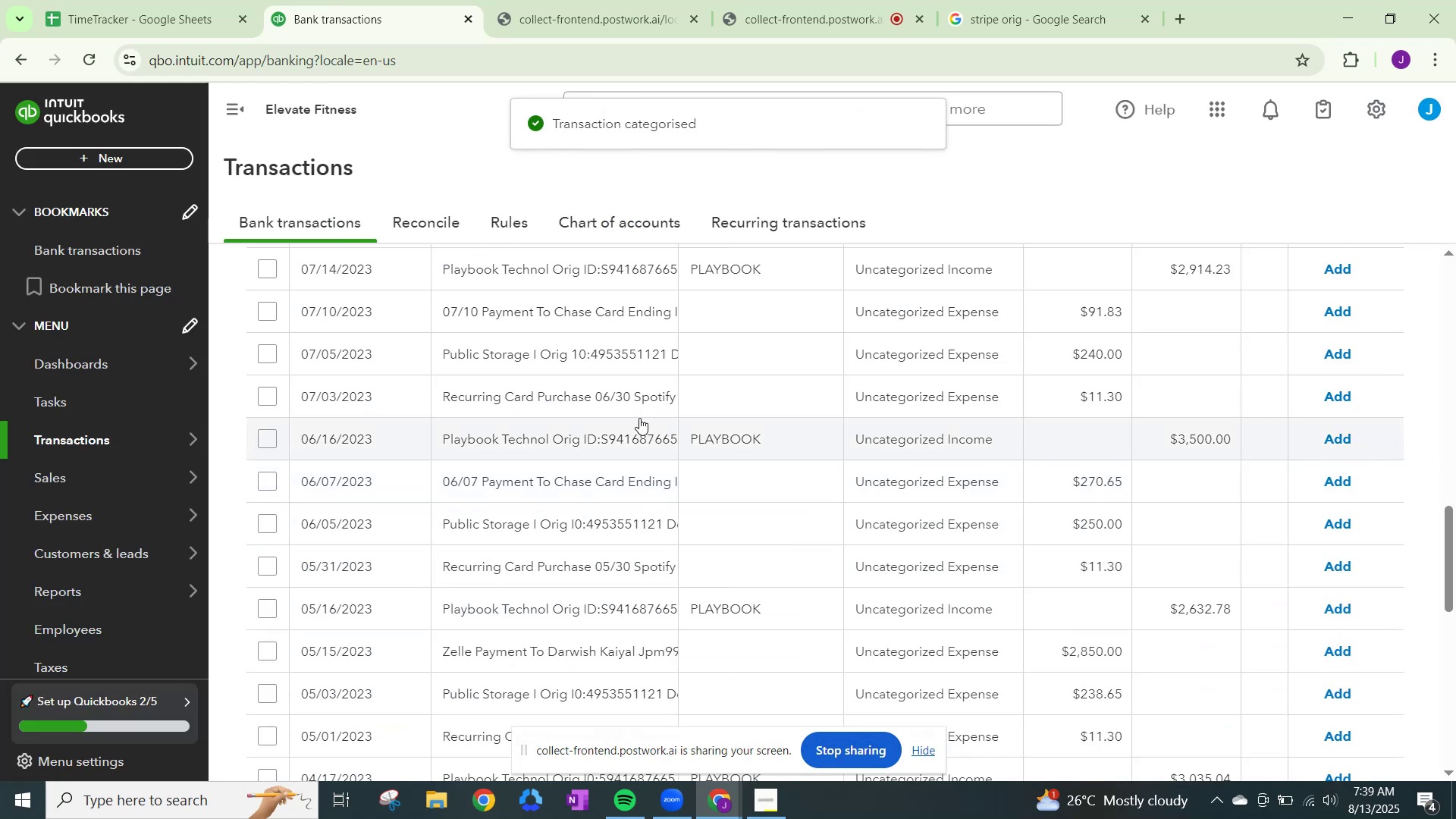 
left_click([956, 437])
 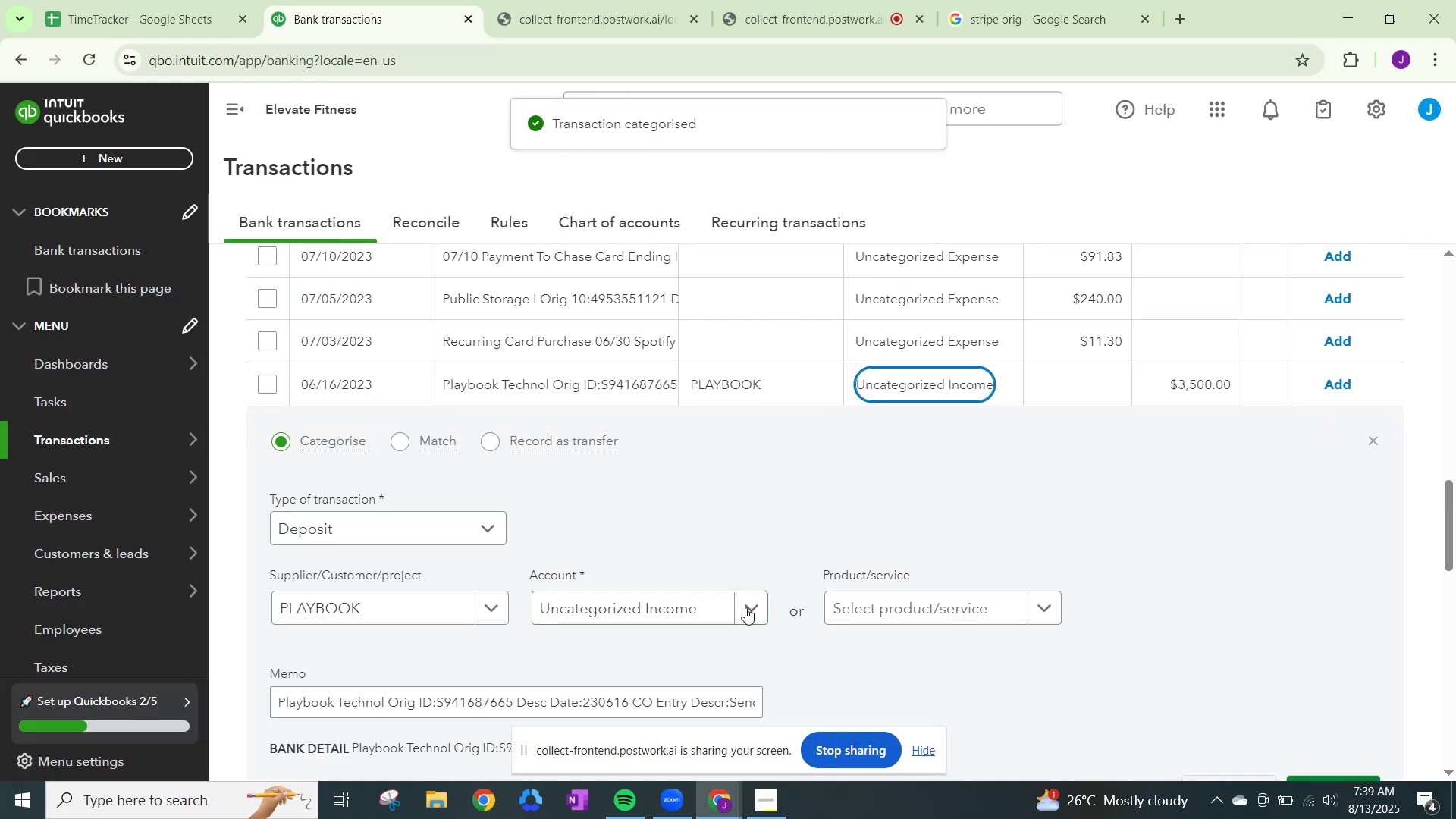 
left_click([745, 607])
 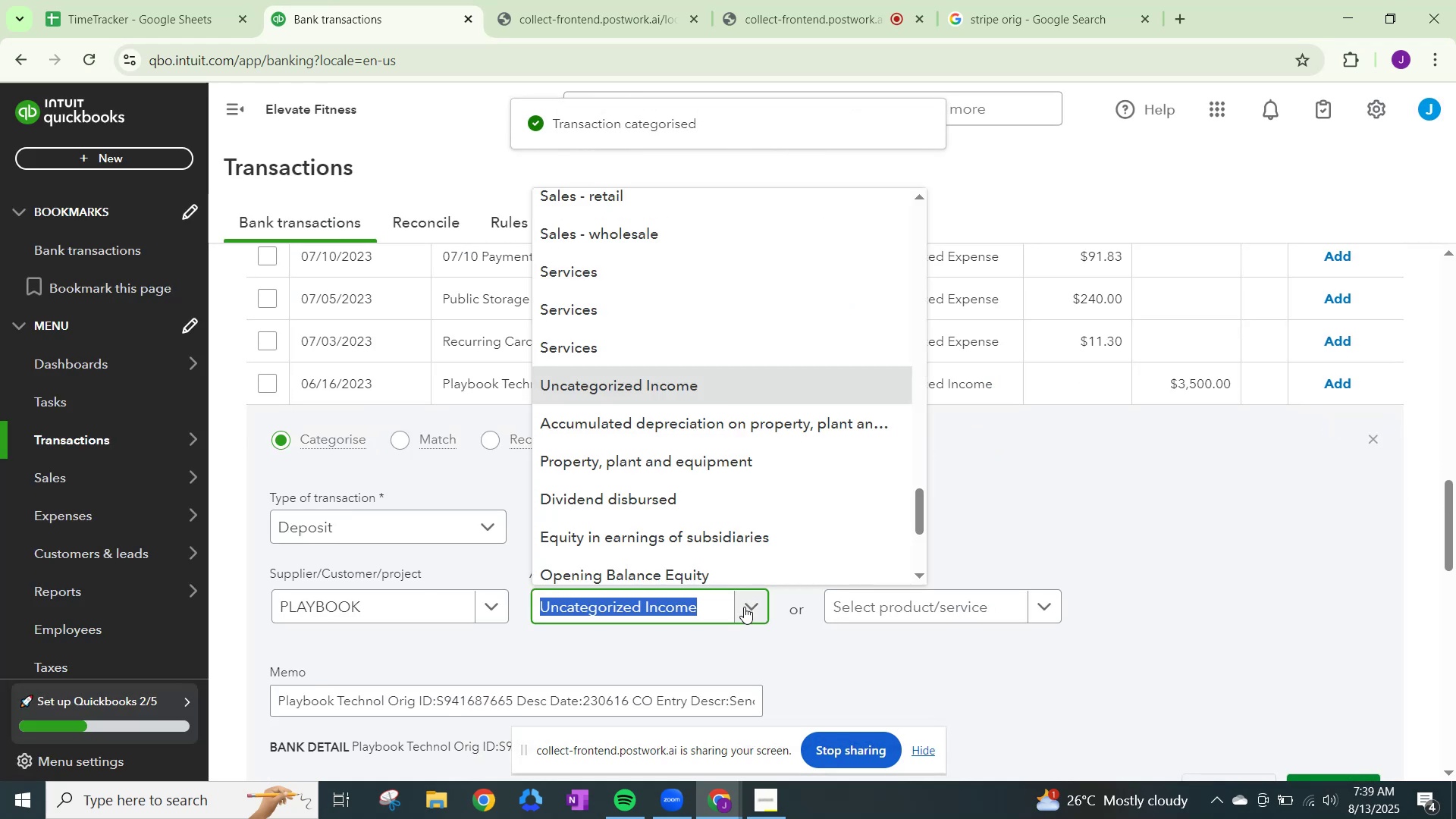 
type(sales)
 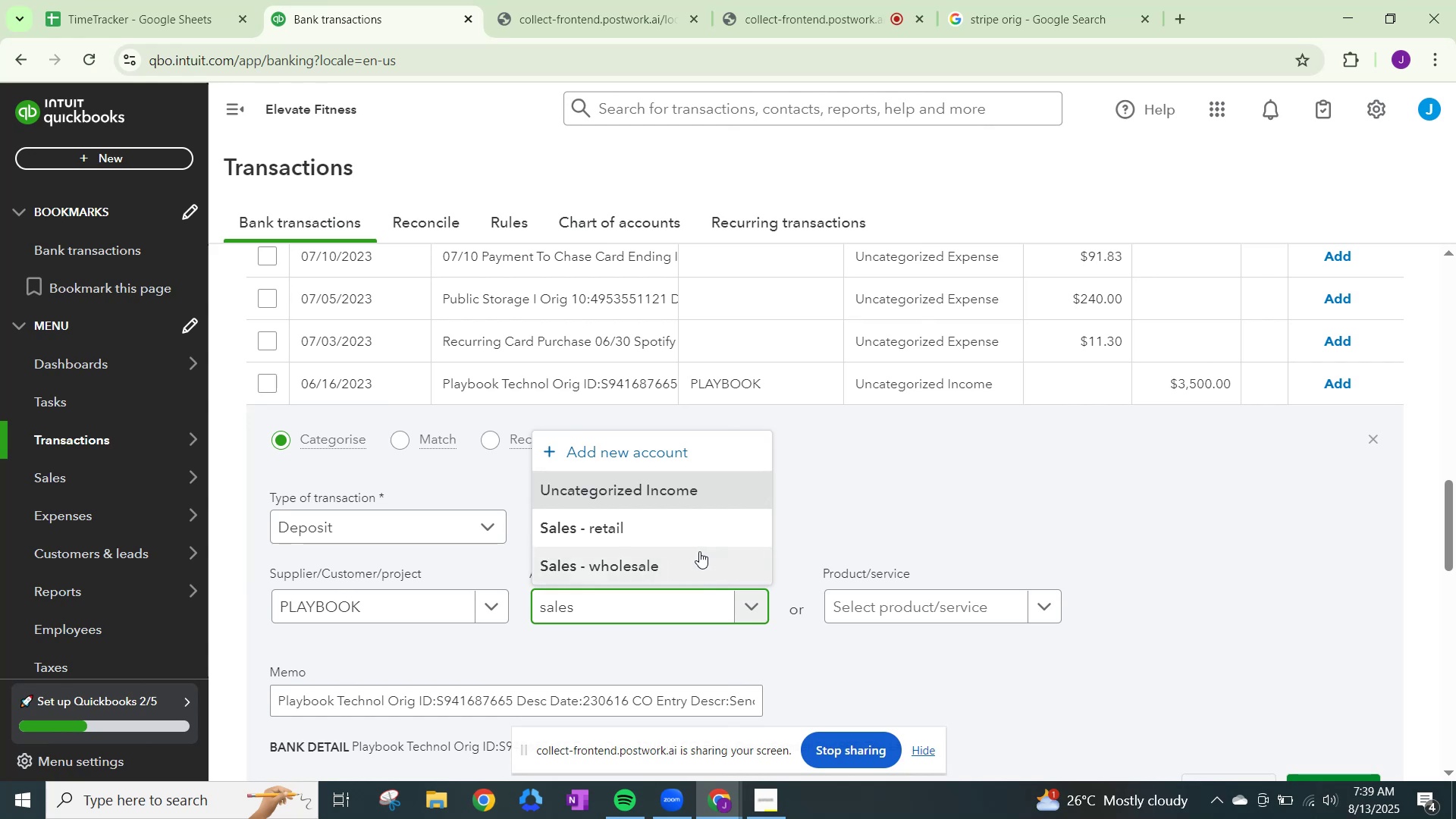 
left_click([688, 557])
 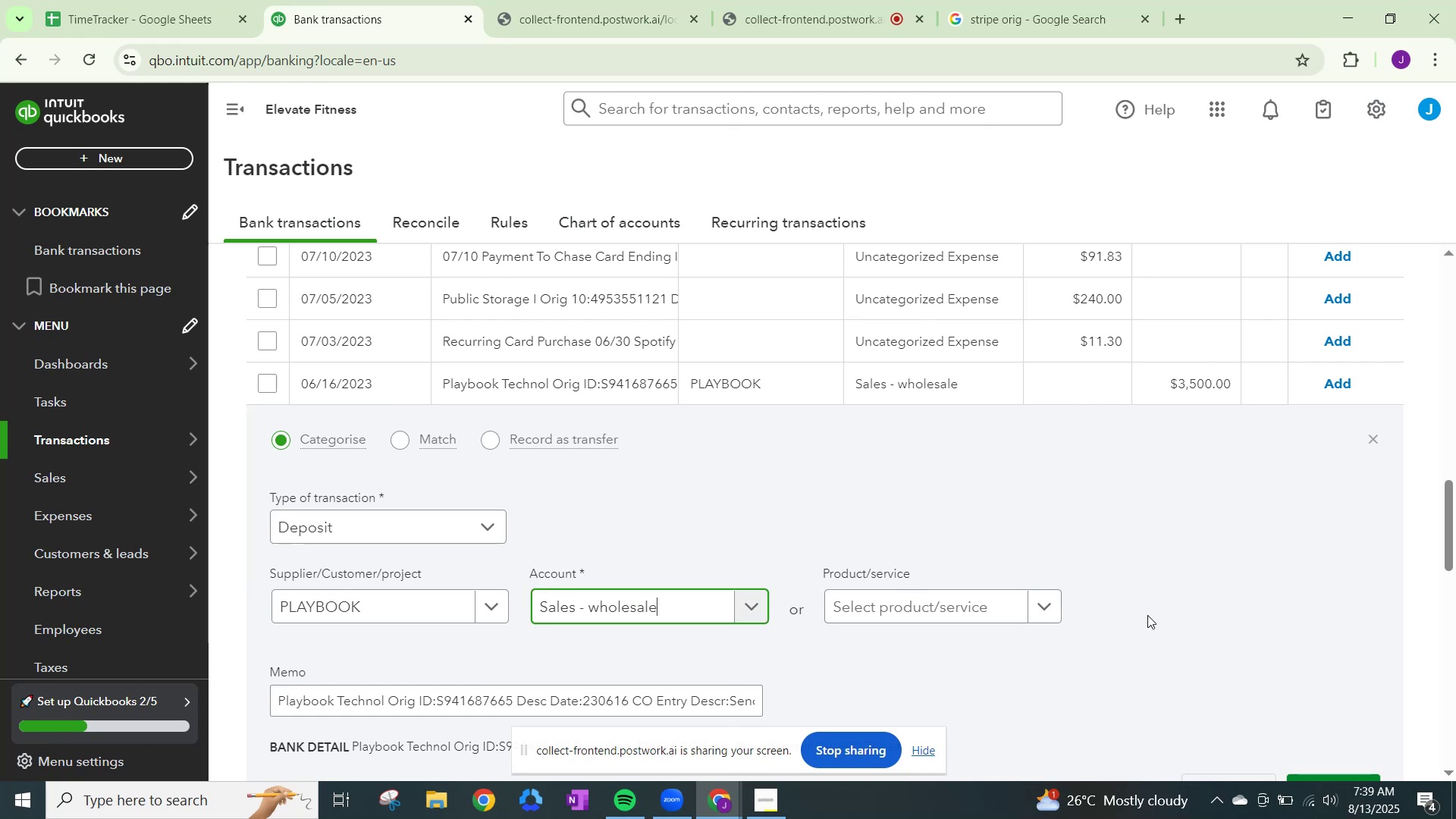 
scroll: coordinate [1205, 635], scroll_direction: down, amount: 2.0
 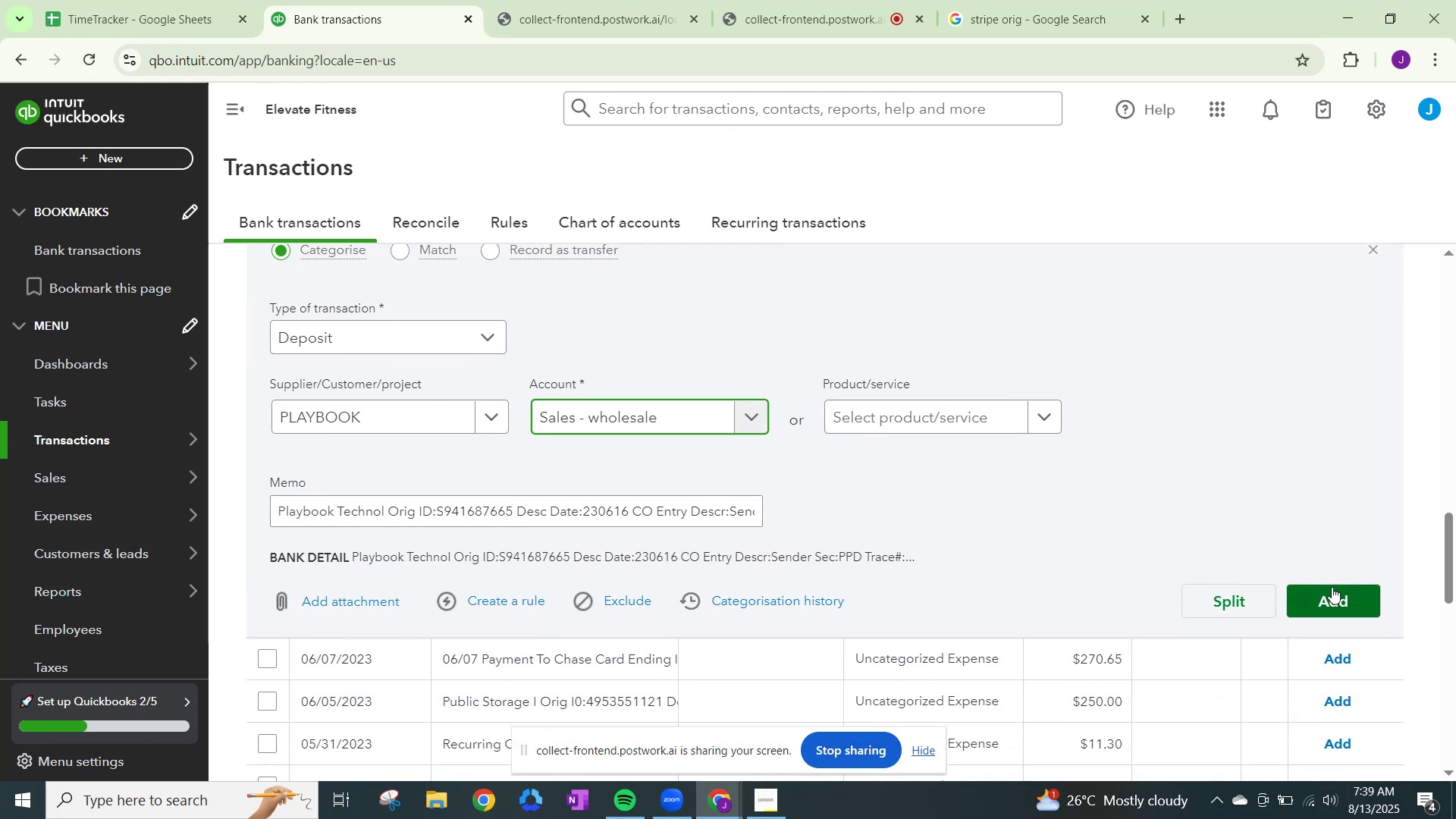 
left_click([1332, 587])
 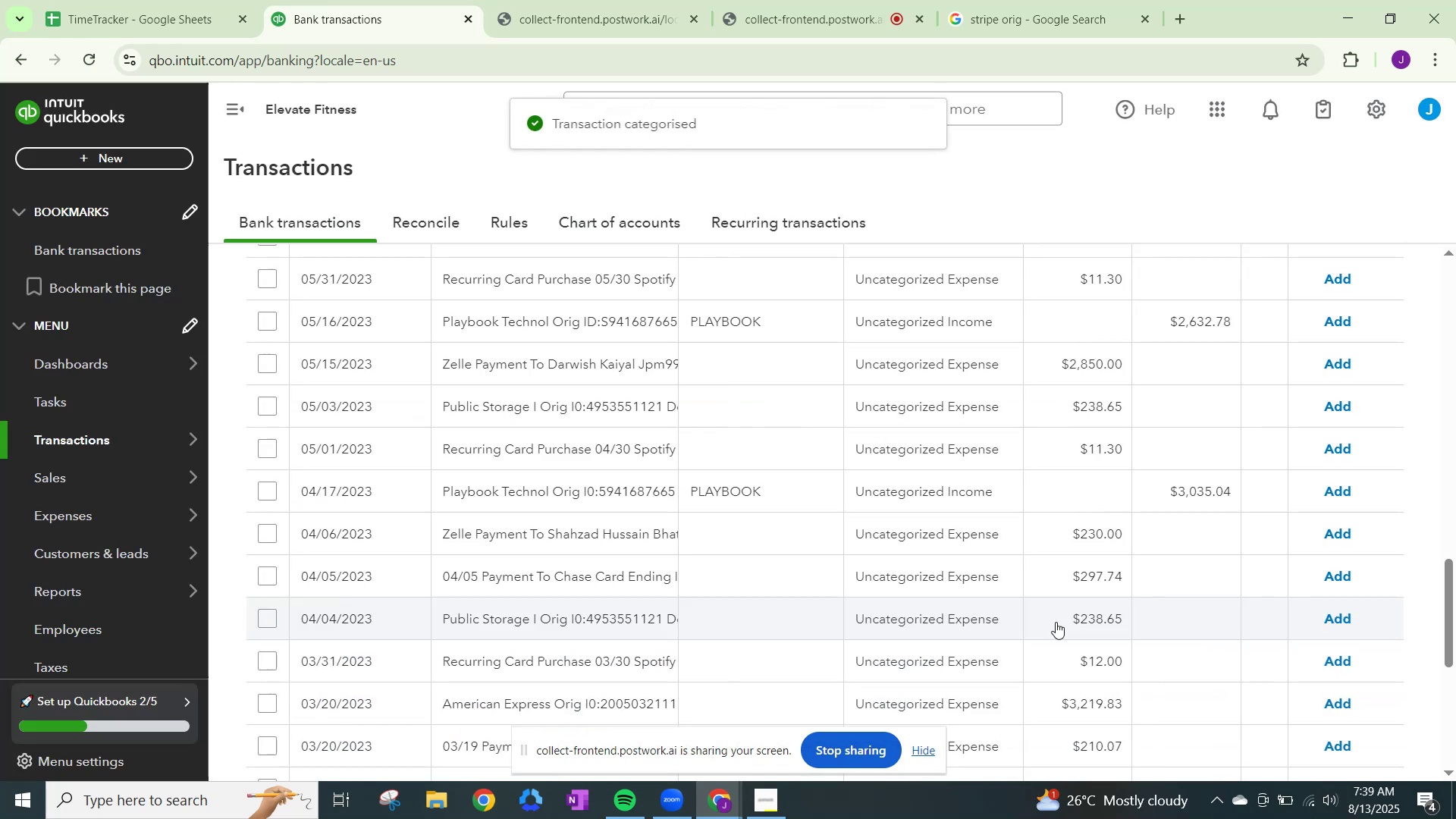 
scroll: coordinate [847, 548], scroll_direction: up, amount: 6.0
 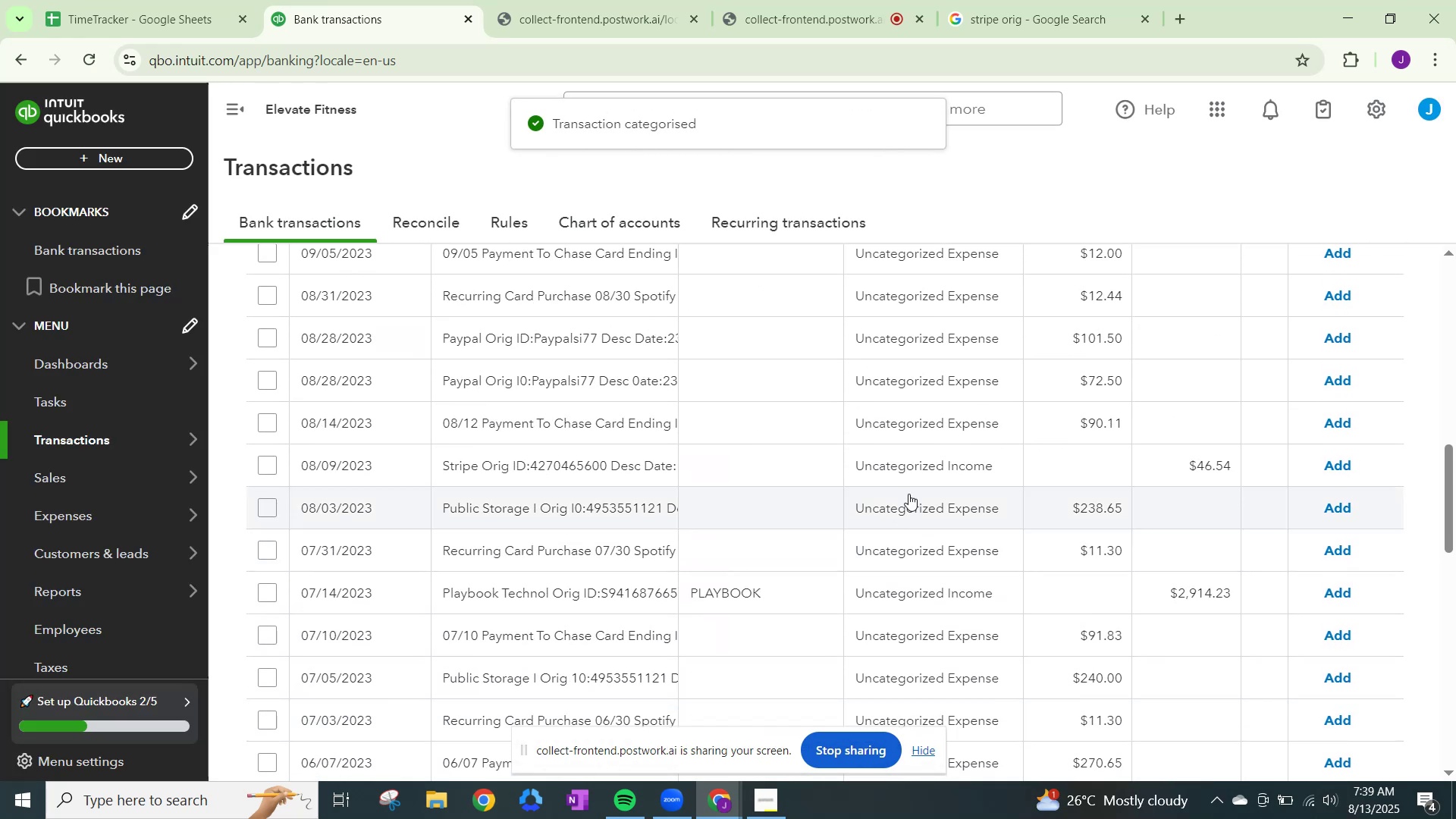 
left_click([917, 467])
 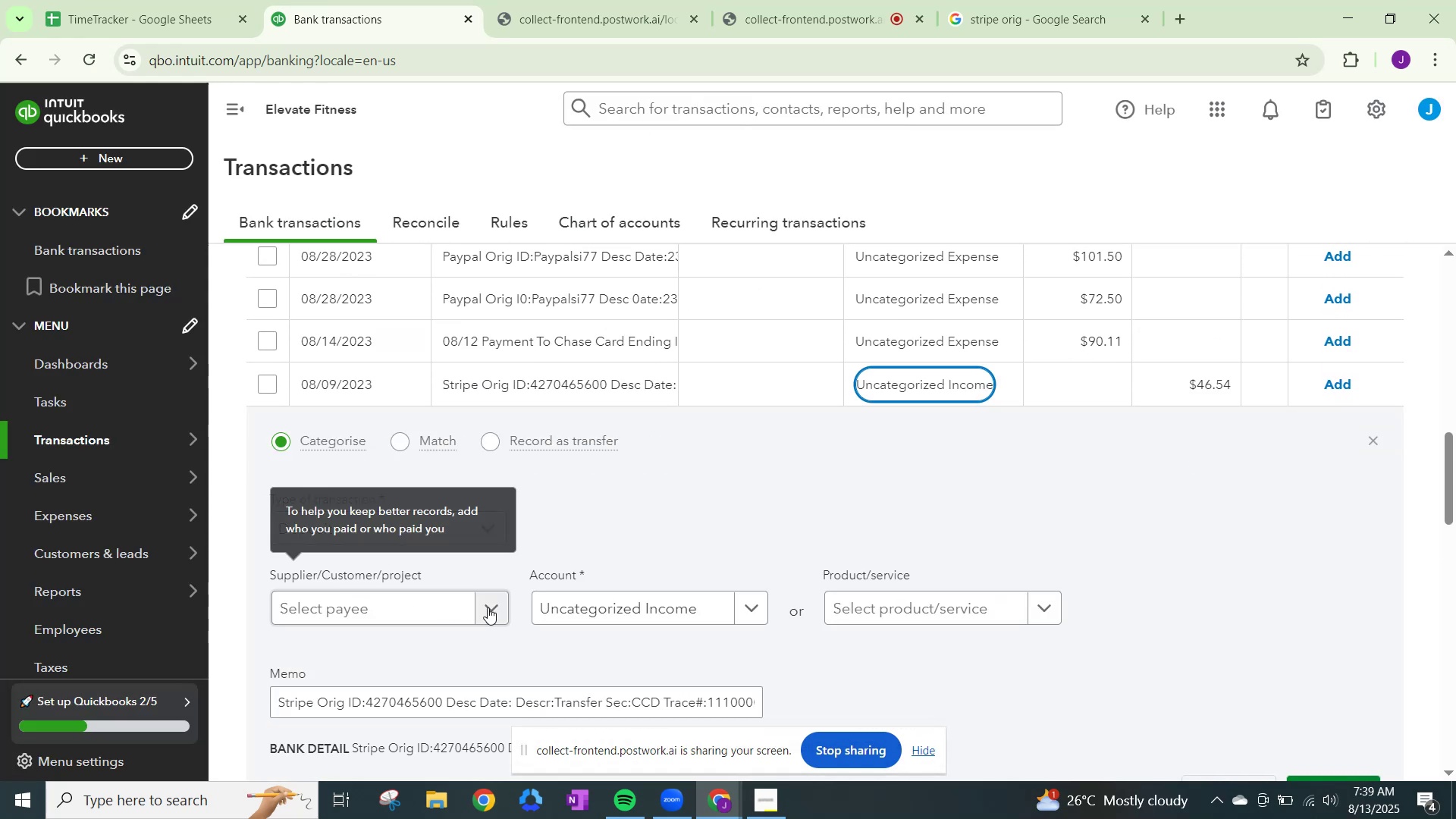 
left_click([494, 608])
 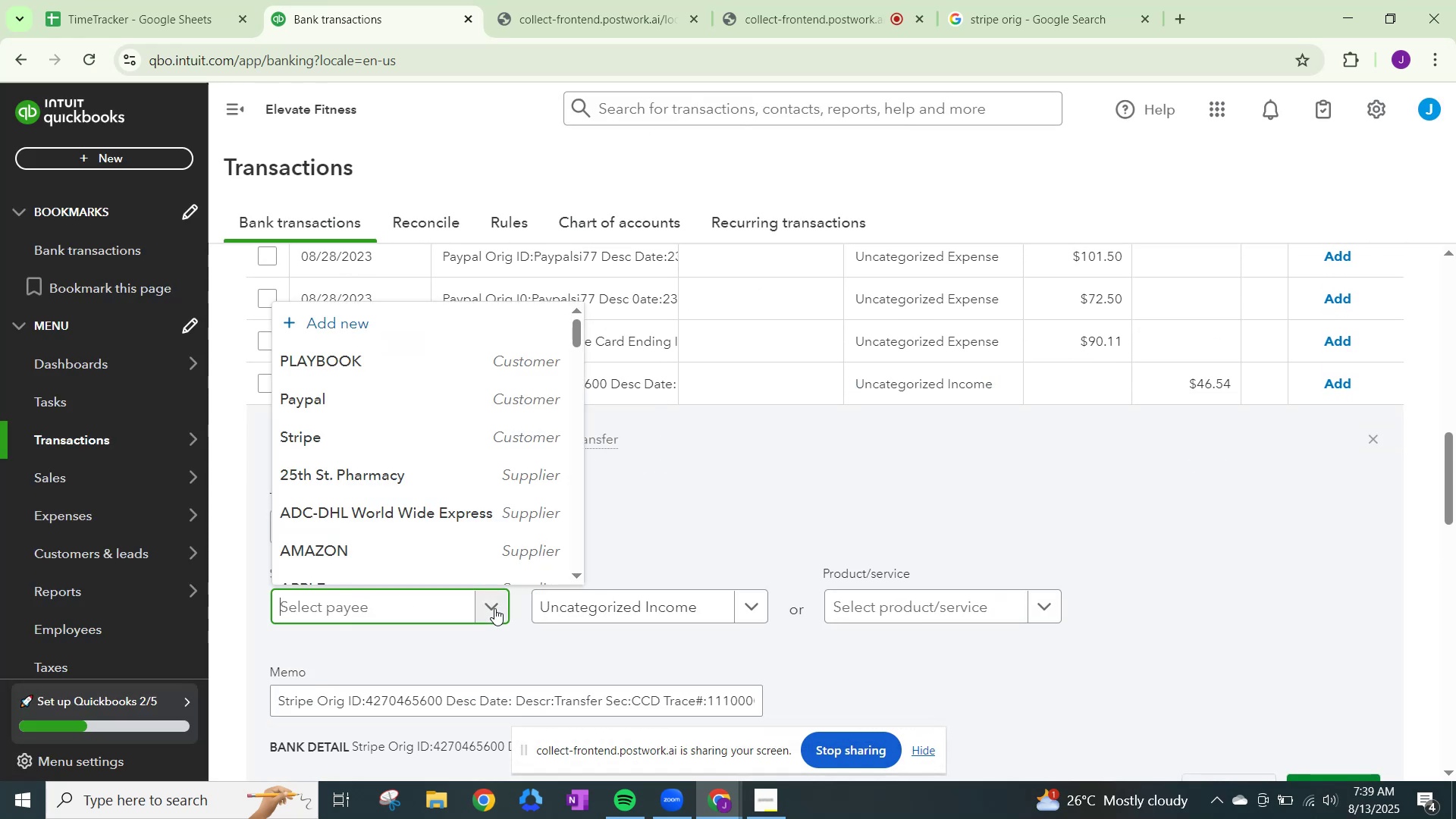 
type(sri)
key(Backspace)
key(Backspace)
type(tr)
 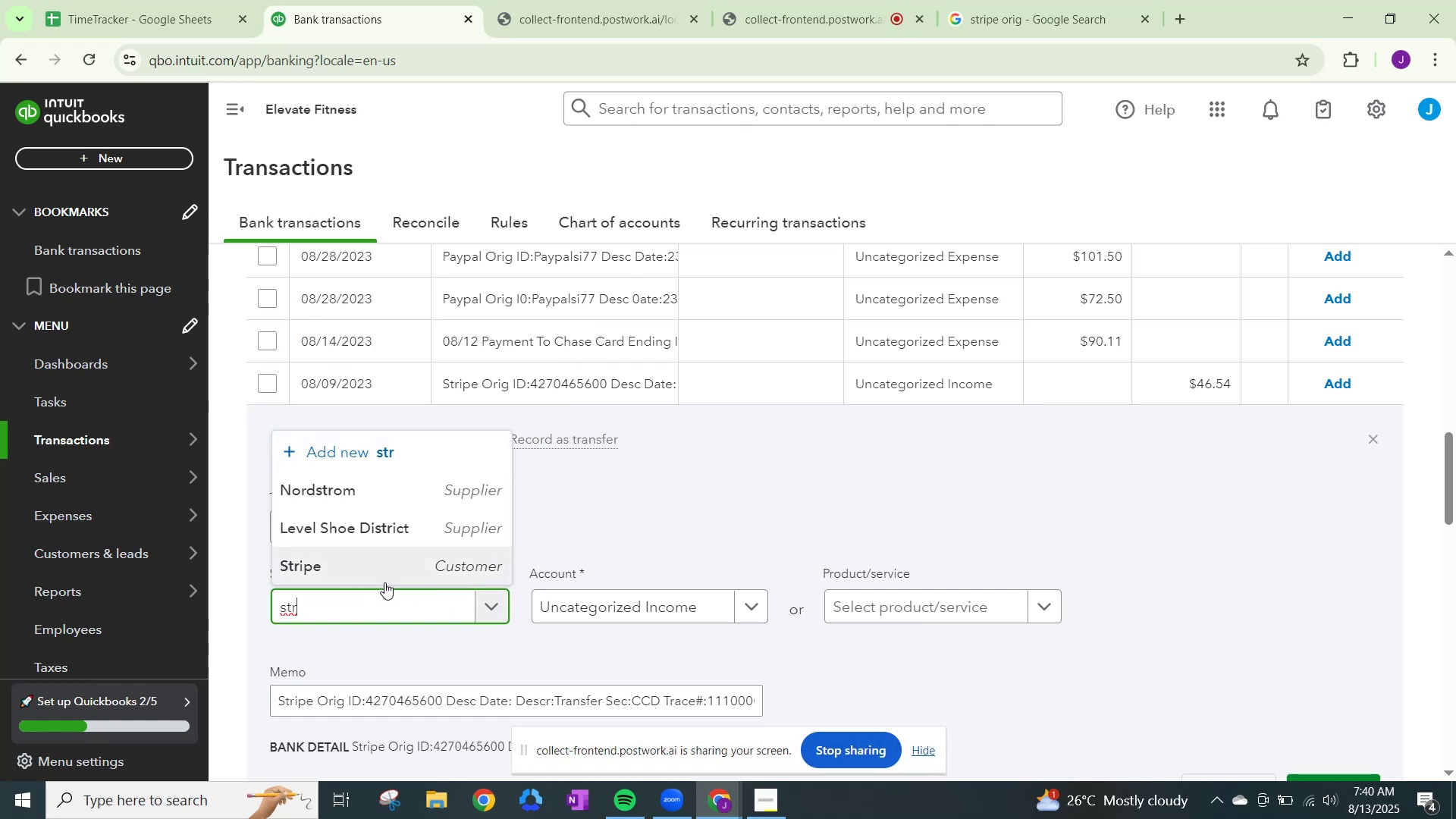 
left_click([344, 572])
 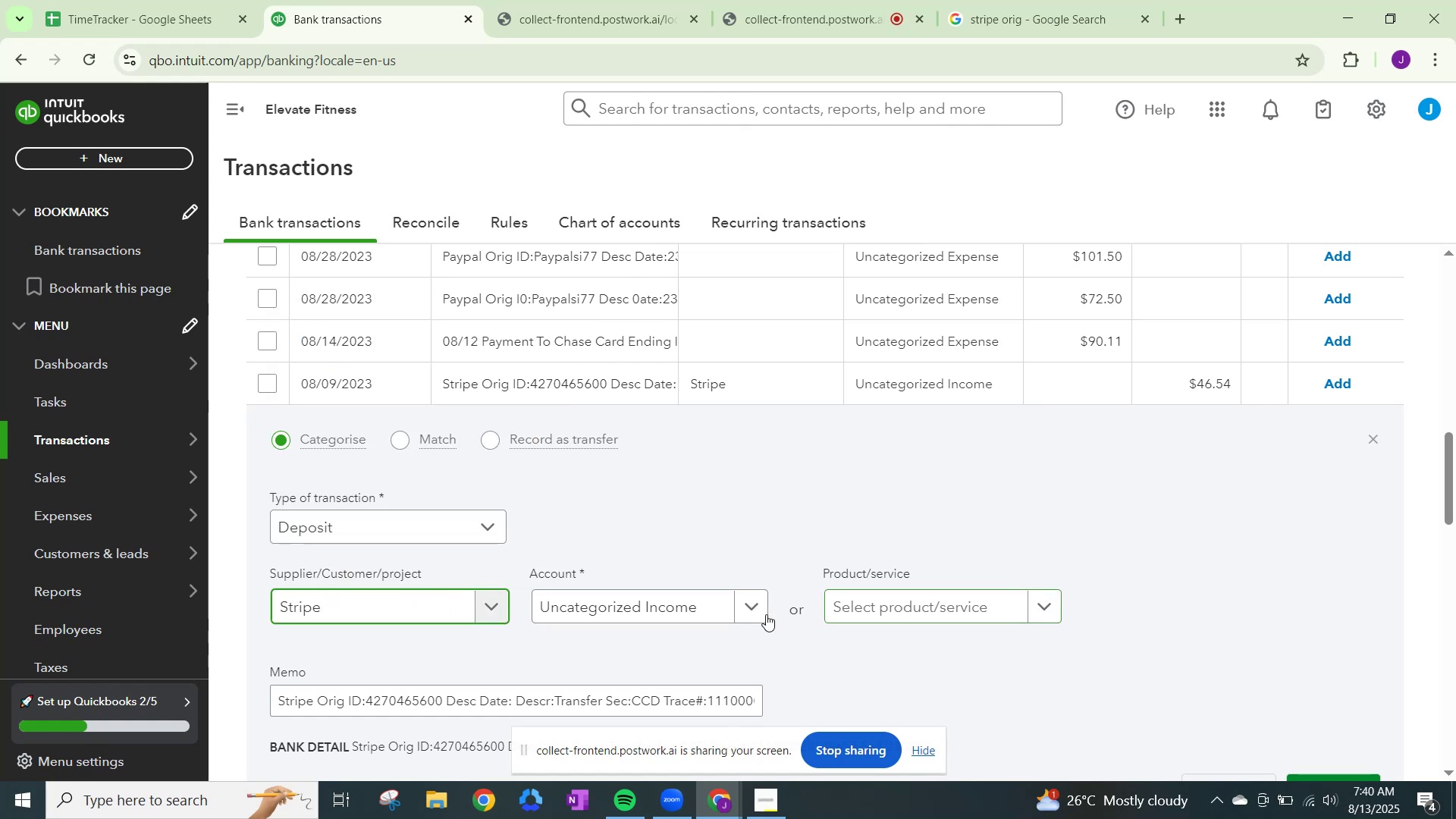 
left_click([750, 612])
 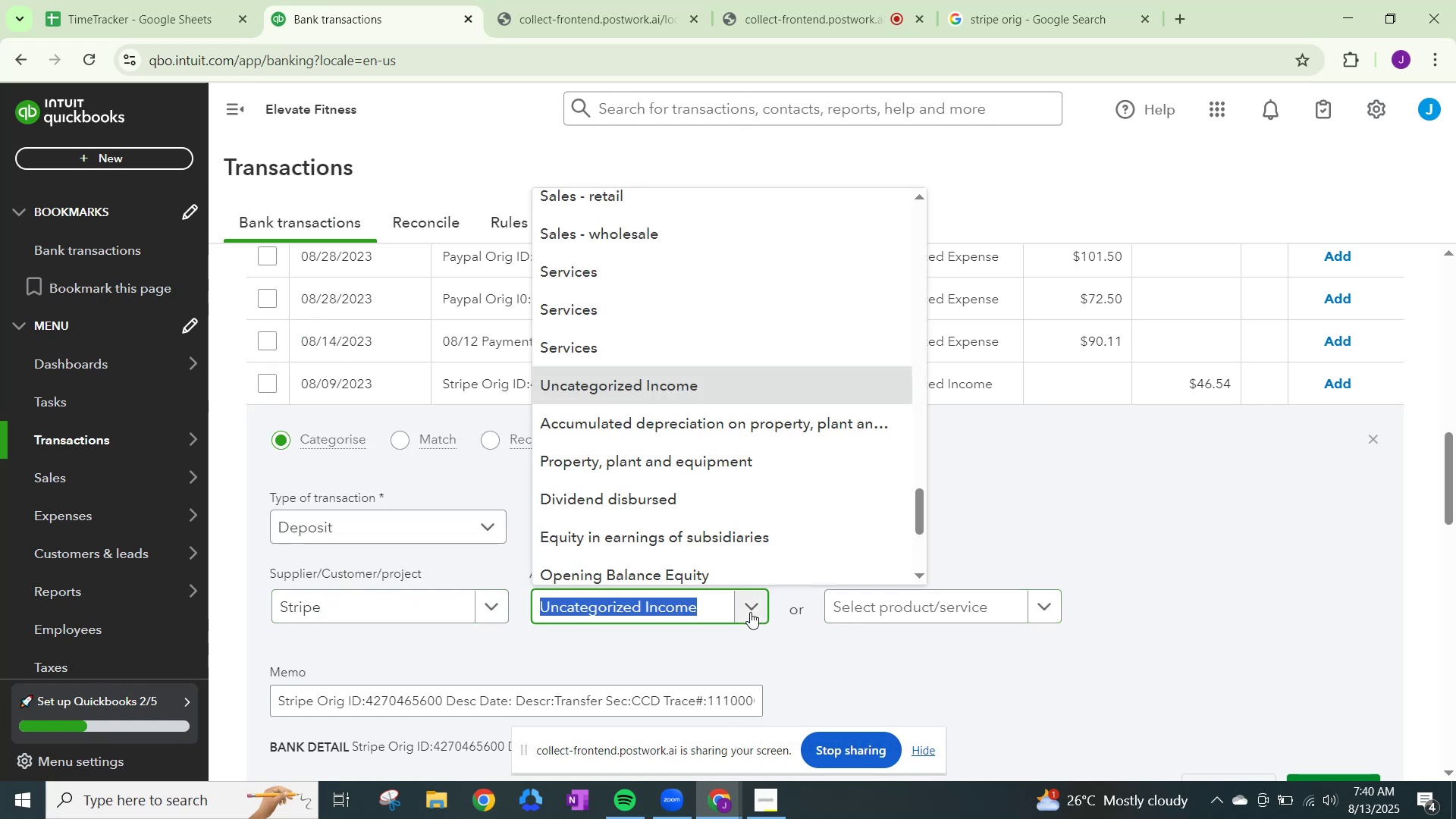 
type(sales)
 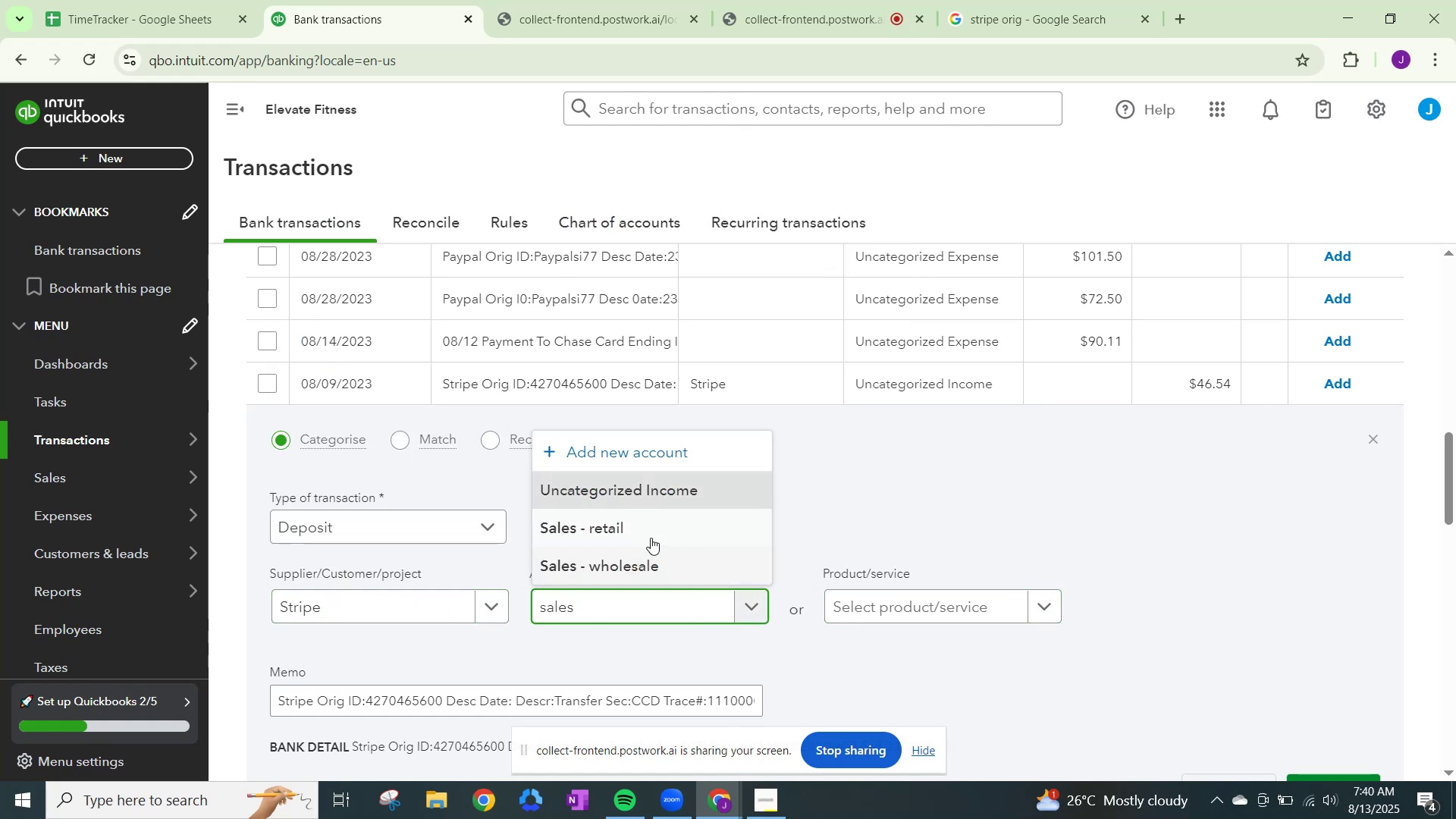 
left_click([627, 526])
 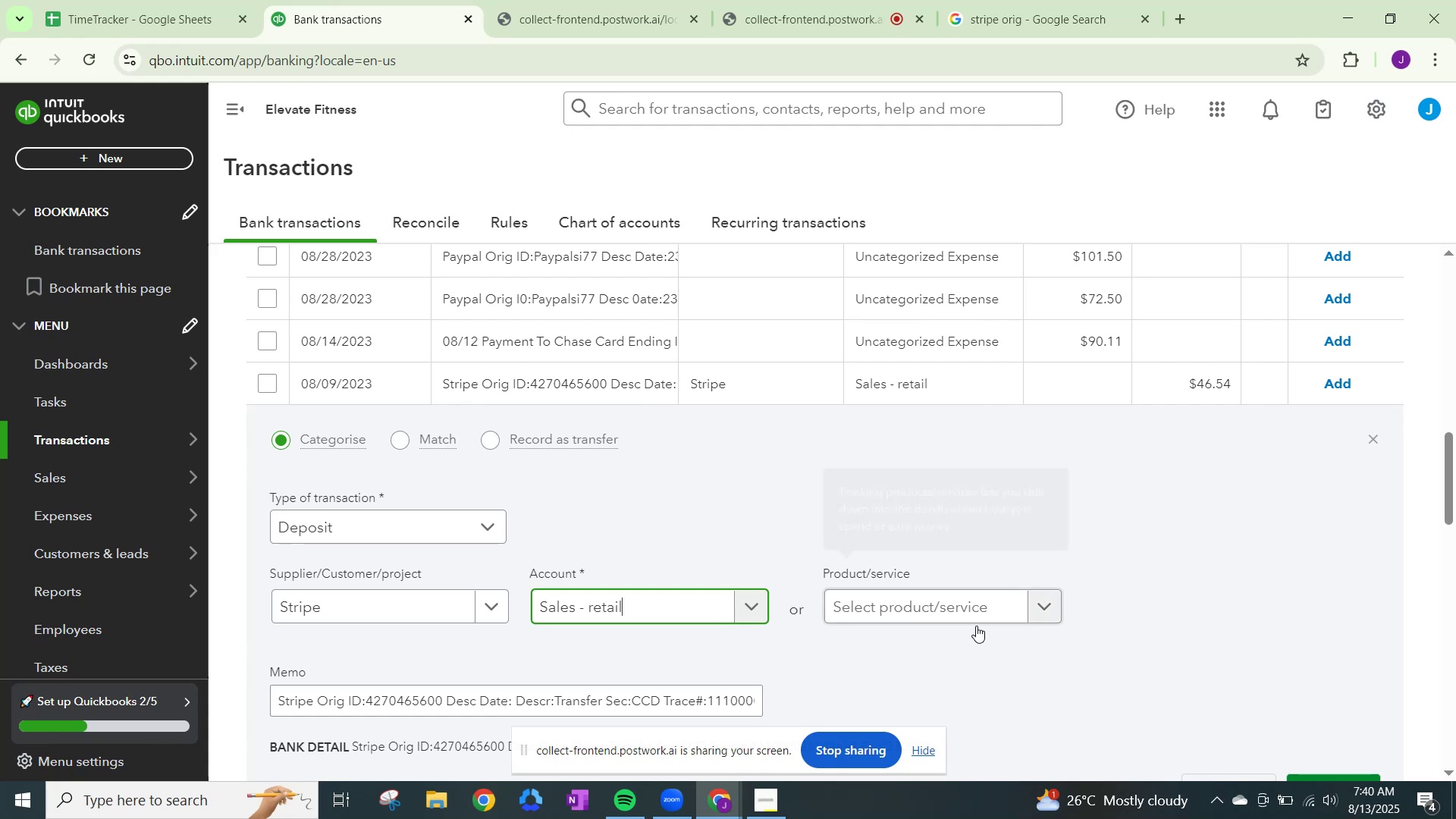 
scroll: coordinate [1188, 706], scroll_direction: down, amount: 1.0
 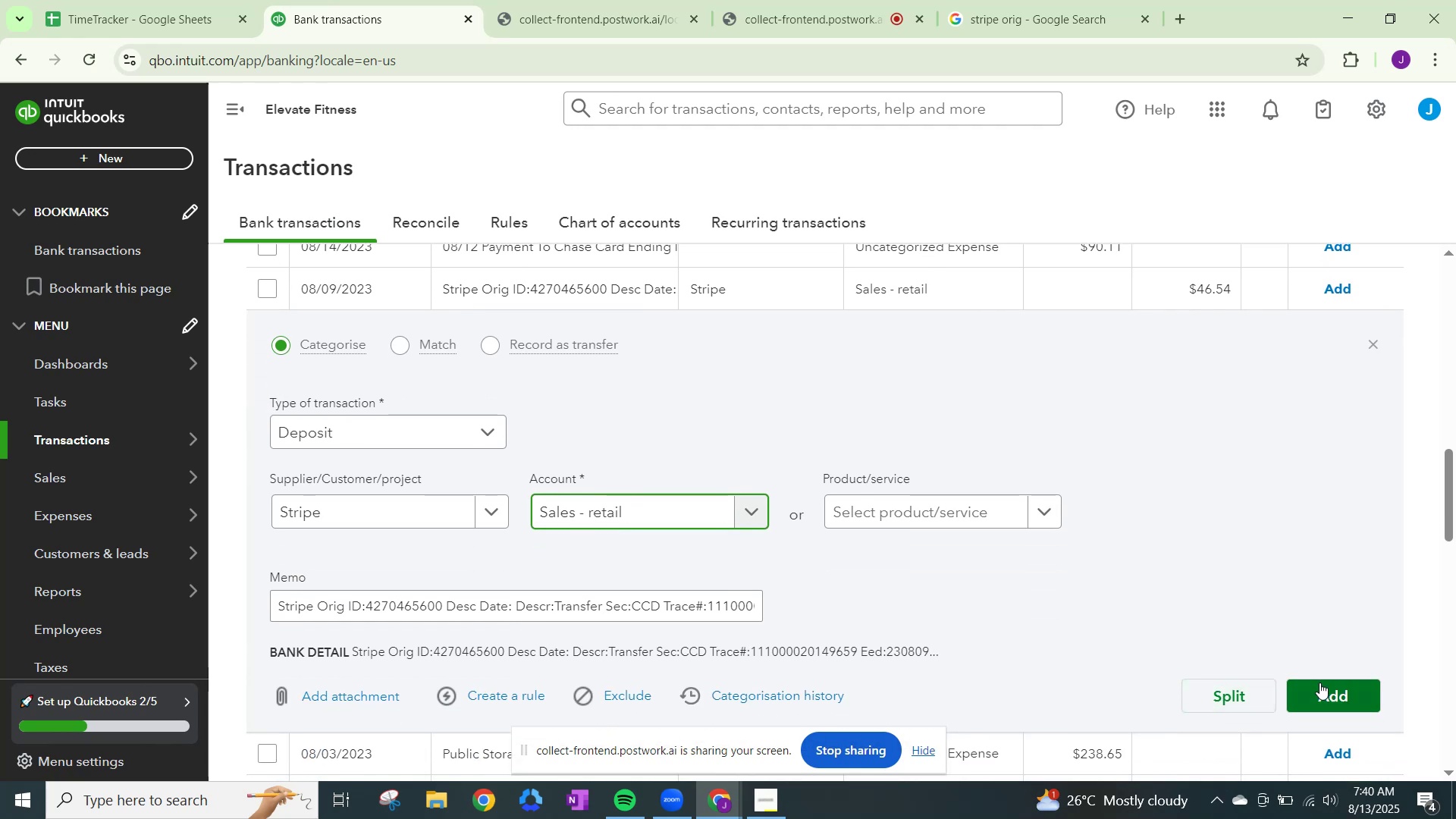 
left_click([1321, 683])
 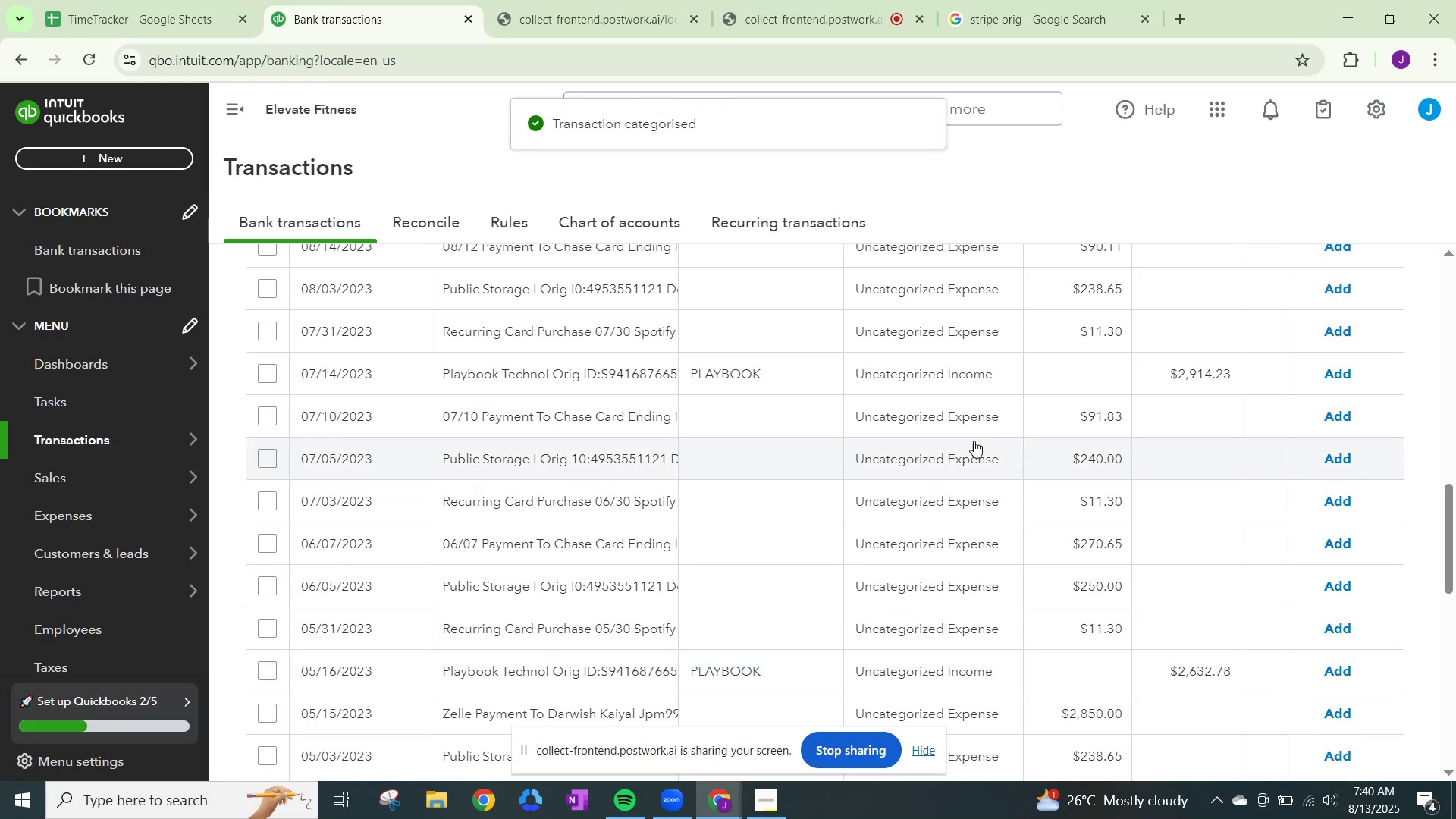 
left_click([969, 384])
 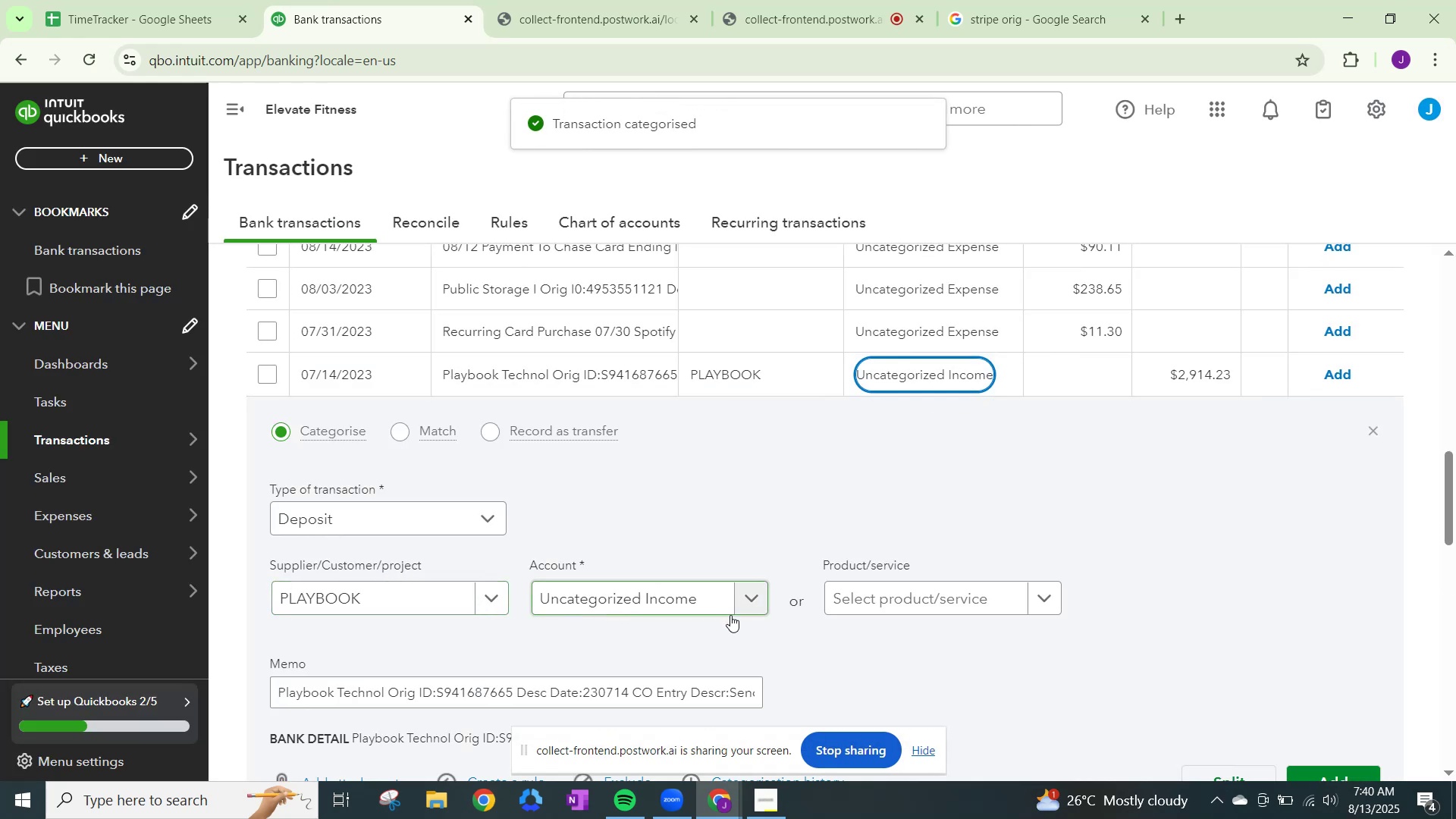 
left_click([748, 596])
 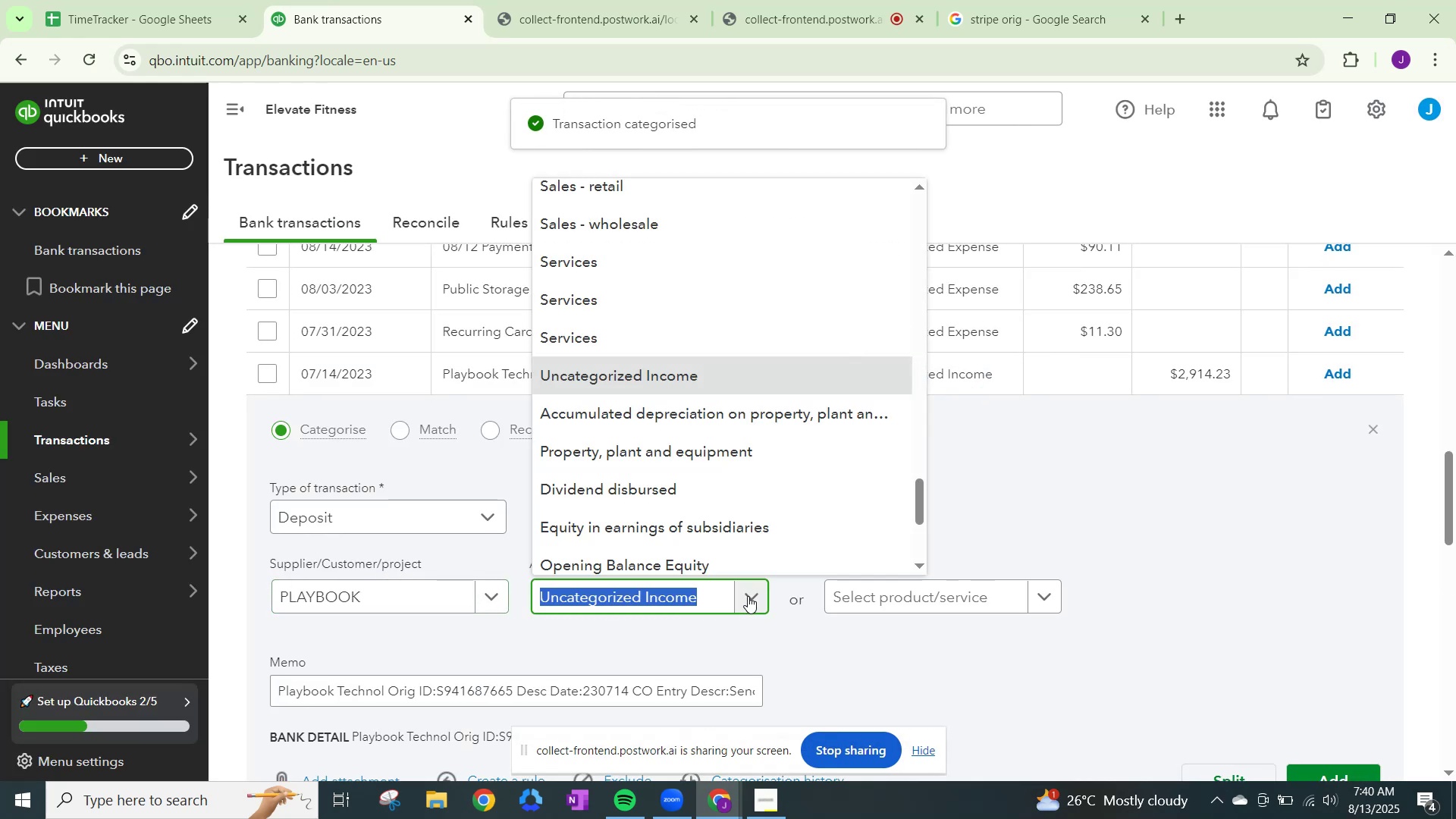 
type(sales)
 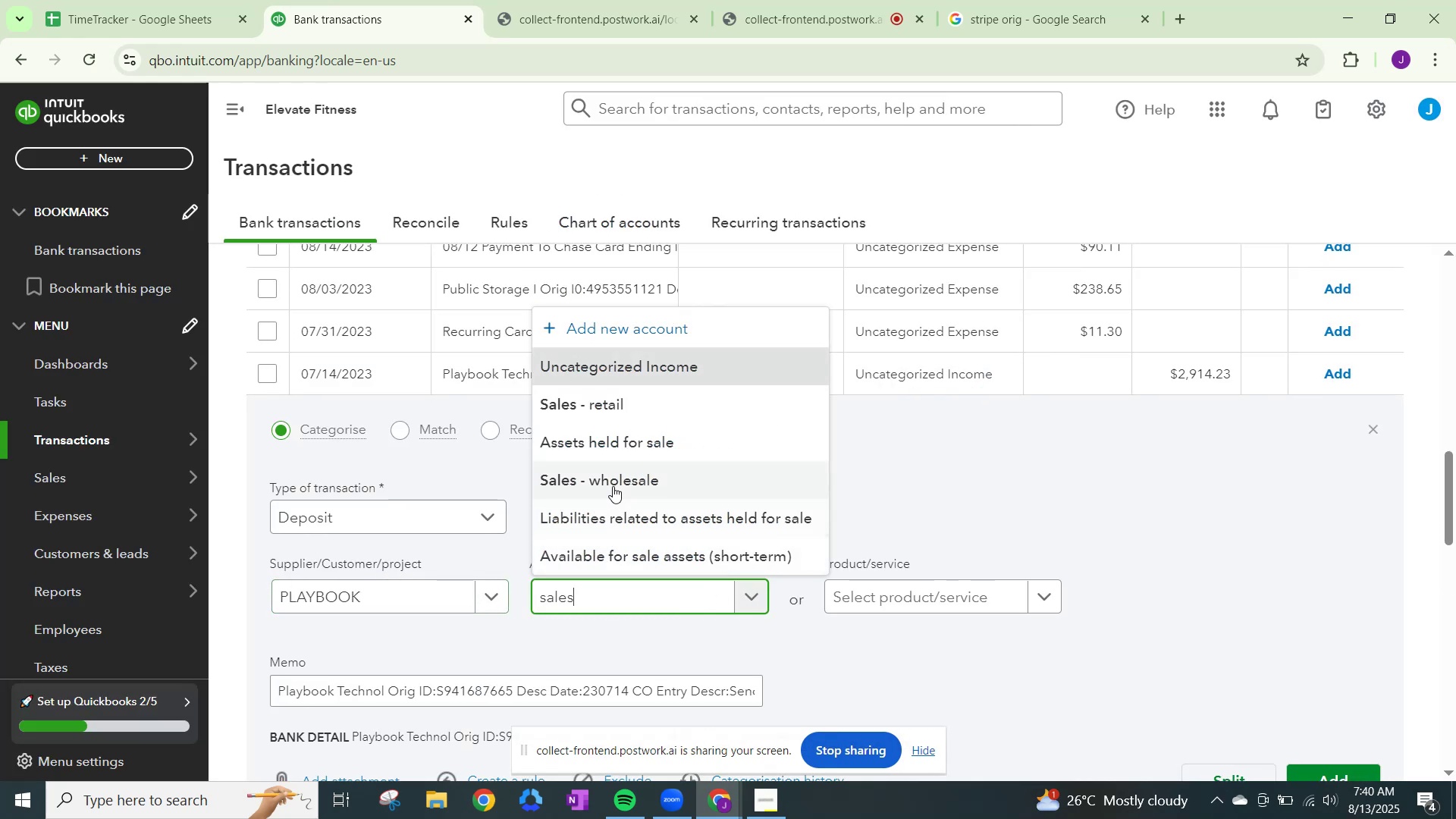 
left_click([613, 484])
 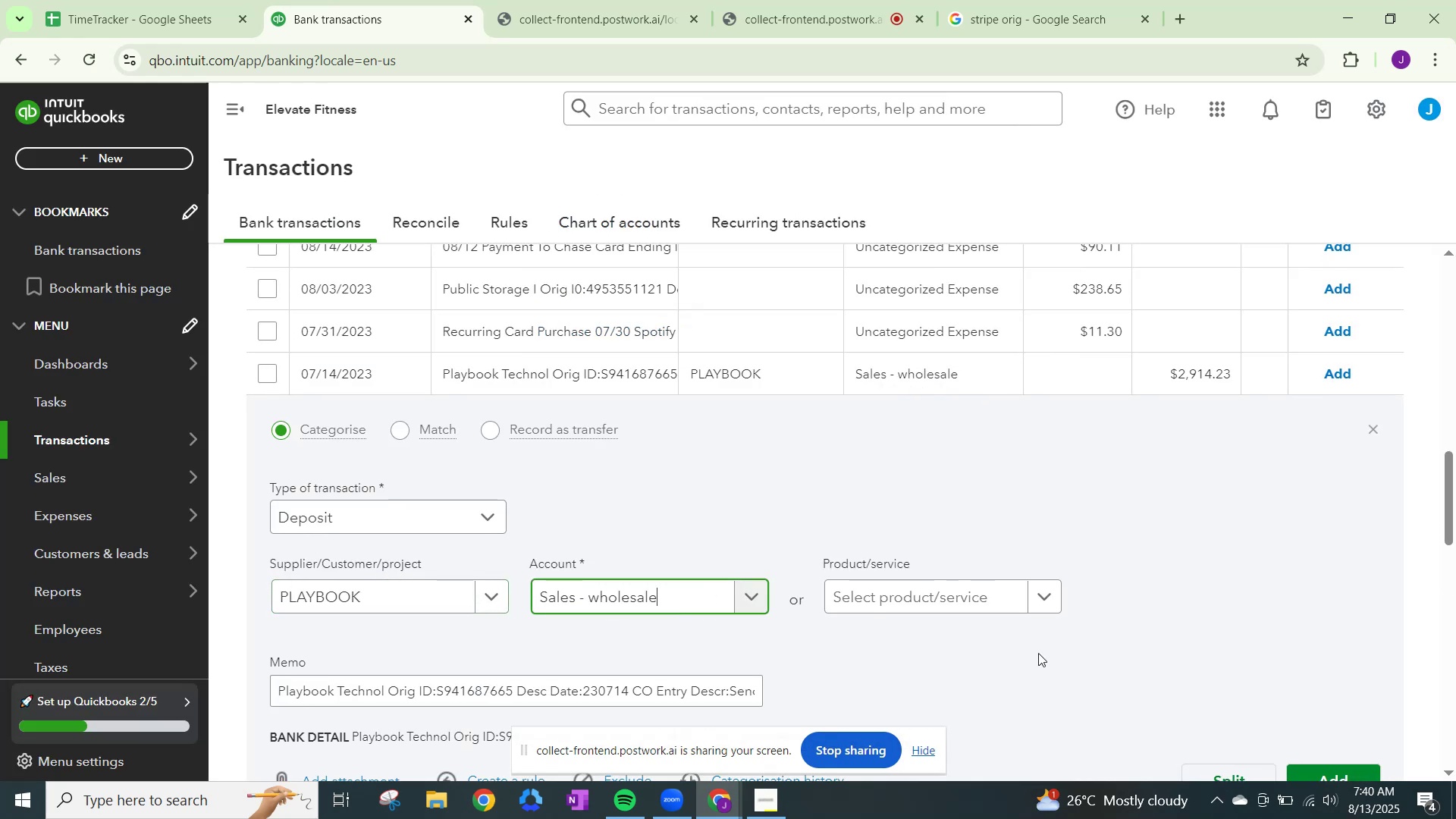 
scroll: coordinate [1090, 664], scroll_direction: down, amount: 1.0
 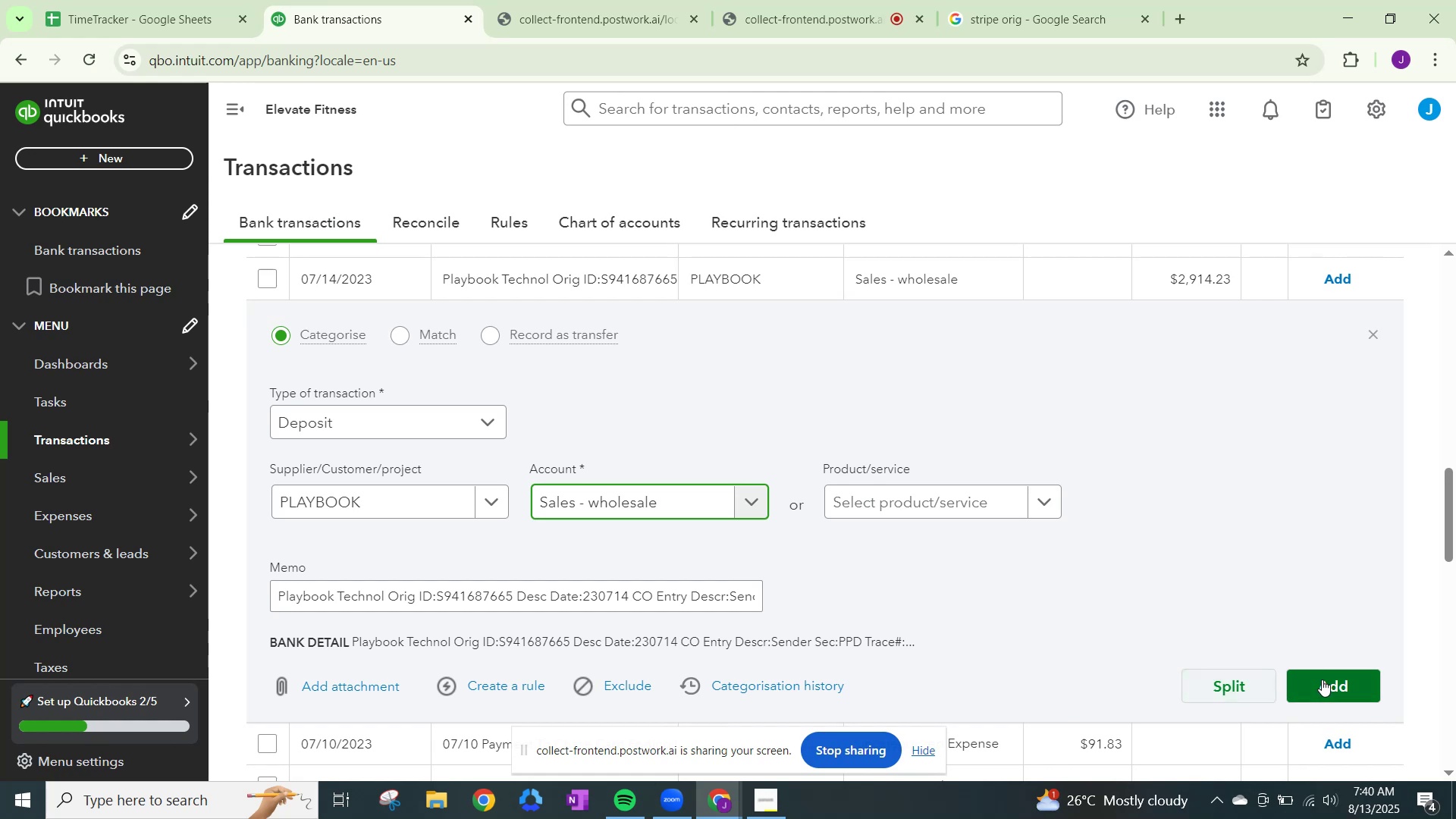 
left_click([1323, 679])
 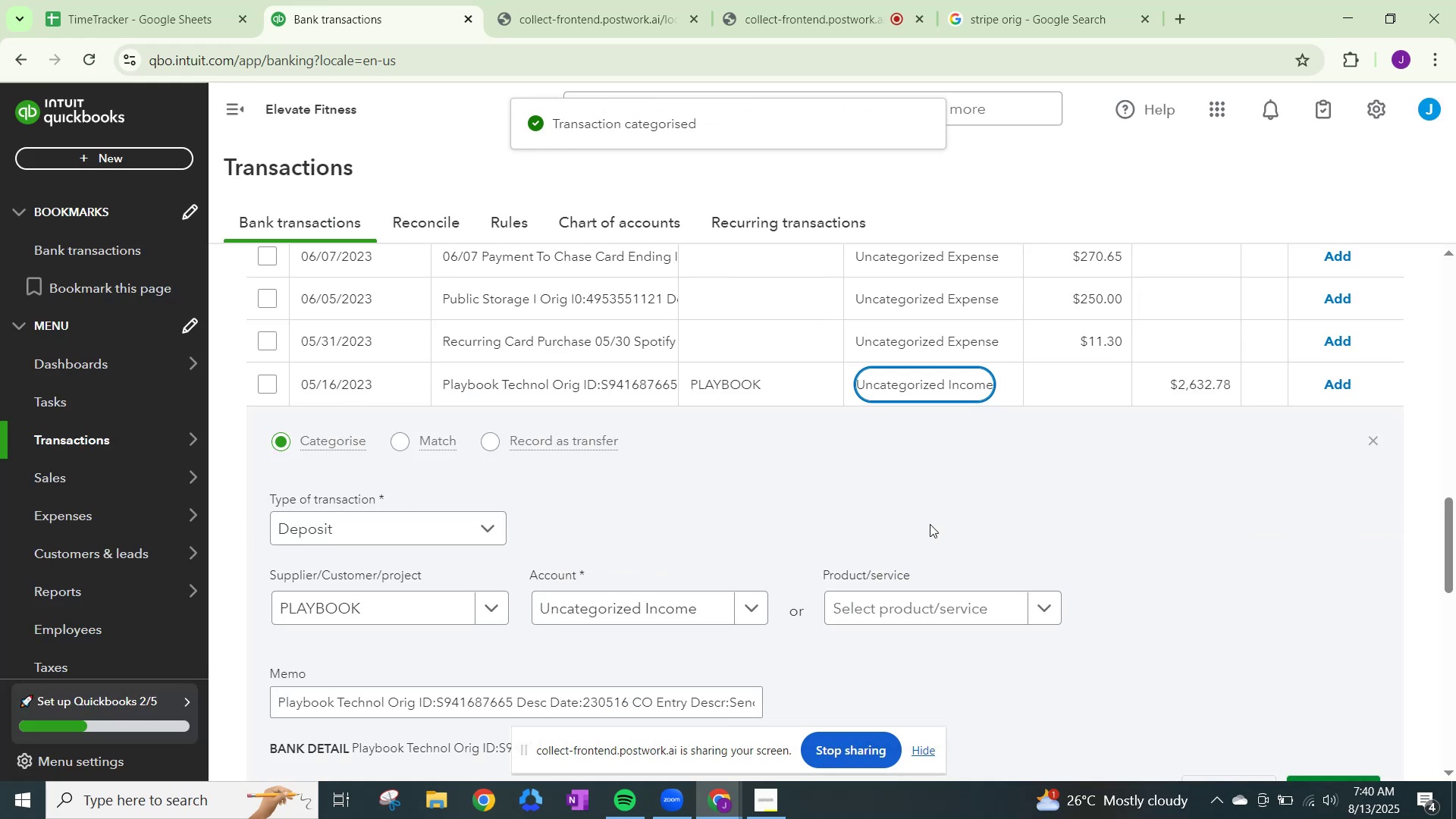 
left_click([756, 607])
 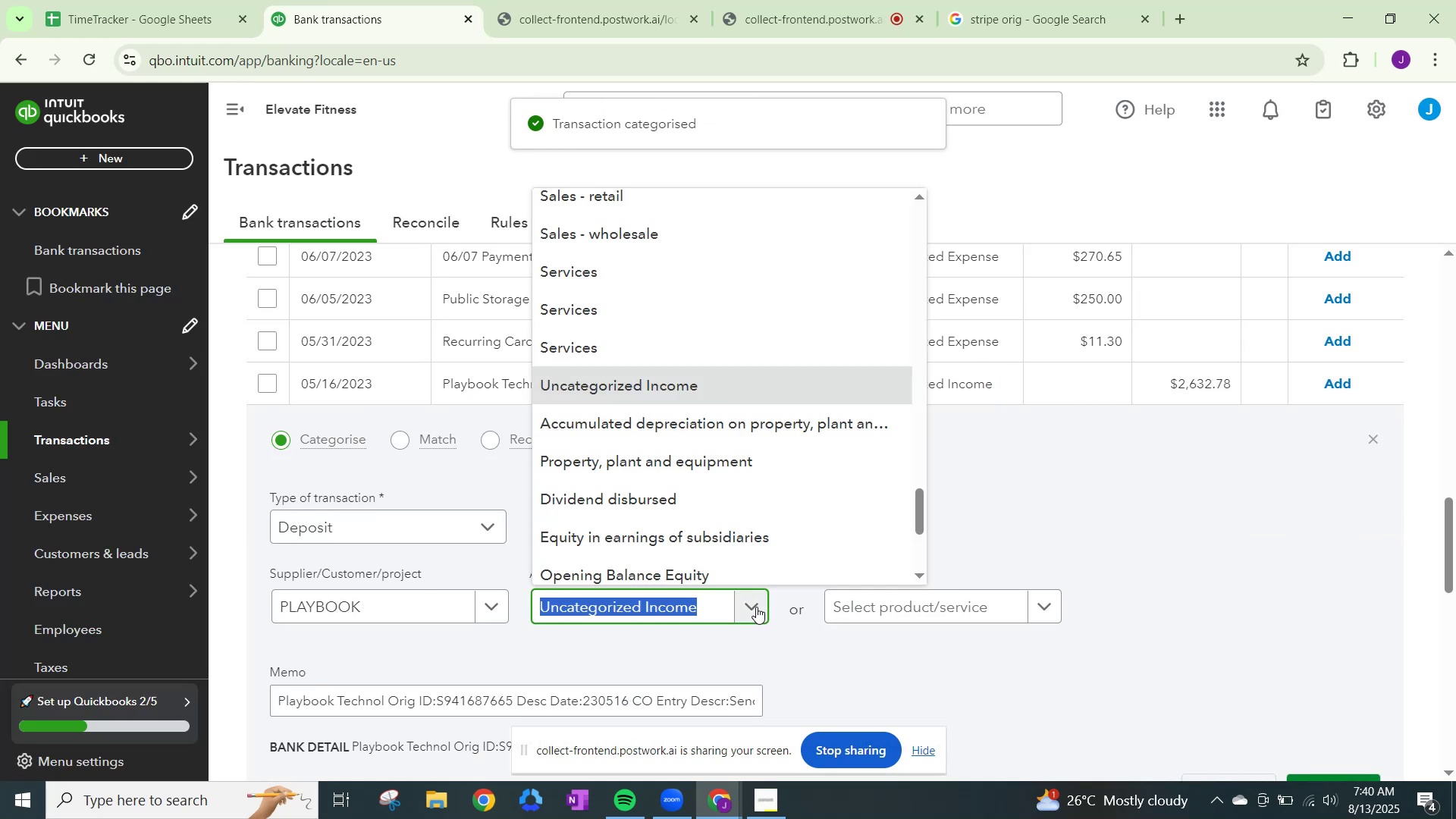 
type(sale)
 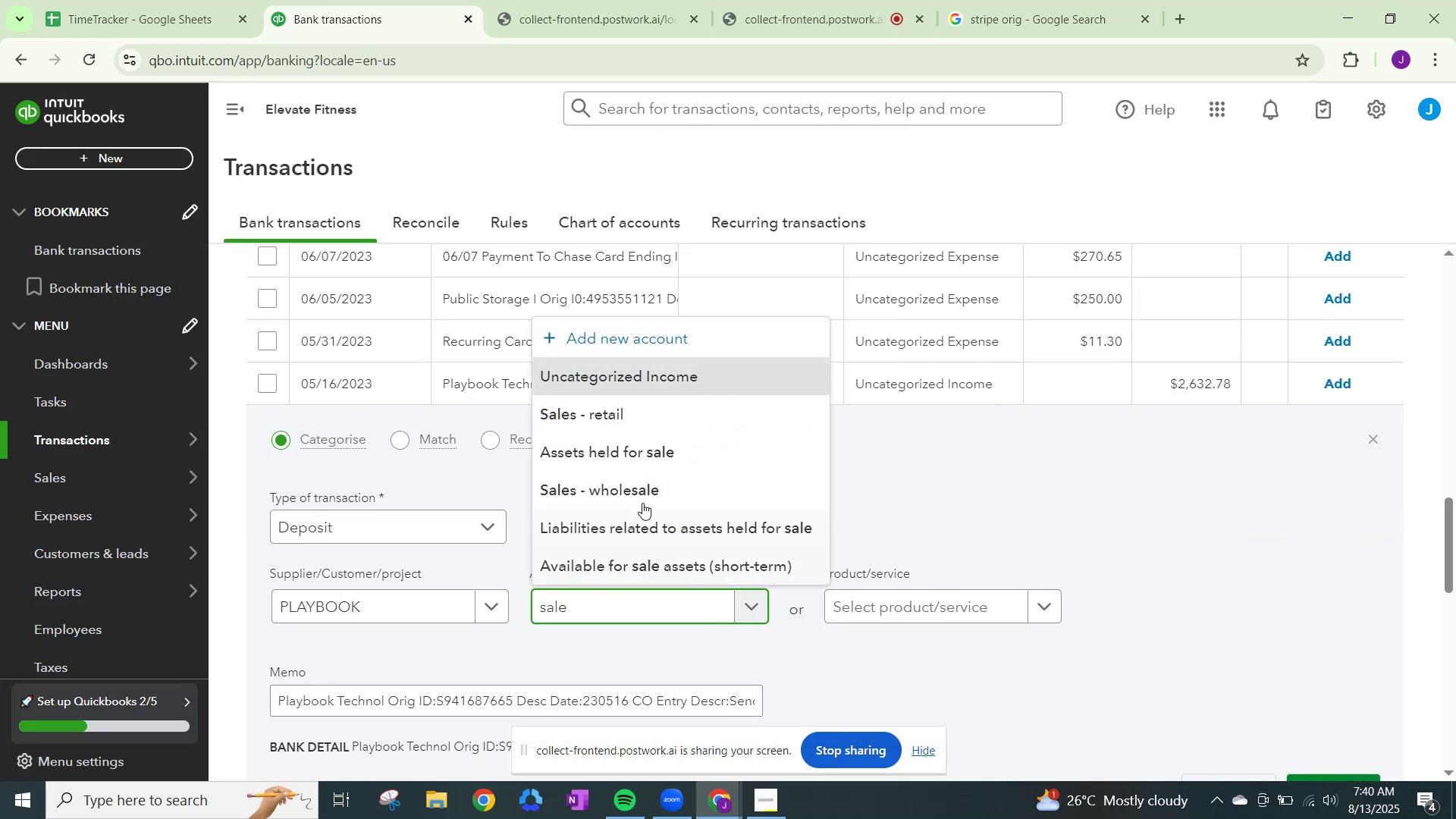 
left_click([642, 488])
 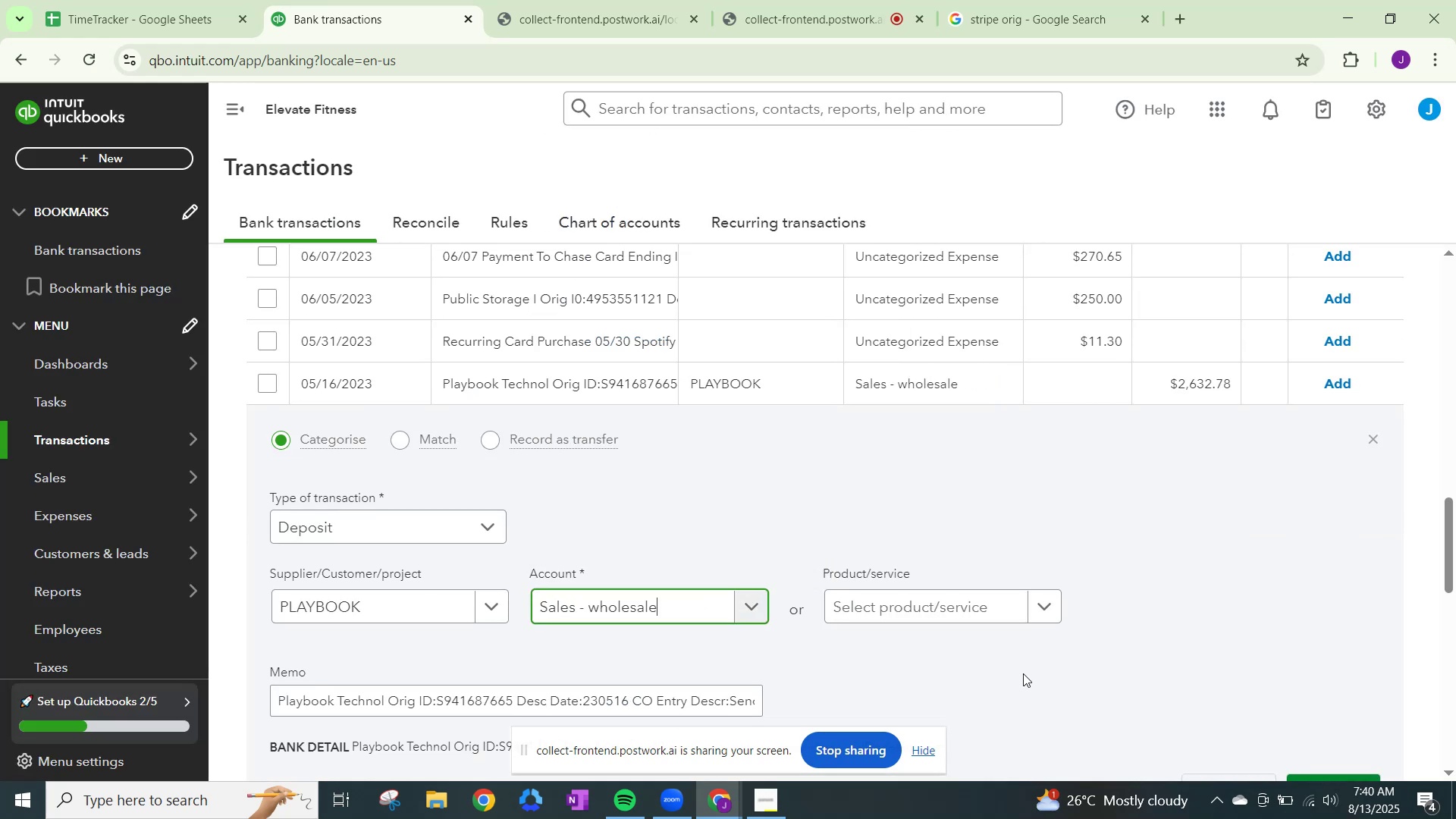 
scroll: coordinate [1078, 679], scroll_direction: down, amount: 2.0
 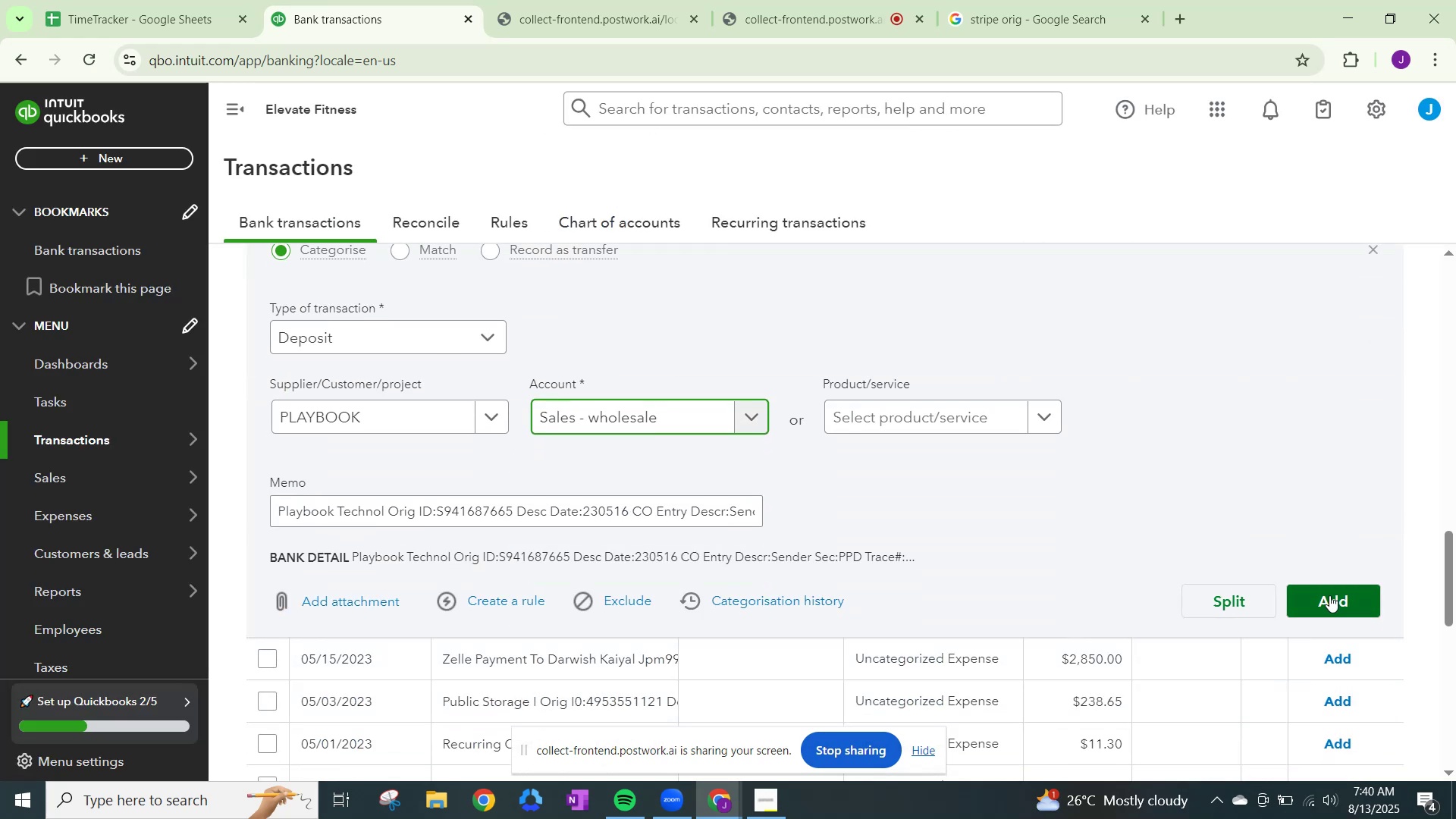 
left_click([1334, 591])
 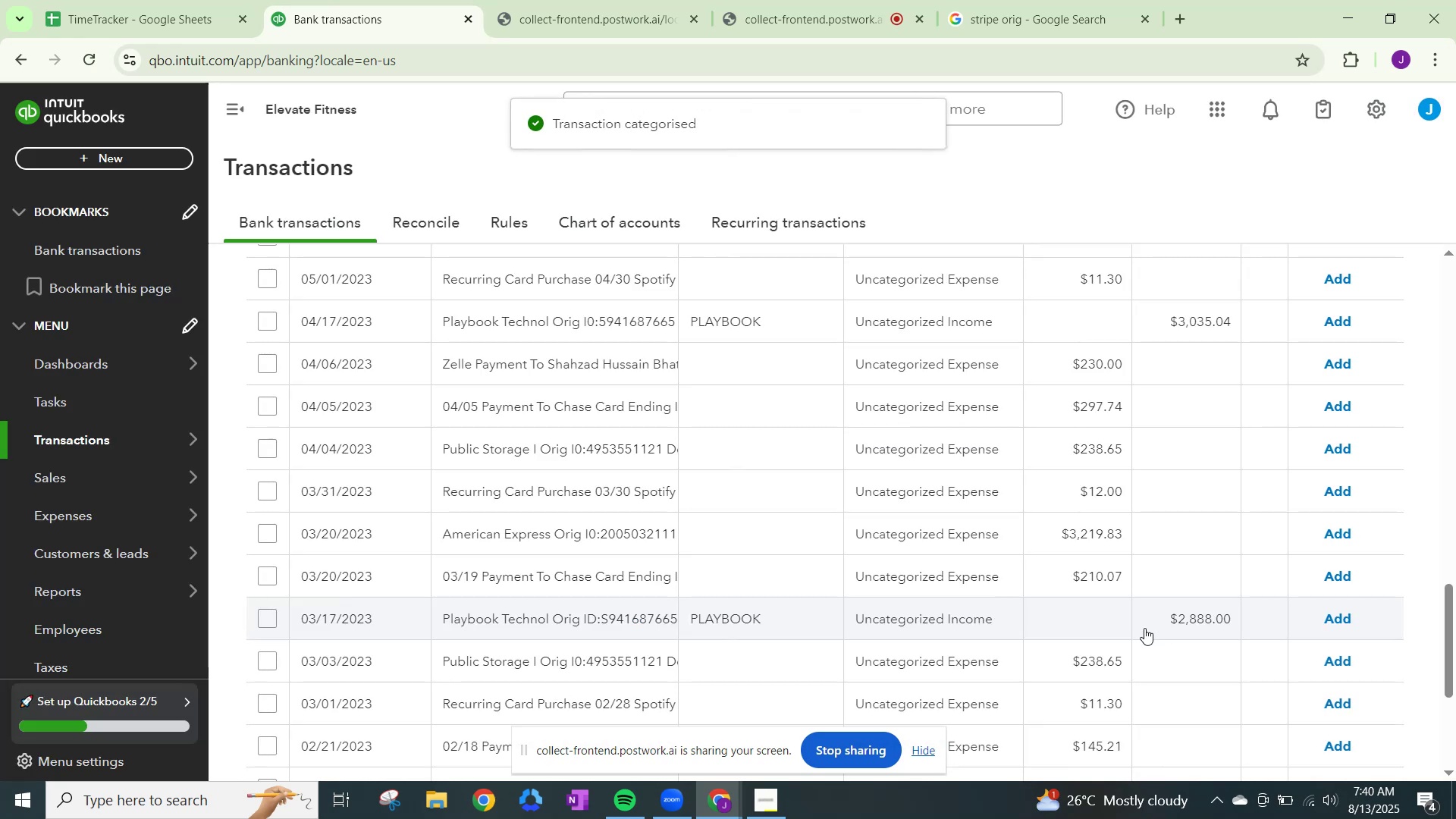 
scroll: coordinate [919, 613], scroll_direction: up, amount: 8.0
 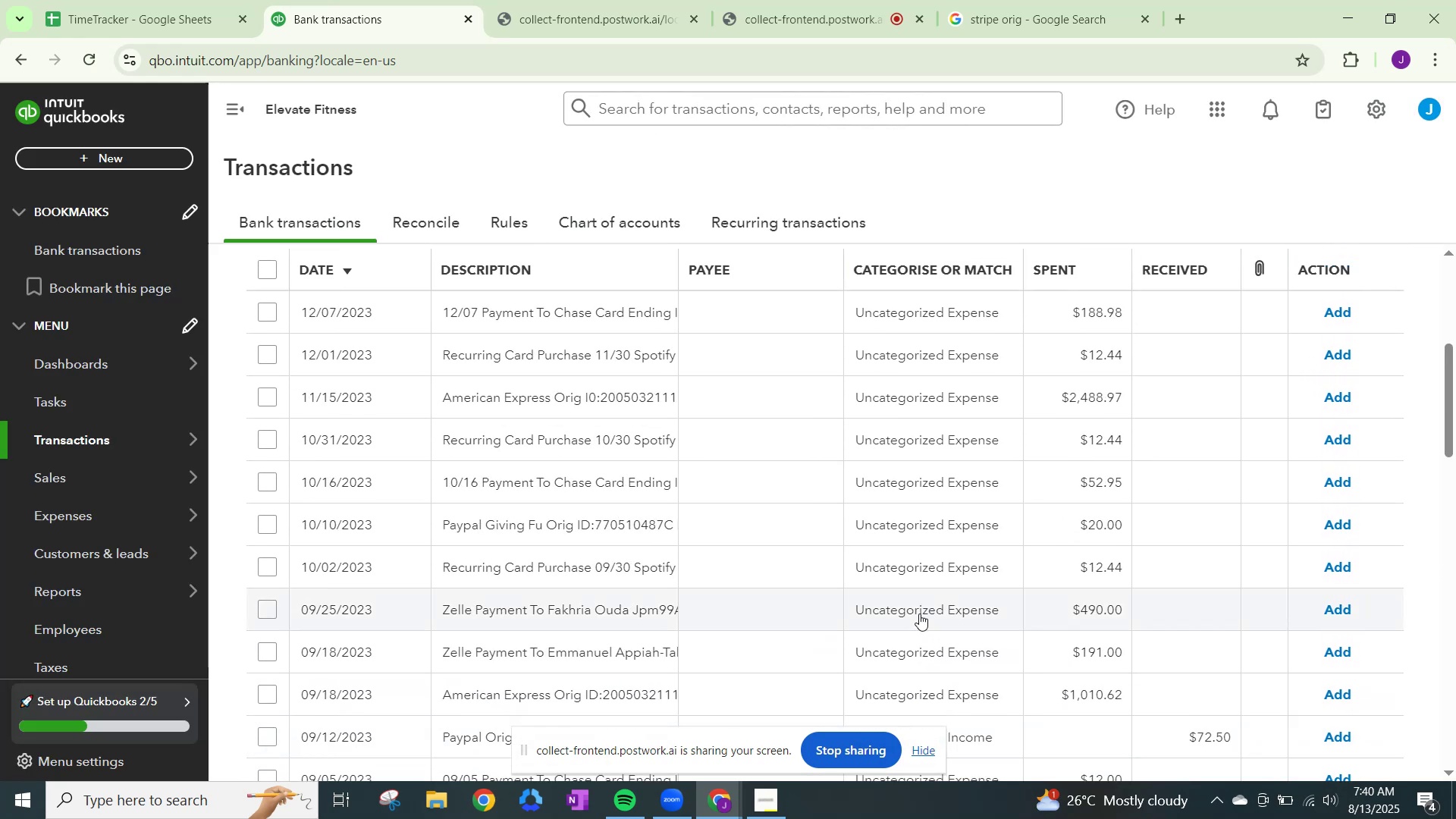 
scroll: coordinate [919, 613], scroll_direction: down, amount: 1.0
 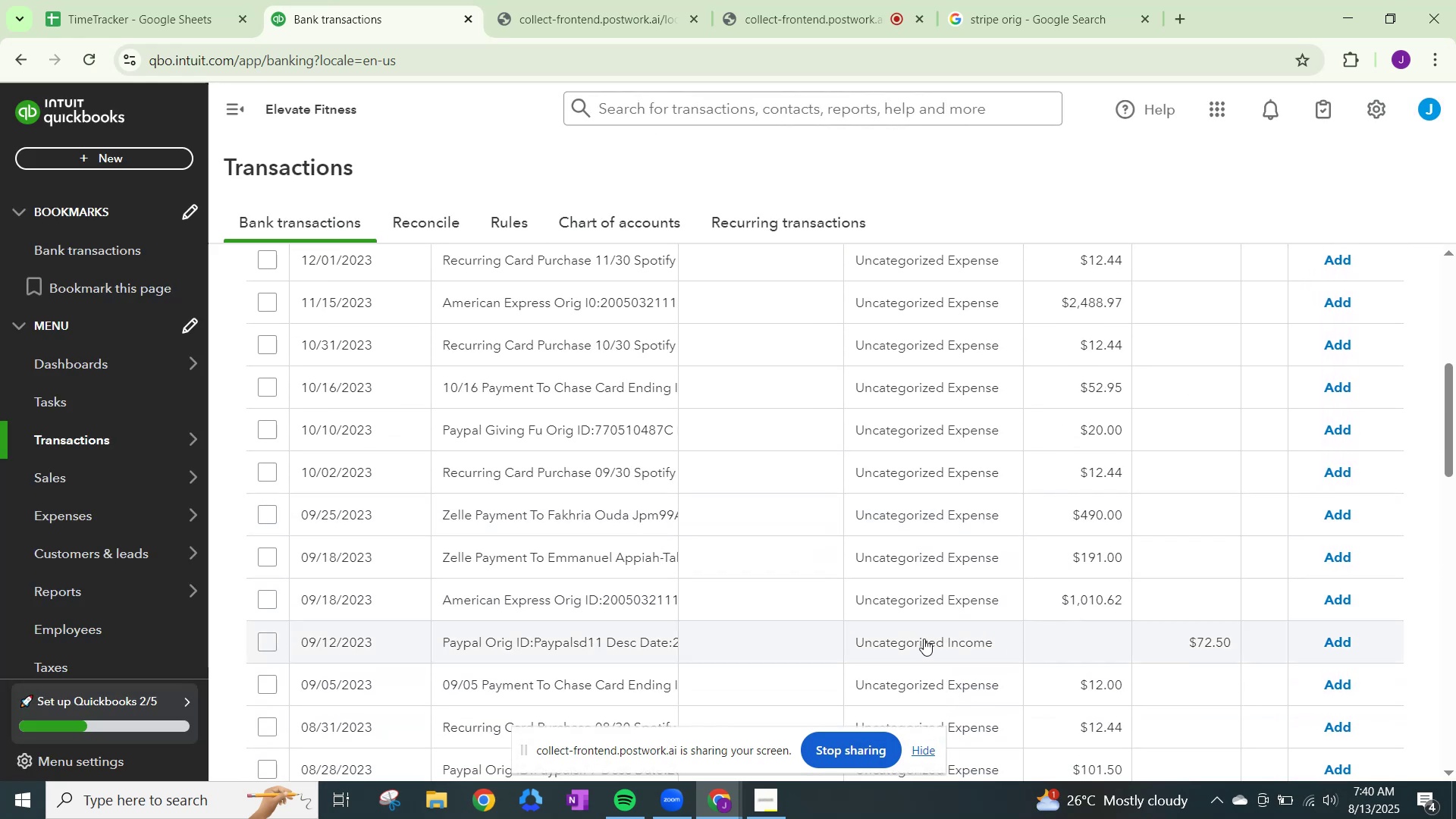 
left_click([924, 639])
 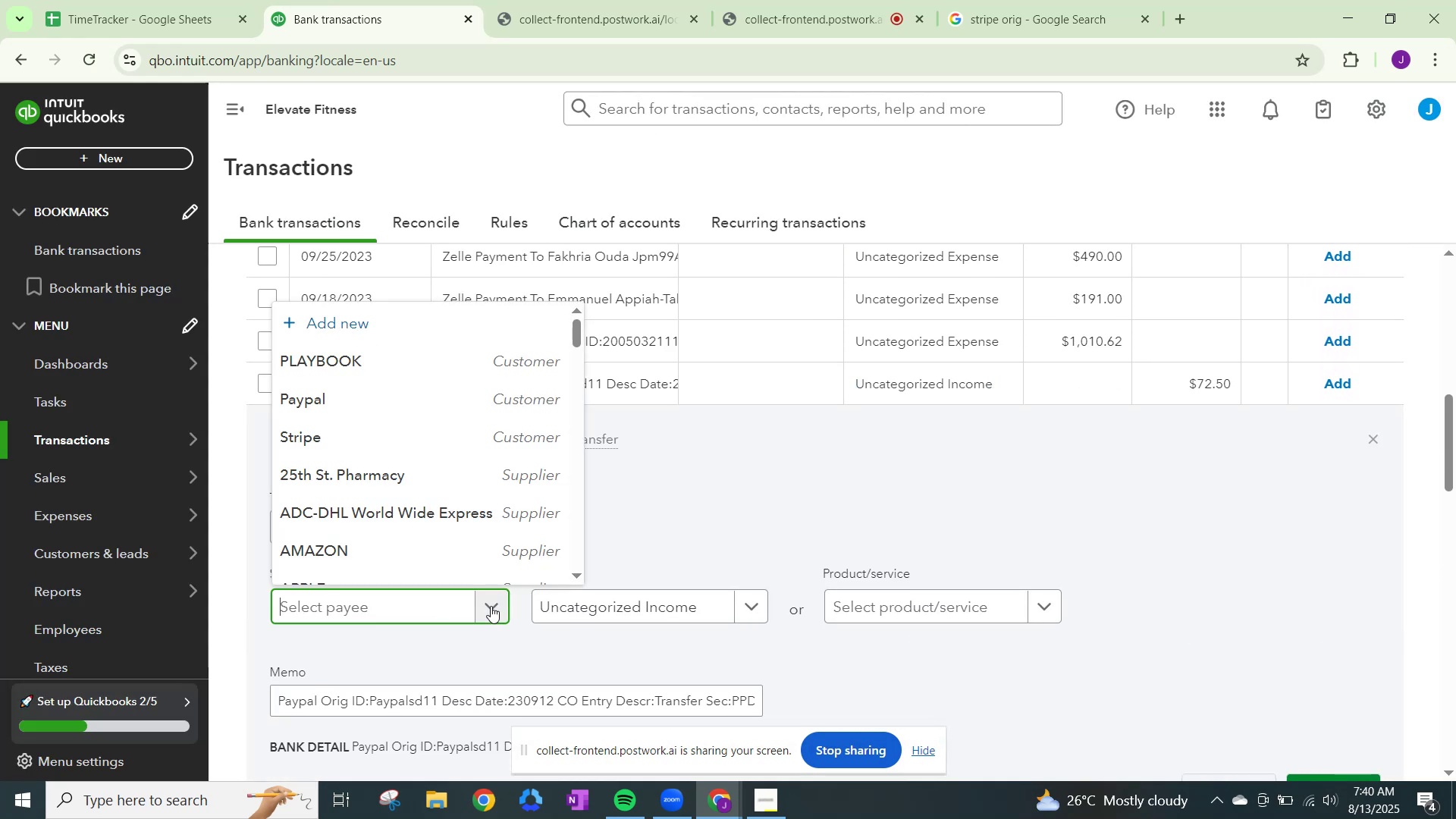 
type(ap)
key(Backspace)
key(Backspace)
type(pay)
 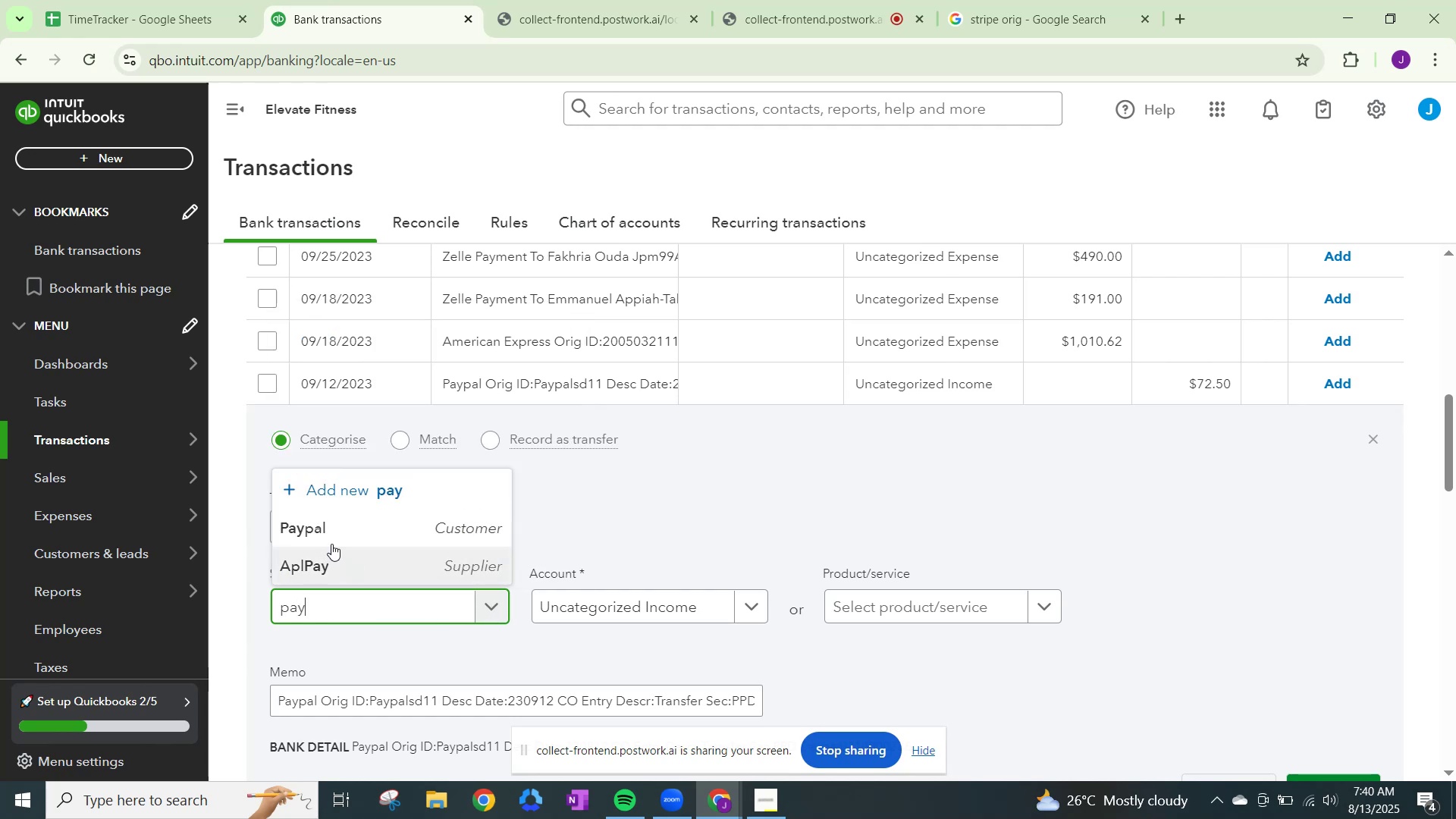 
left_click([336, 539])
 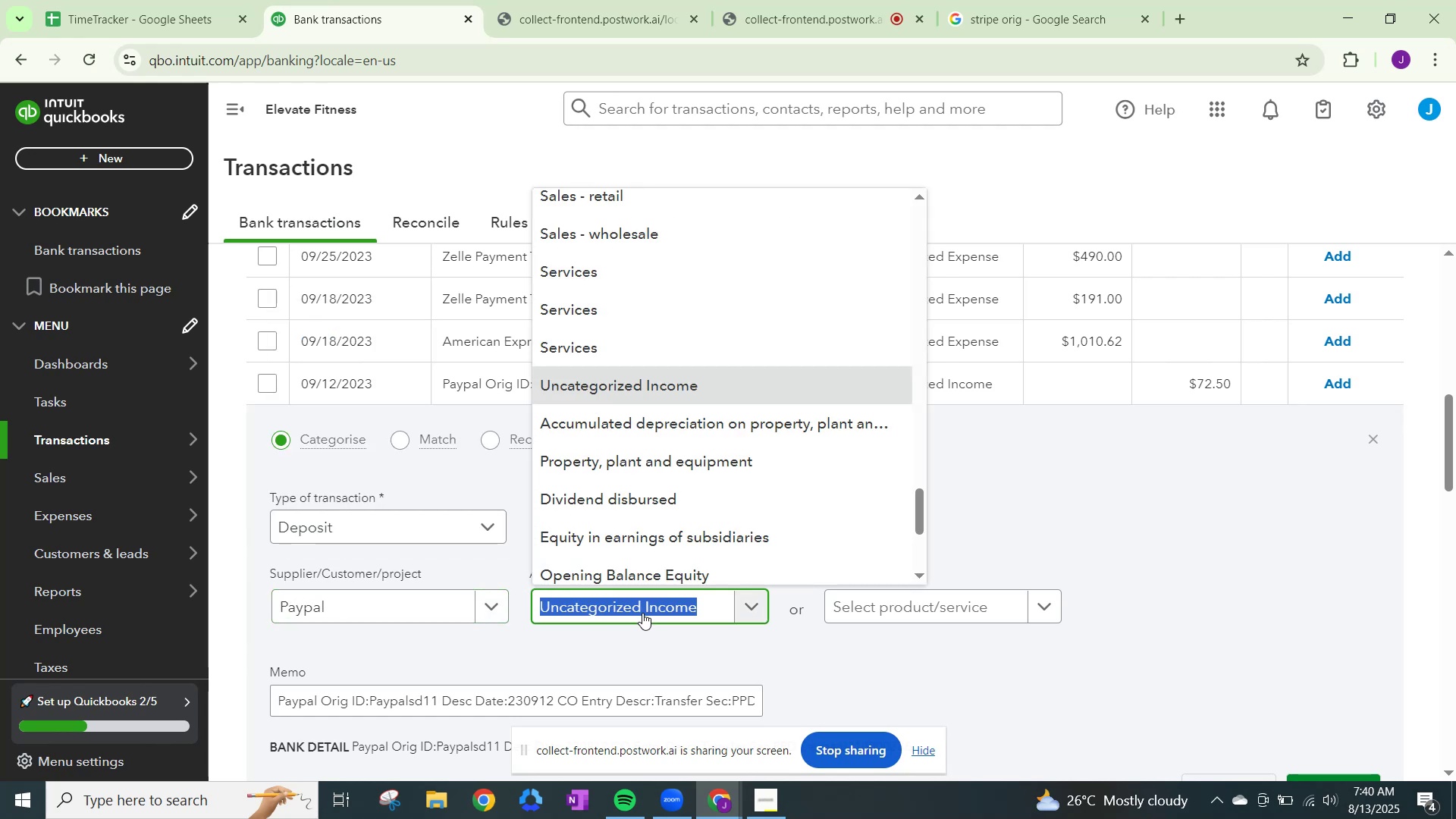 
type(sales)
 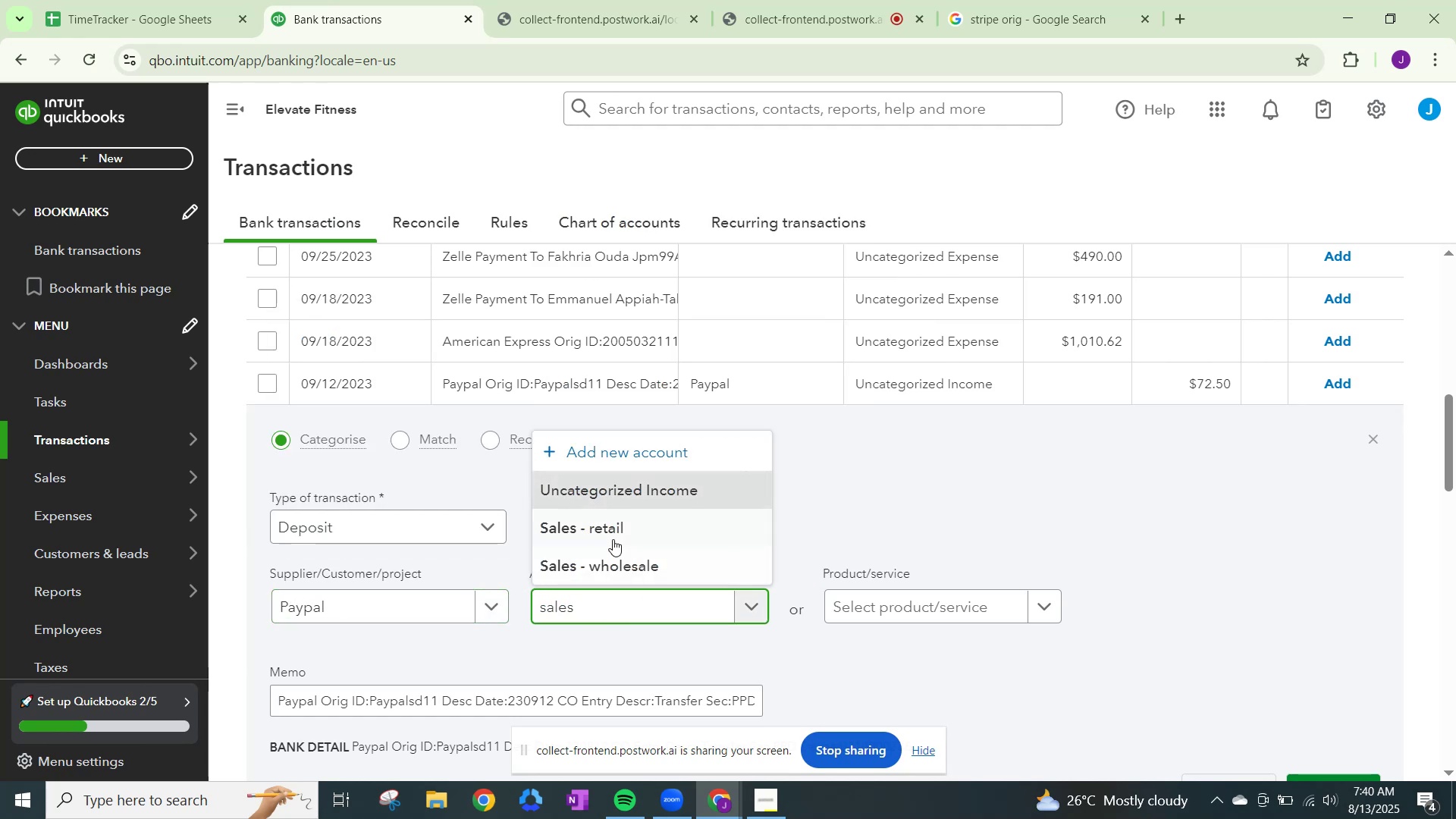 
left_click([614, 533])
 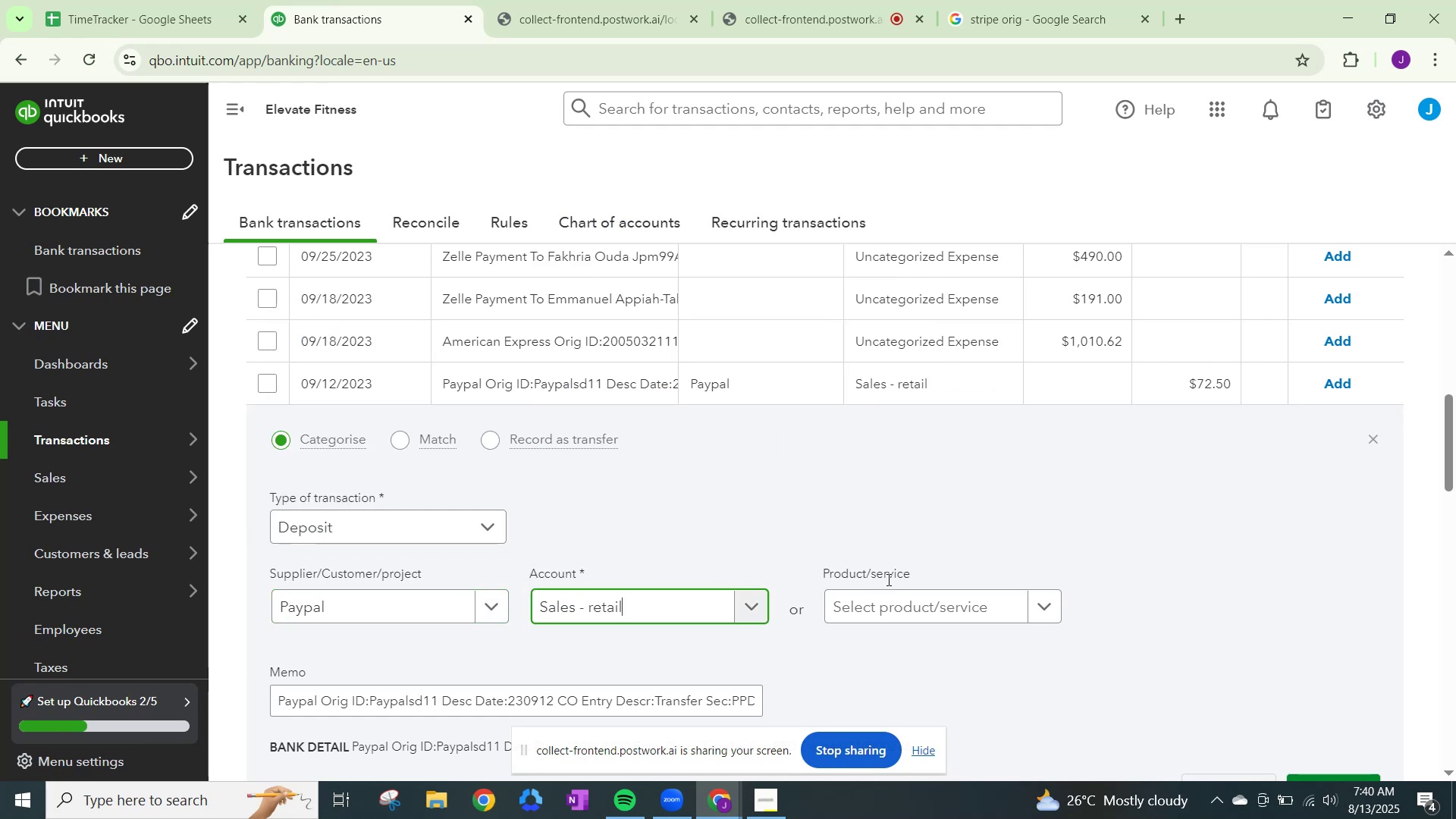 
scroll: coordinate [990, 597], scroll_direction: down, amount: 2.0
 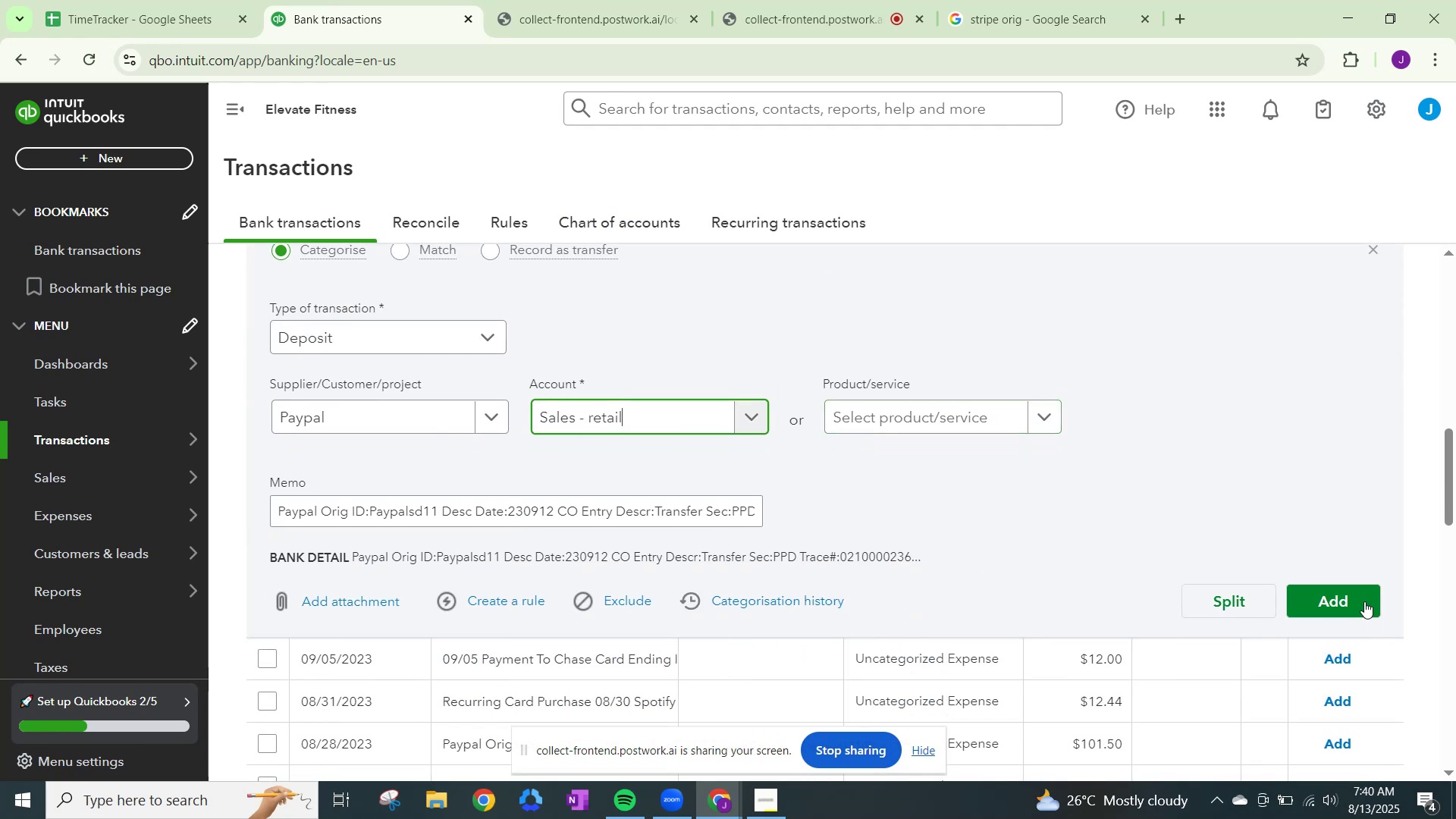 
left_click([1355, 601])
 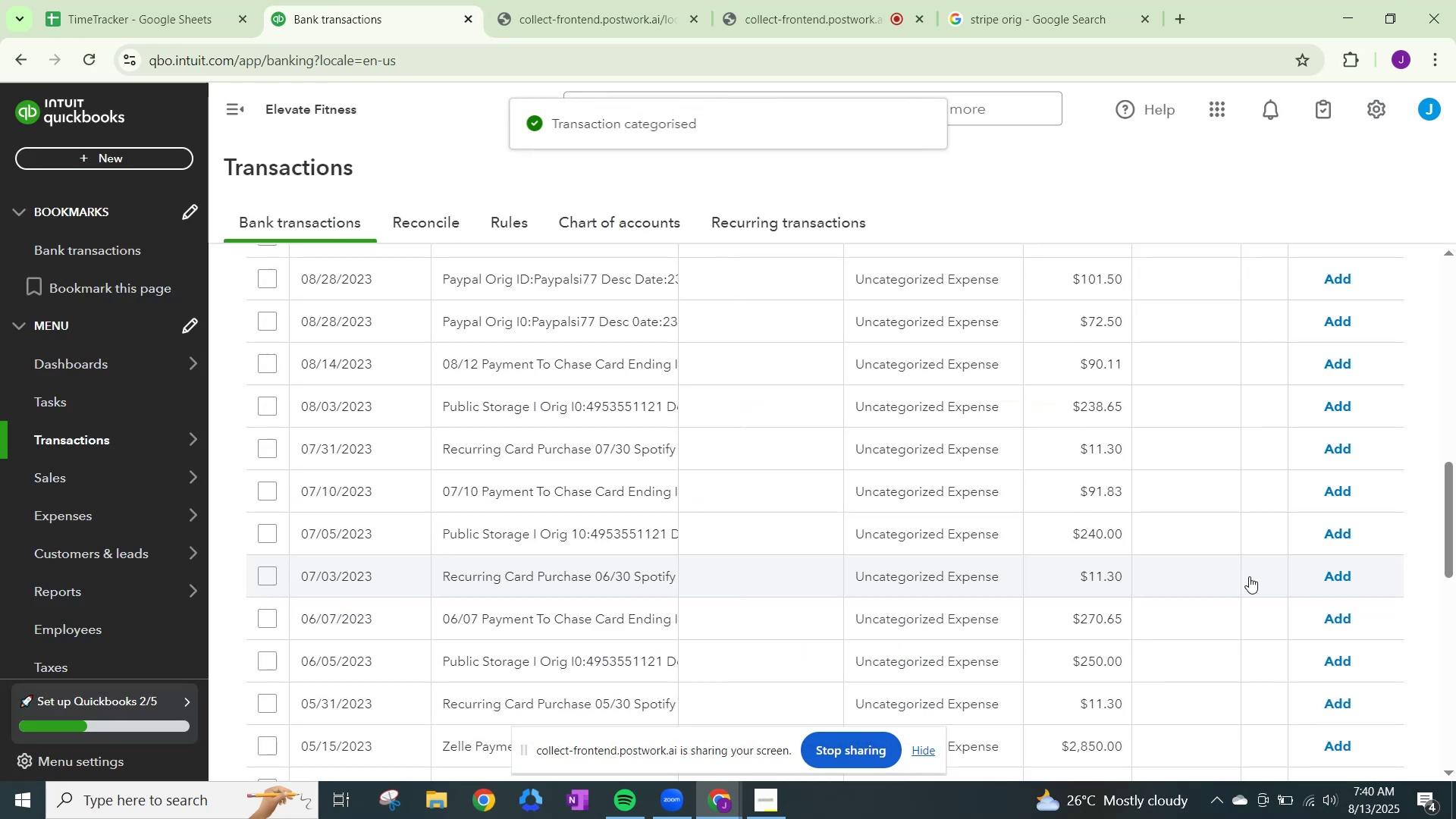 
scroll: coordinate [1053, 566], scroll_direction: up, amount: 6.0
 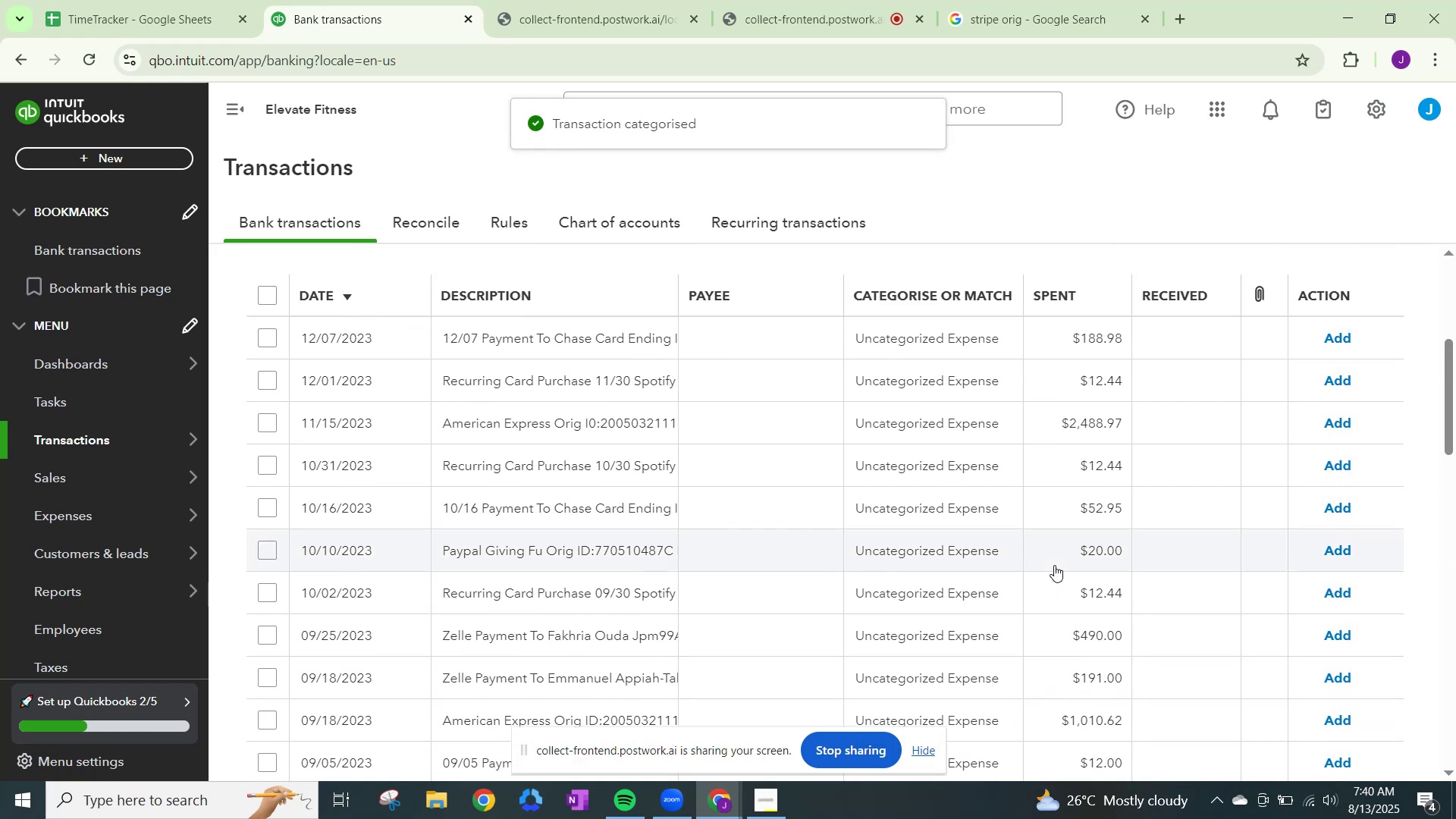 
scroll: coordinate [1055, 564], scroll_direction: down, amount: 11.0
 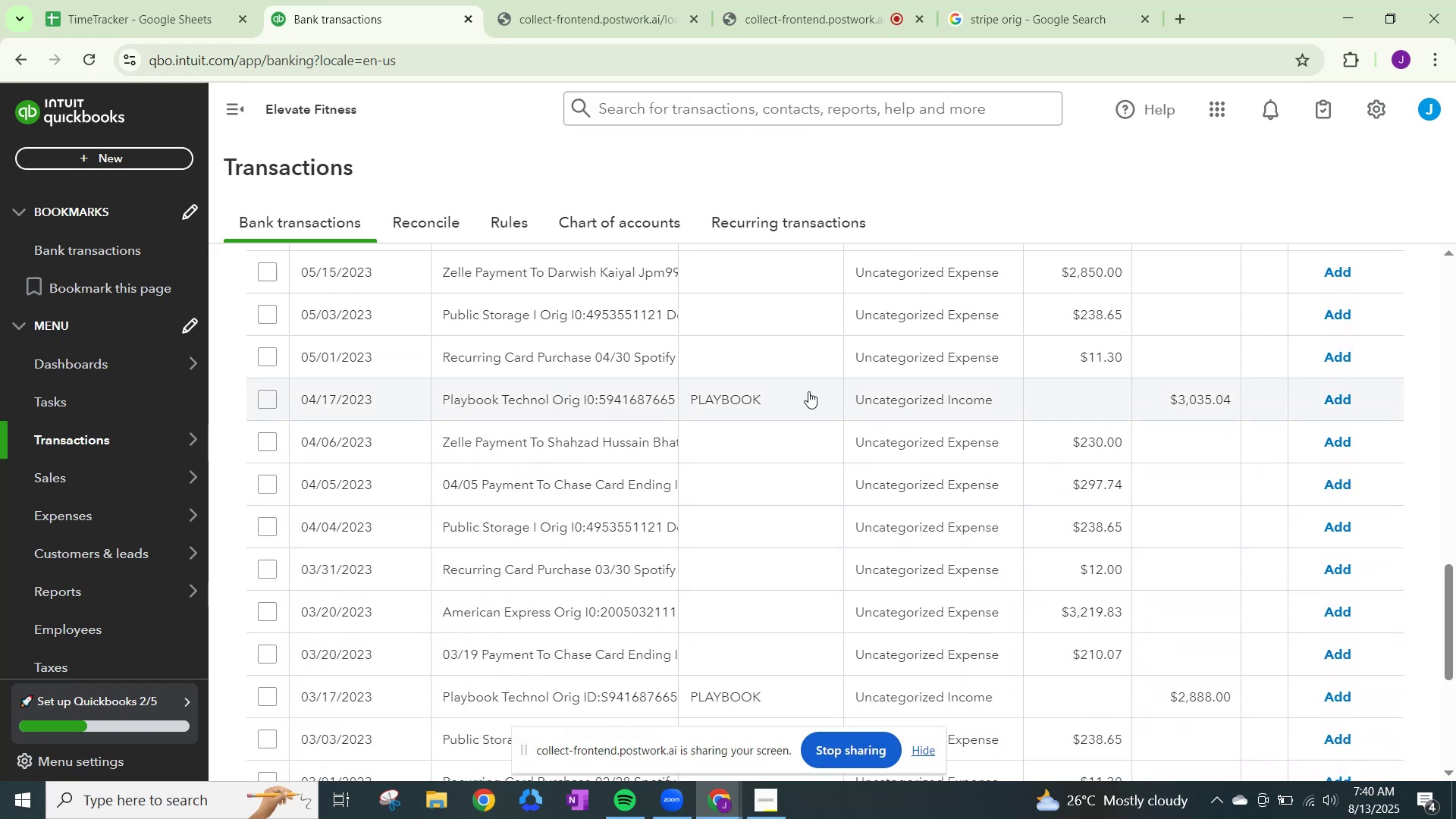 
left_click([886, 394])
 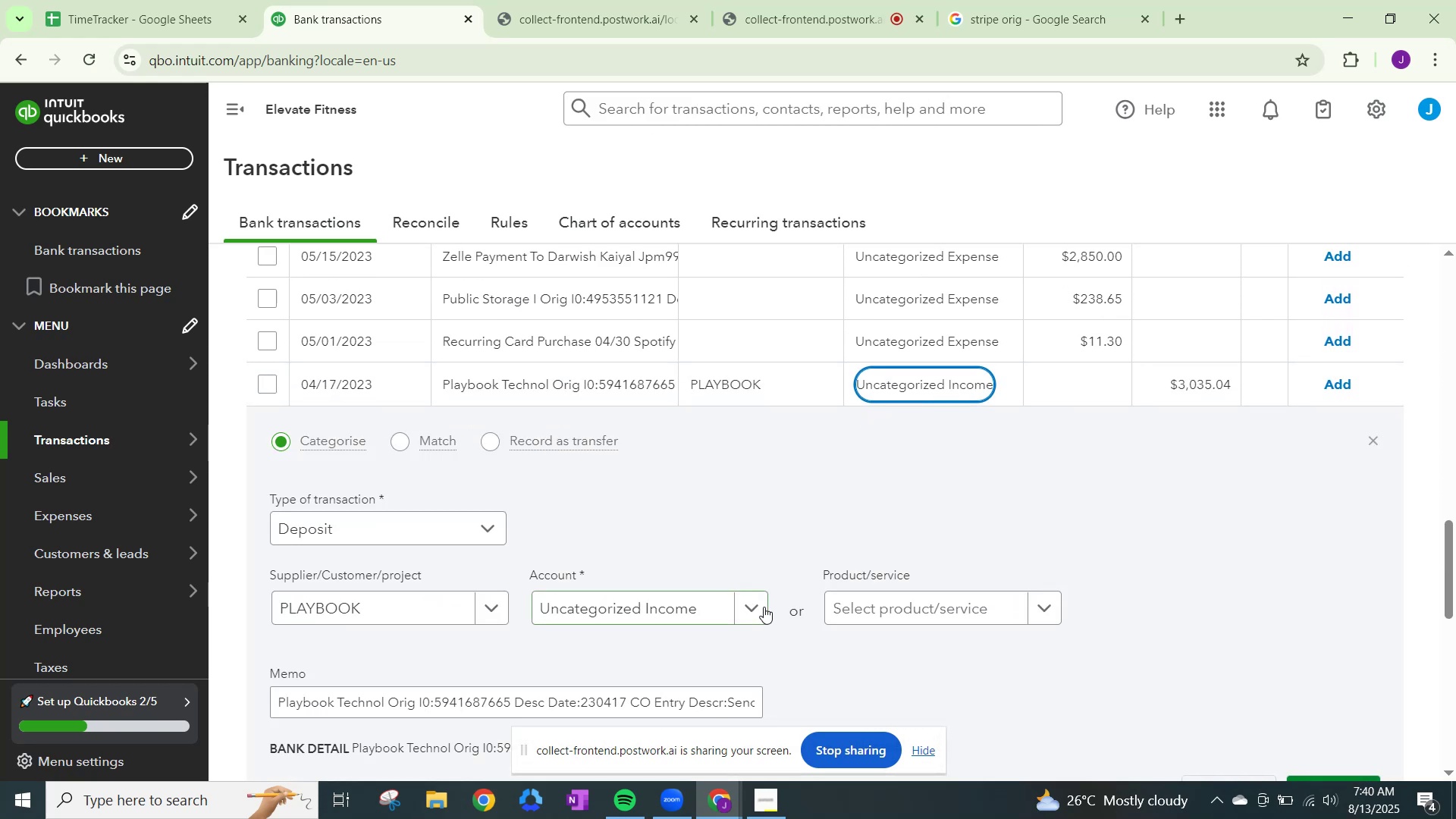 
left_click([750, 596])
 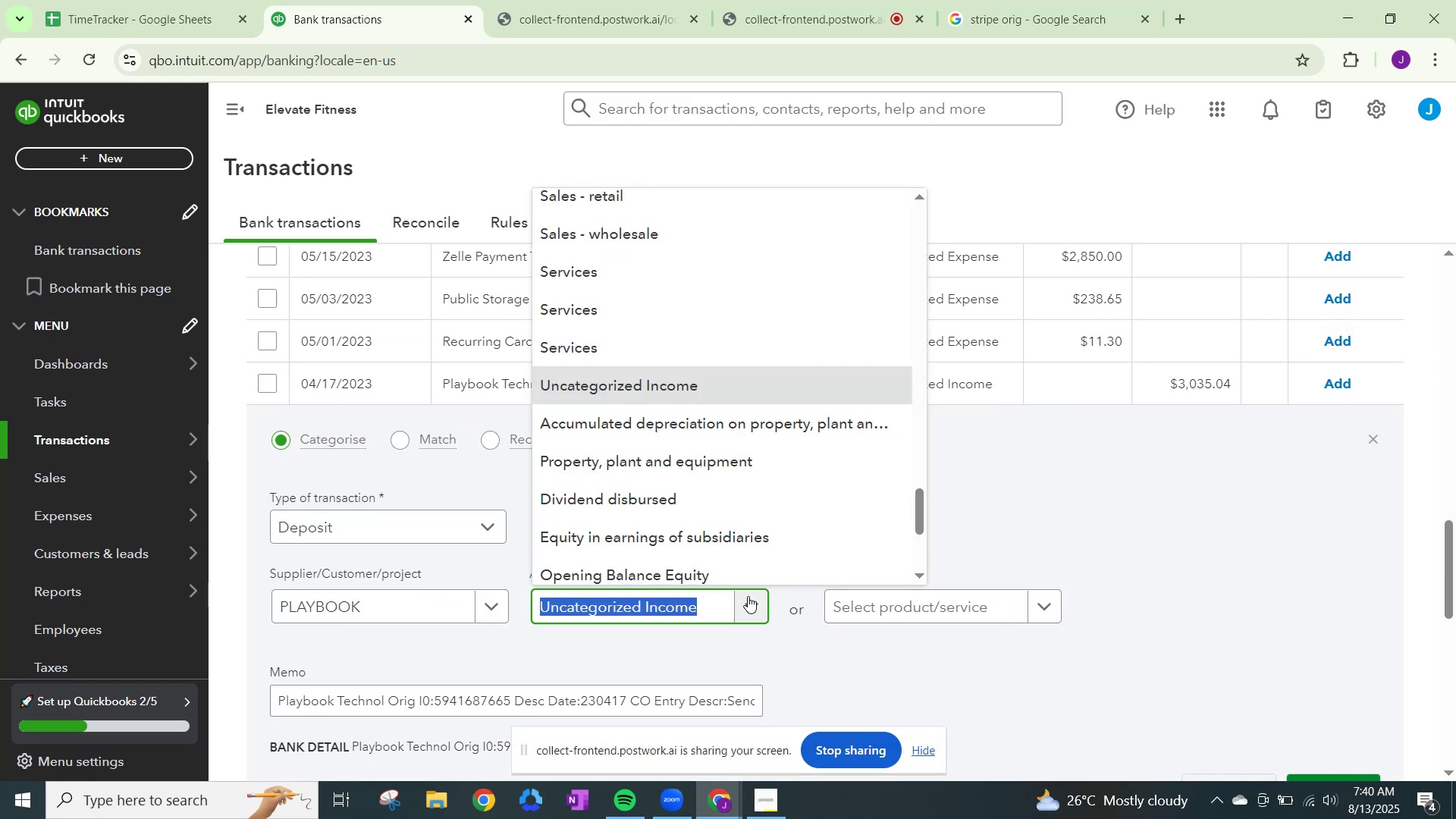 
type(sales)
 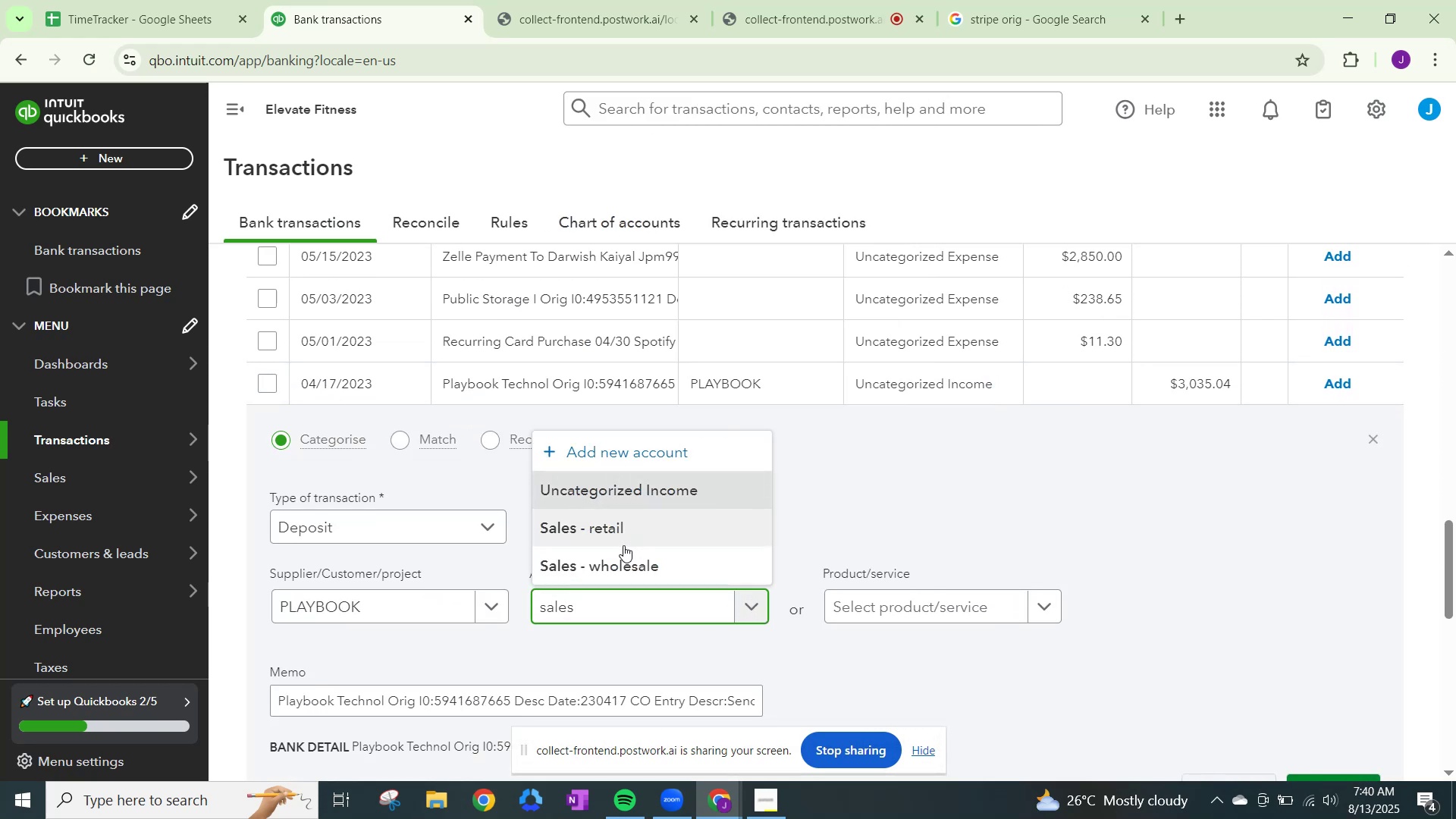 
left_click([623, 557])
 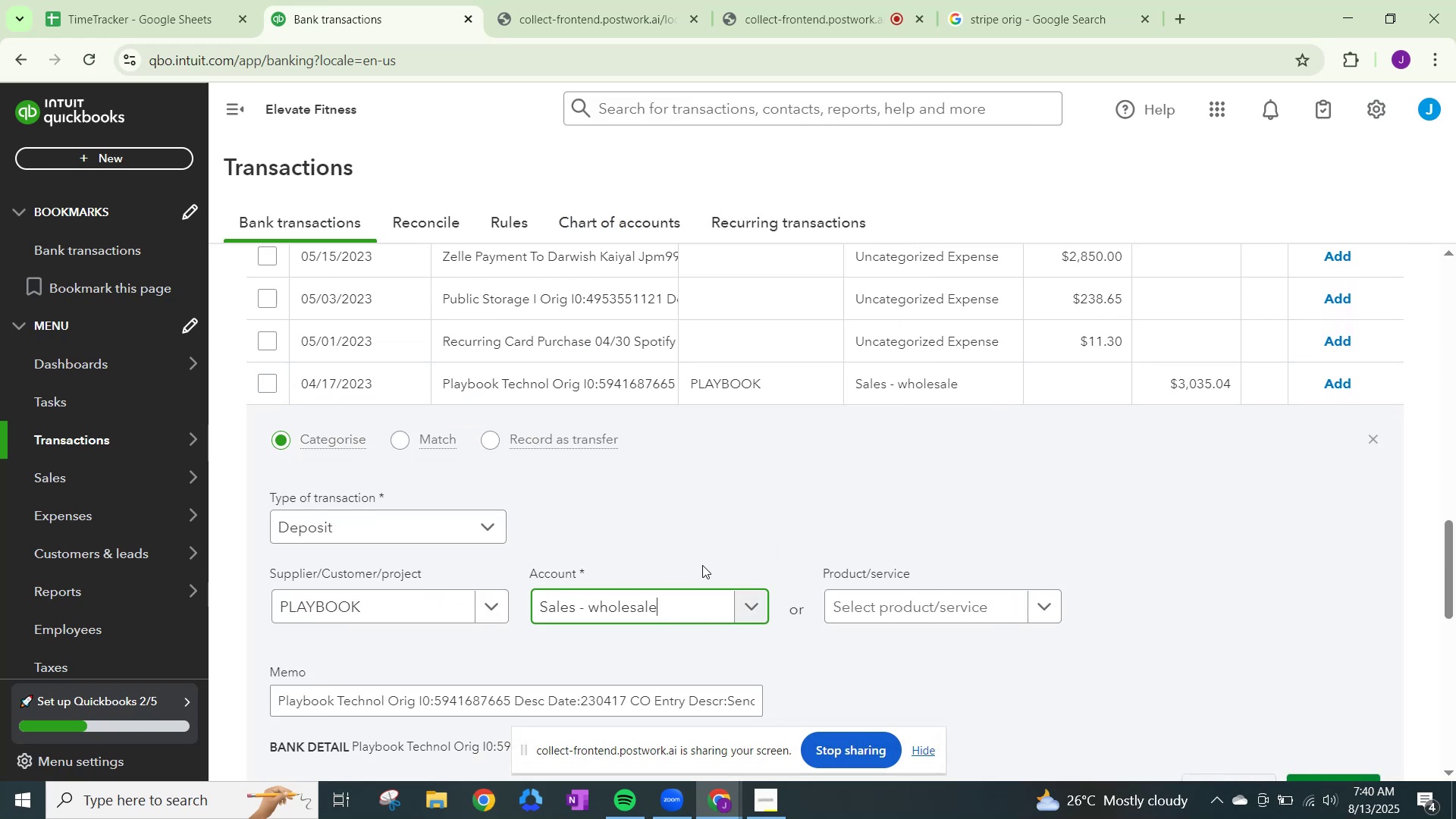 
scroll: coordinate [762, 574], scroll_direction: down, amount: 3.0
 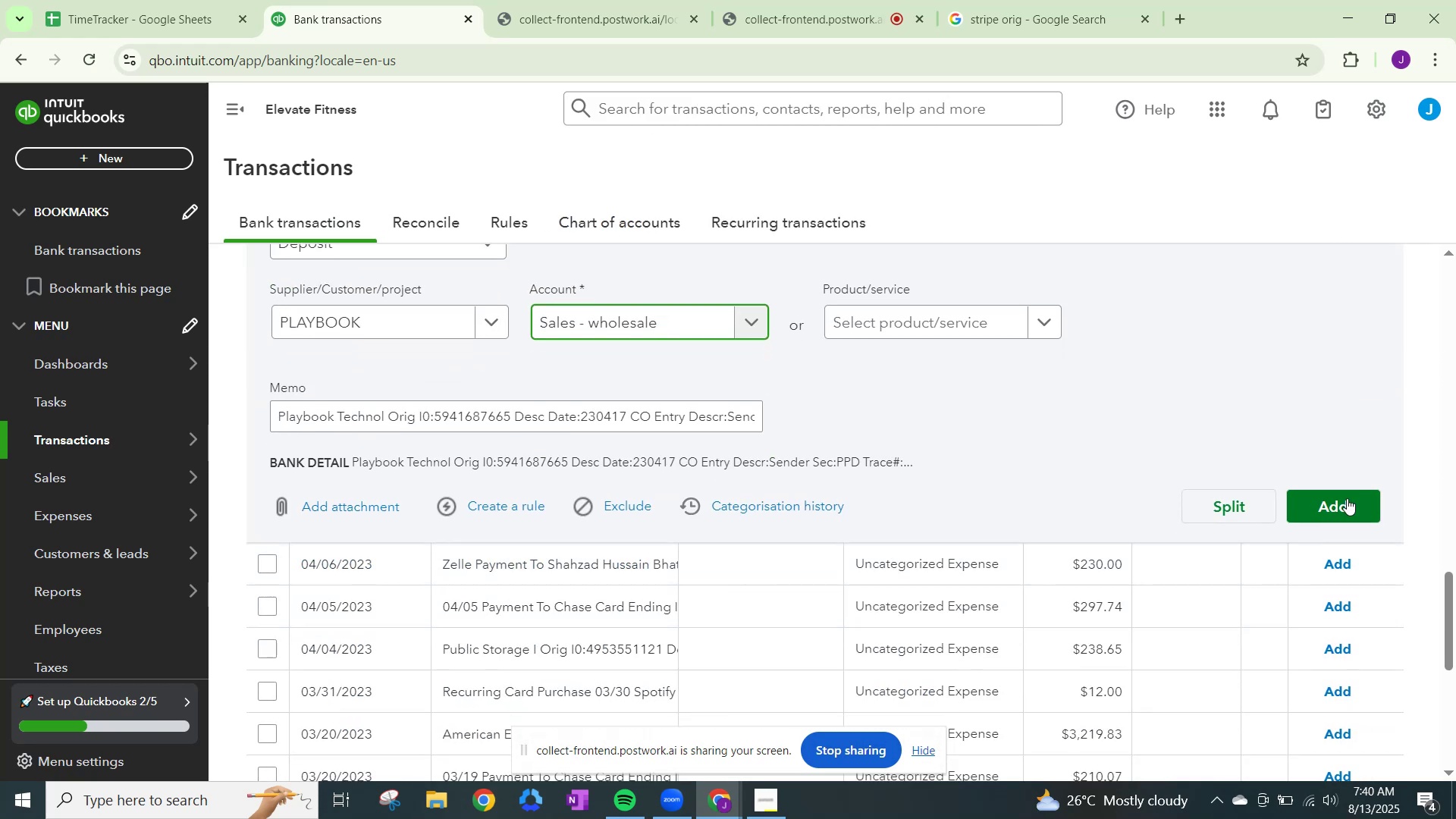 
left_click([1348, 495])
 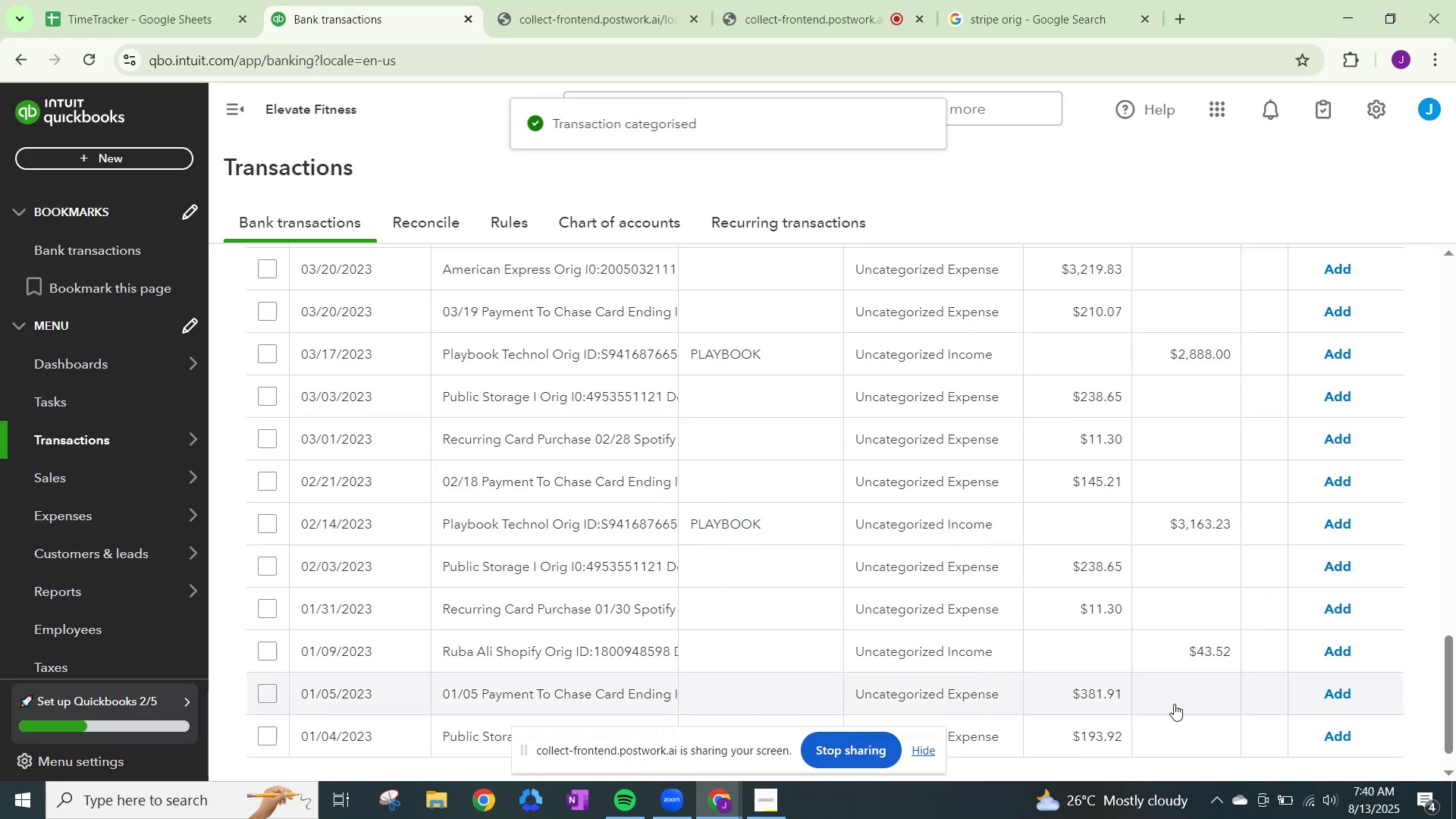 
scroll: coordinate [1178, 545], scroll_direction: up, amount: 1.0
 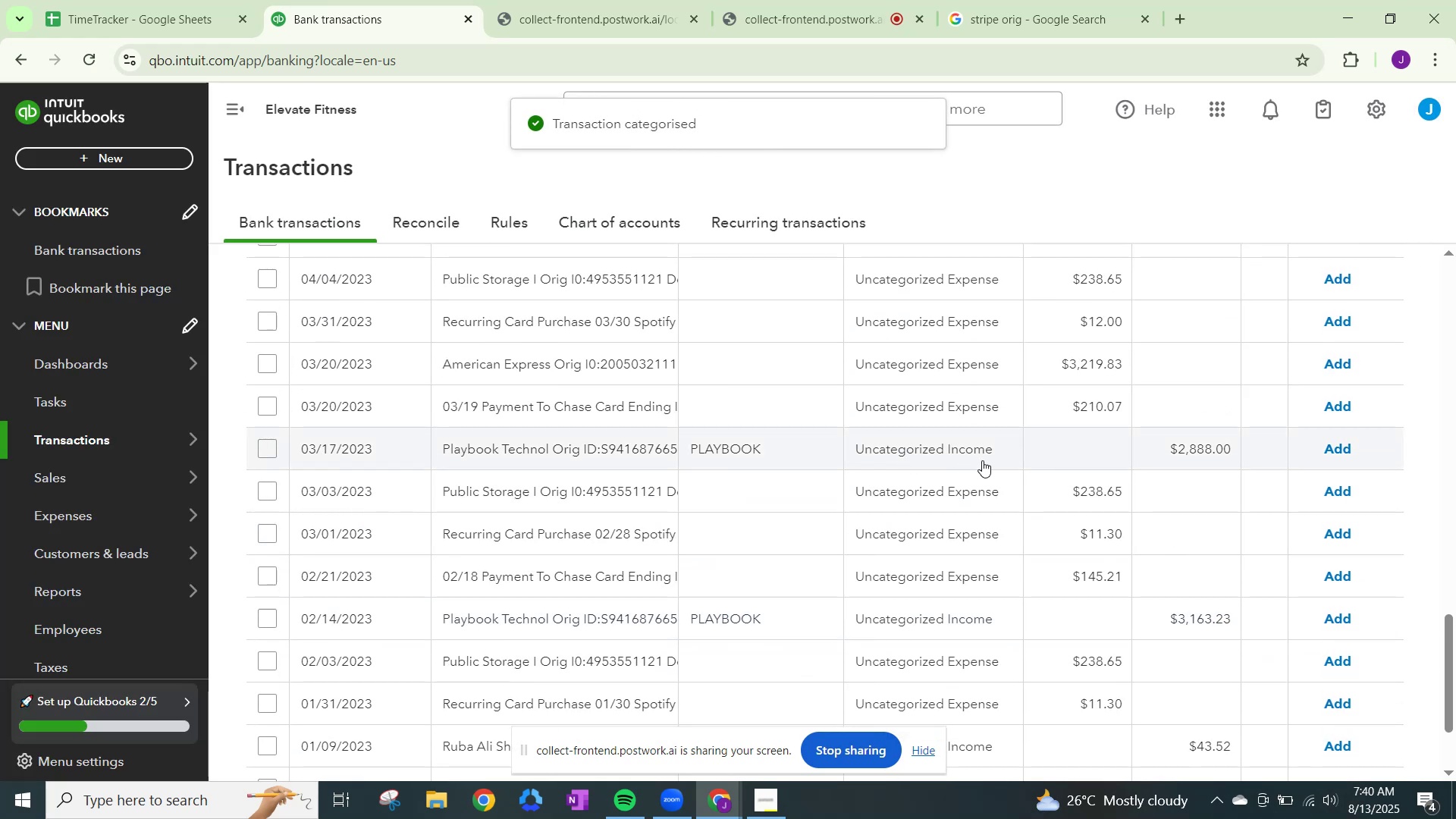 
left_click([963, 450])
 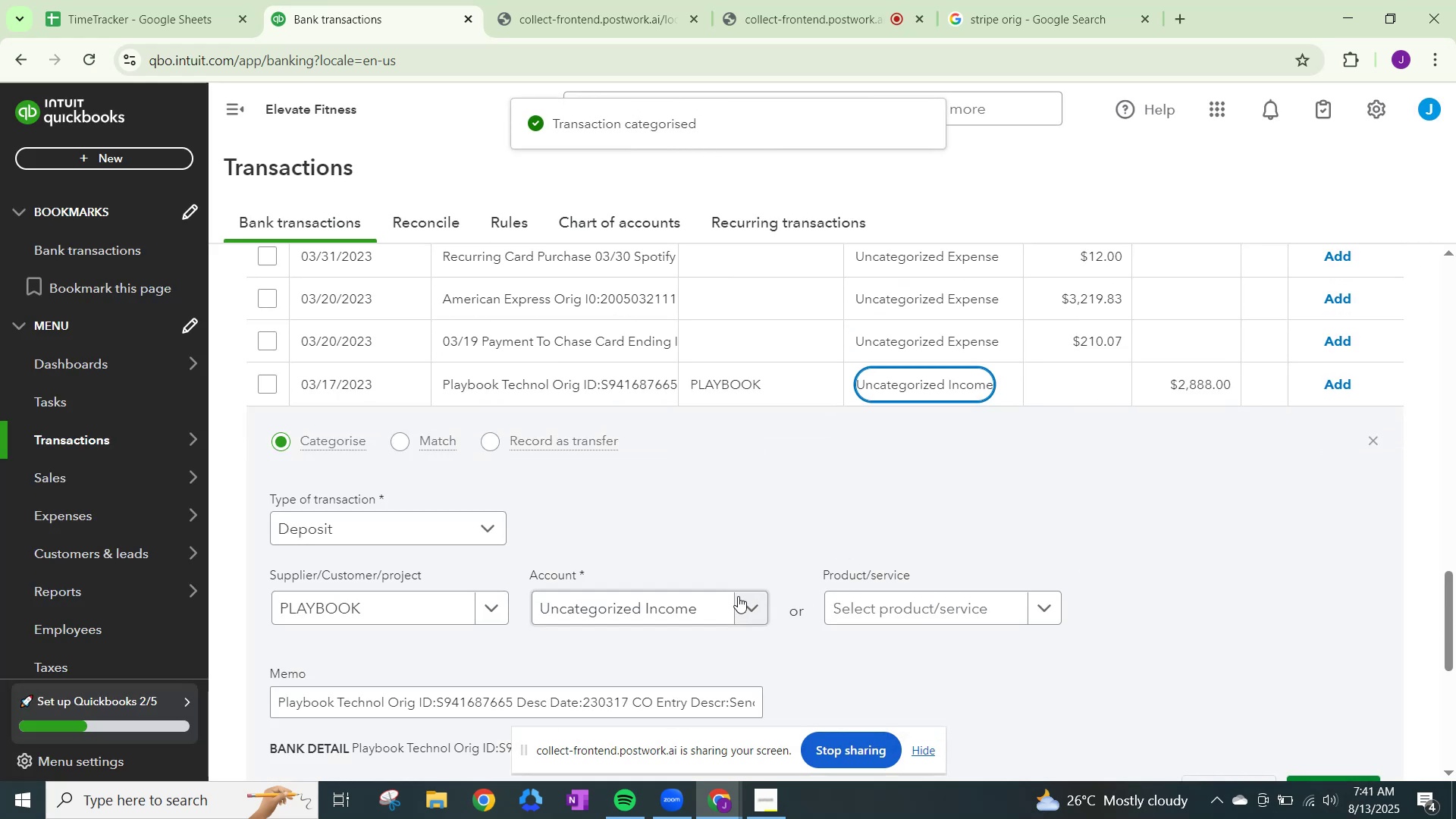 
left_click([745, 604])
 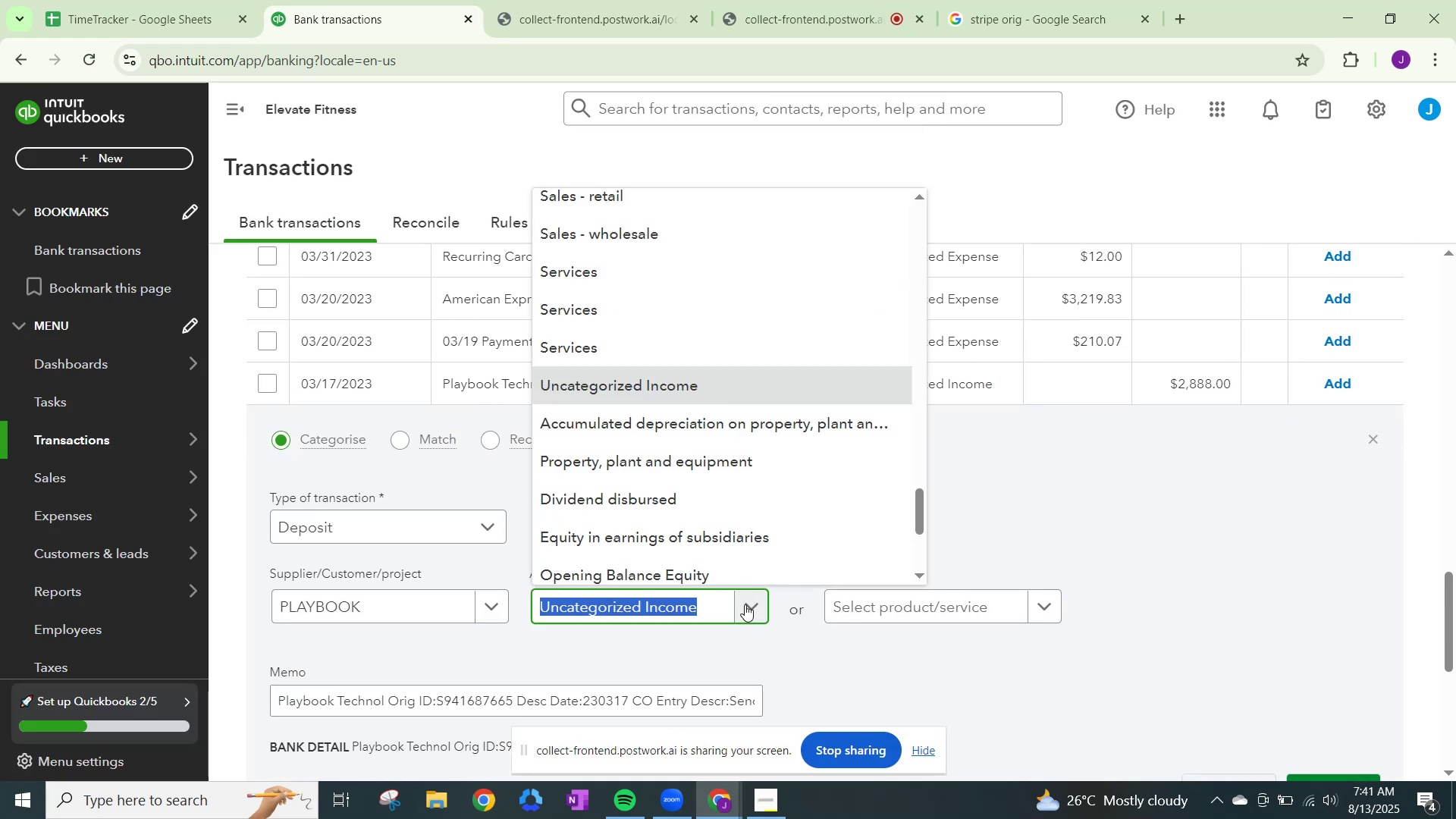 
type(sales)
 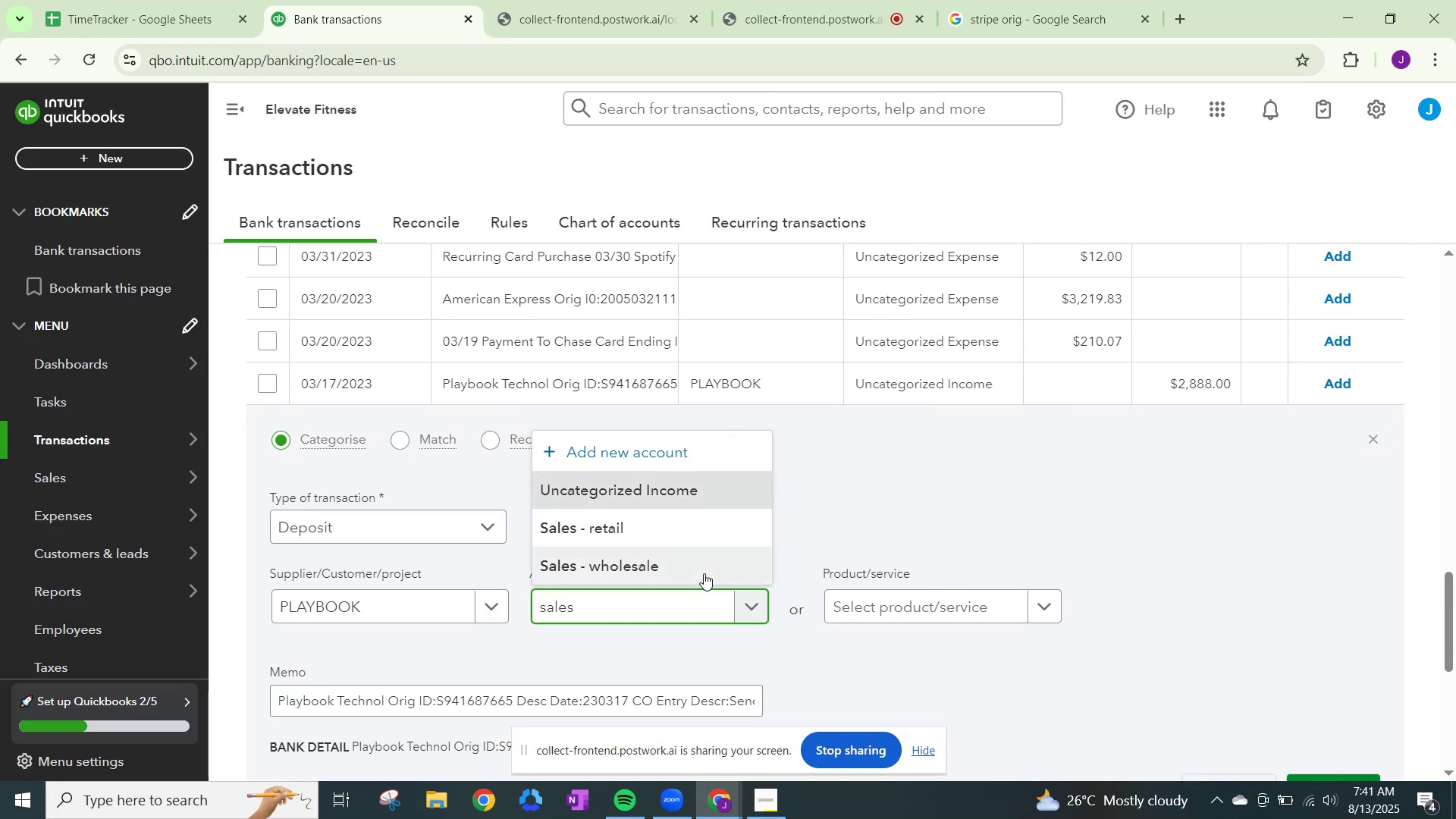 
left_click([703, 570])
 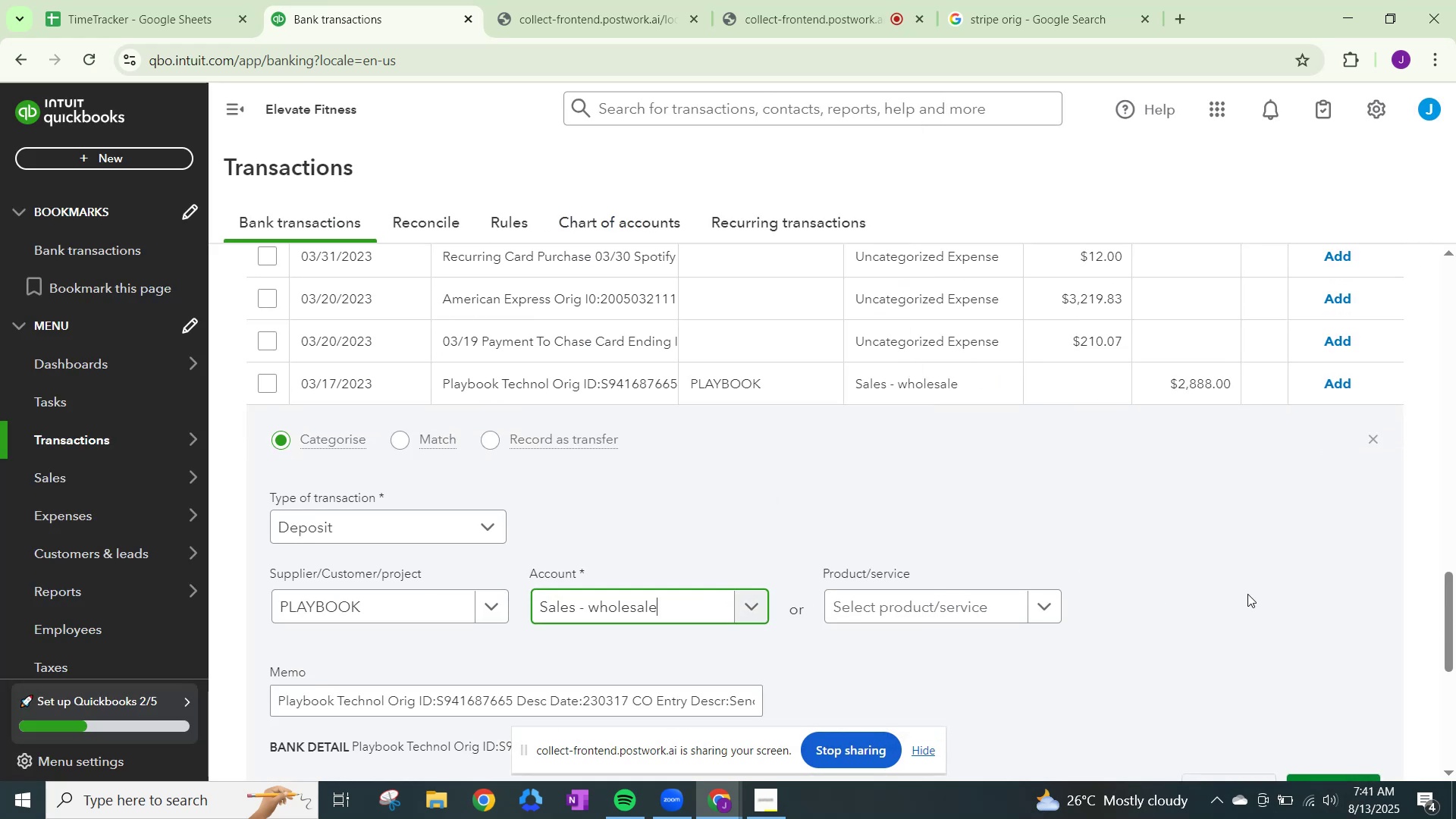 
scroll: coordinate [1347, 637], scroll_direction: down, amount: 2.0
 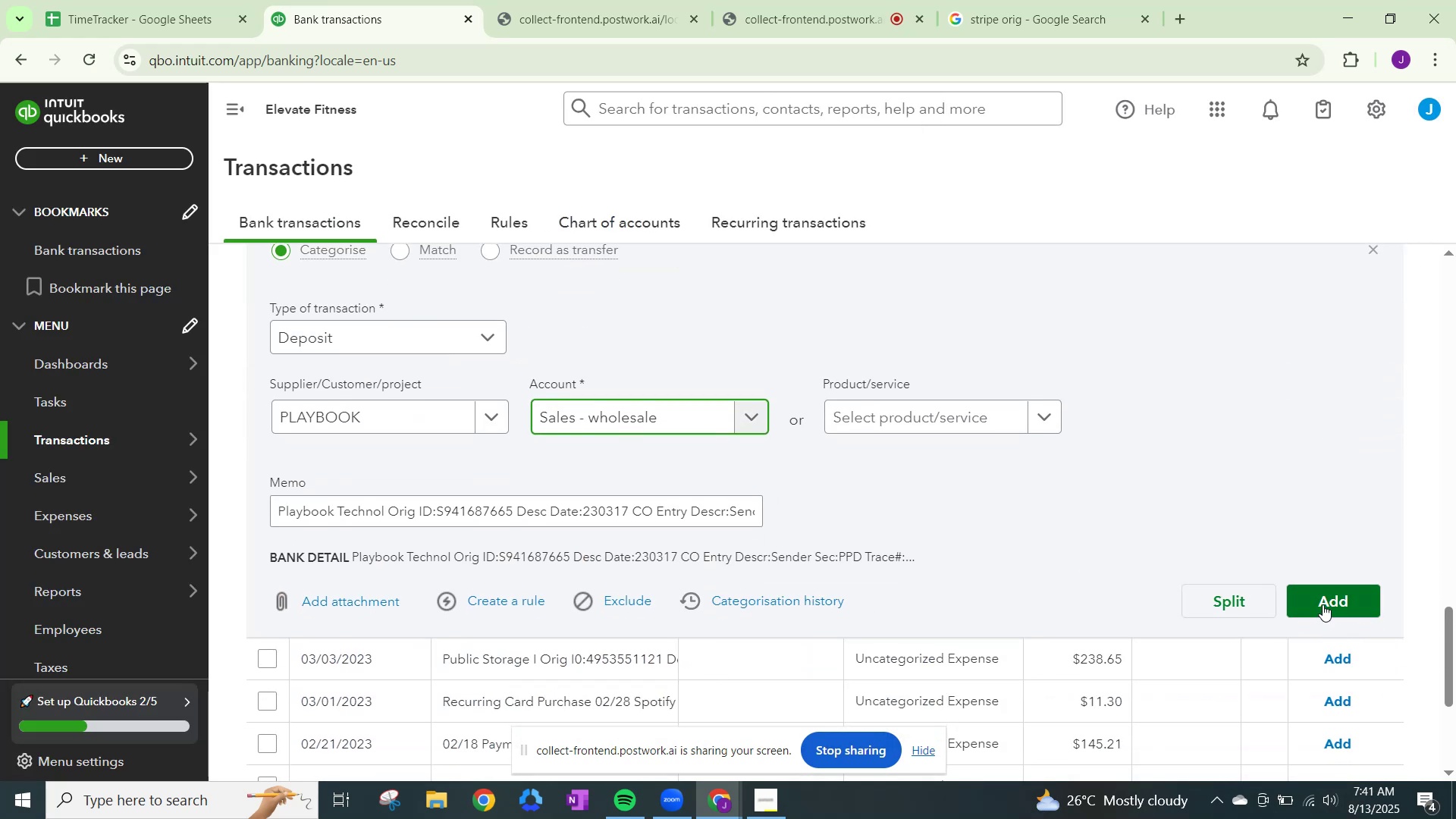 
left_click([1323, 604])
 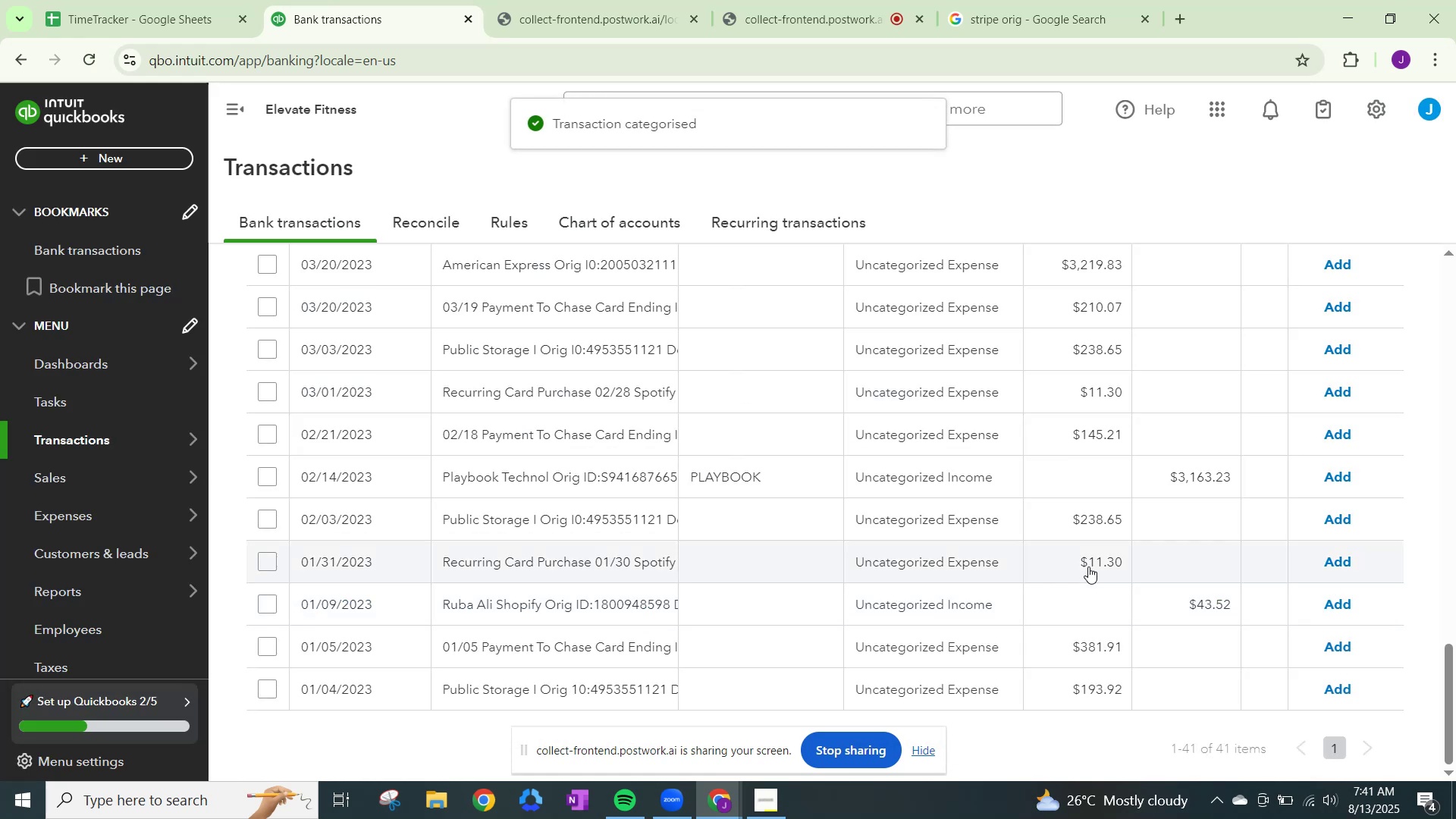 
left_click([919, 473])
 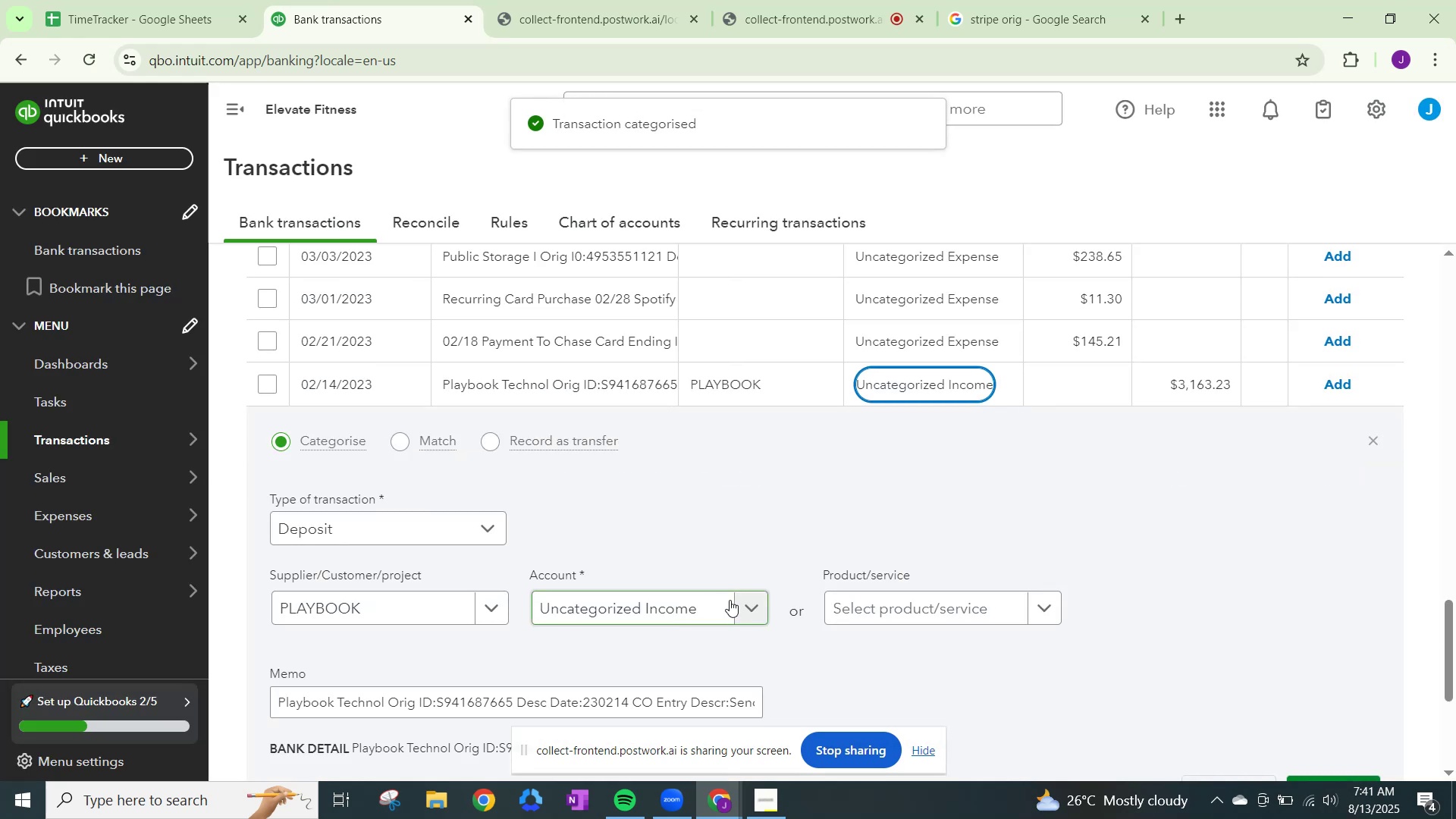 
left_click([752, 601])
 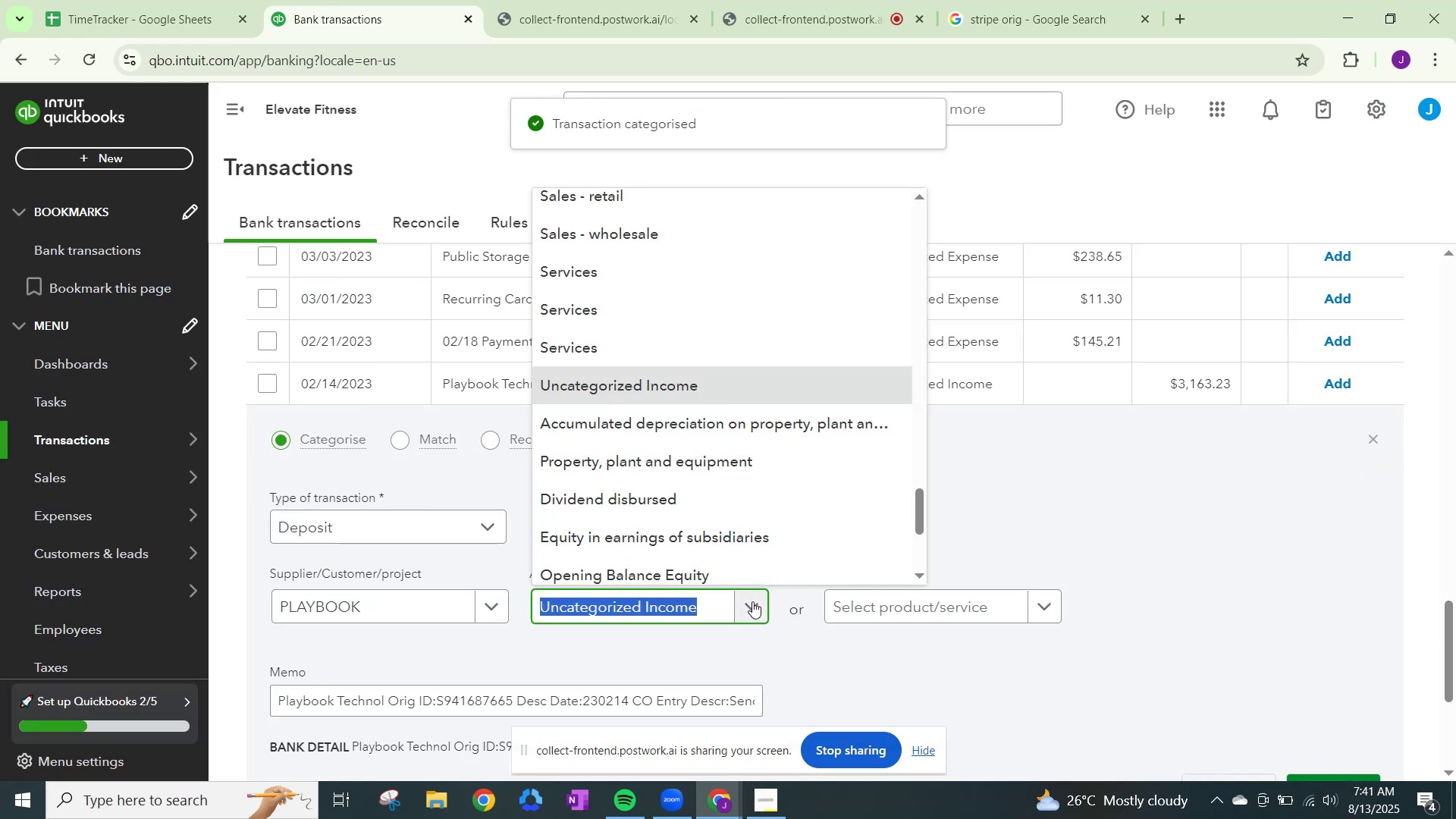 
type(sales)
 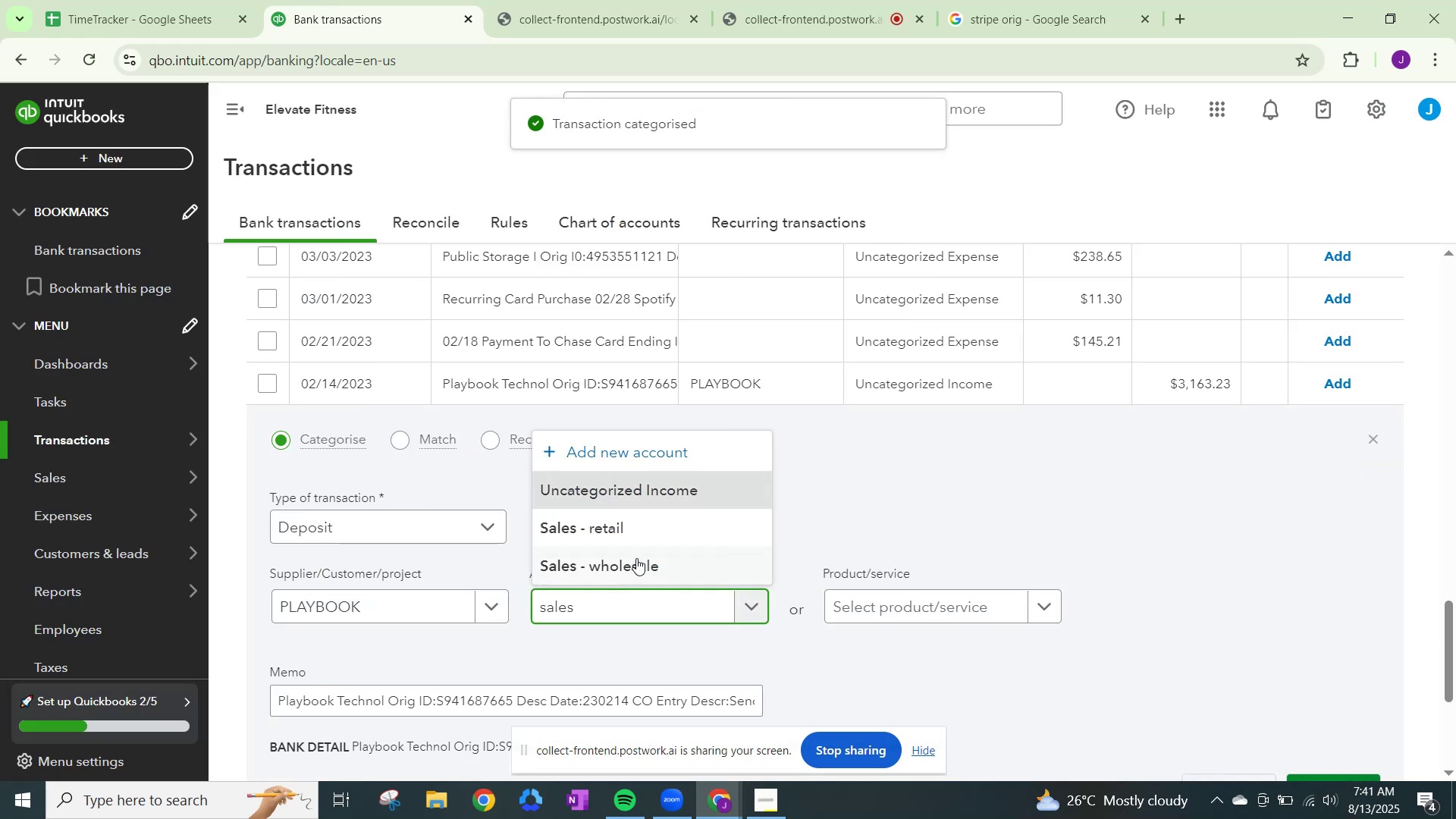 
left_click([634, 557])
 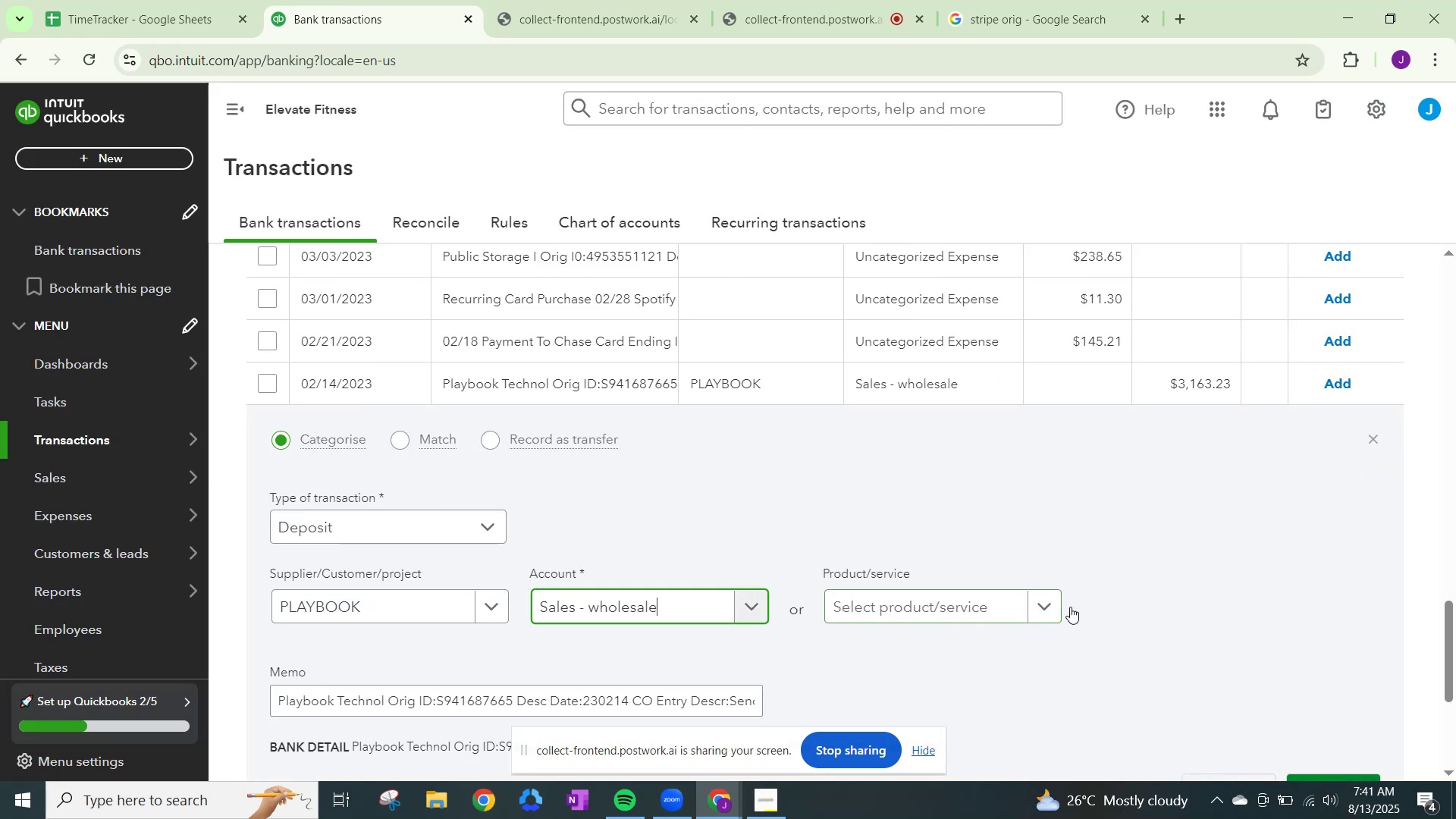 
scroll: coordinate [1144, 624], scroll_direction: down, amount: 3.0
 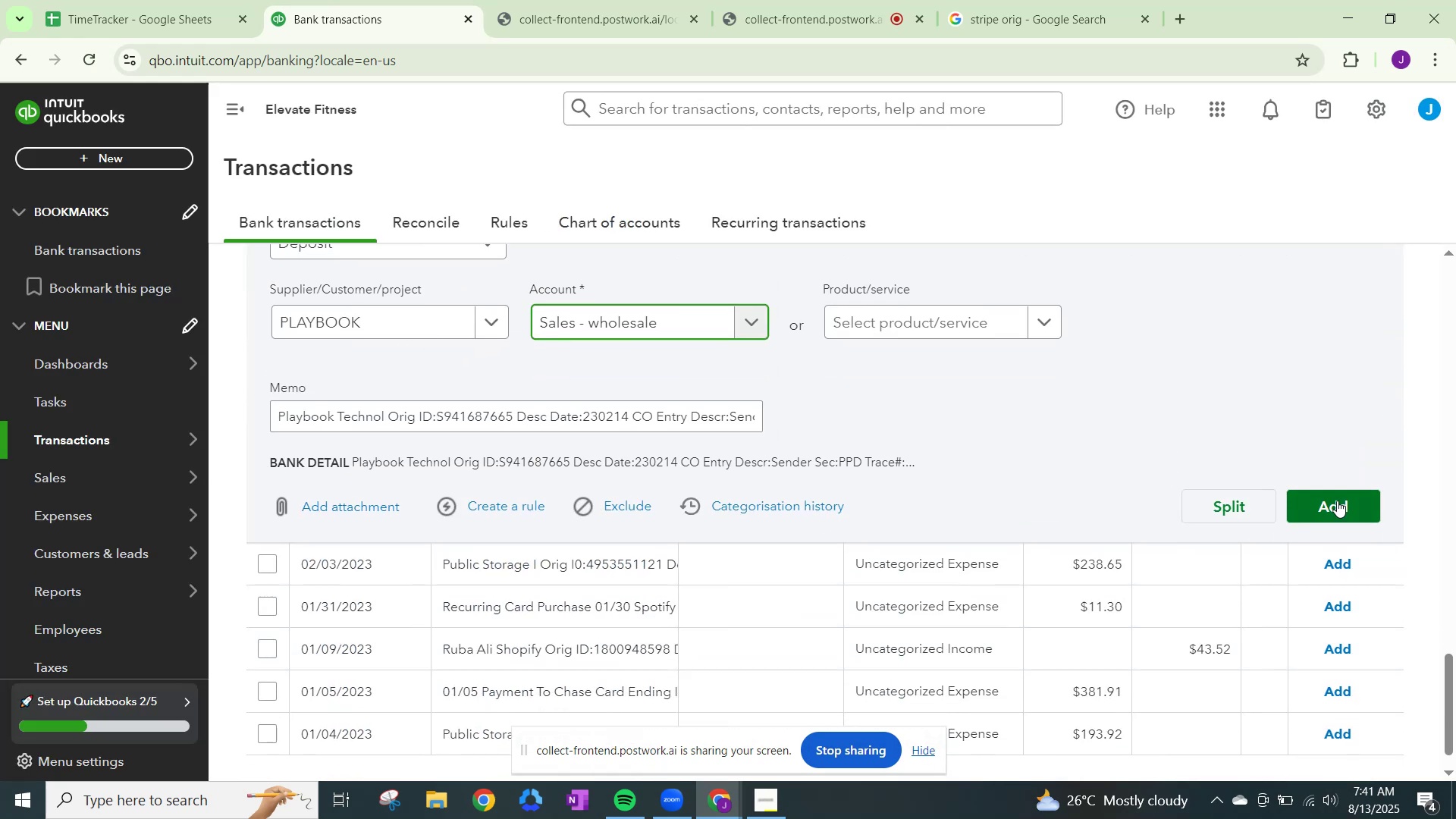 
left_click([1337, 497])
 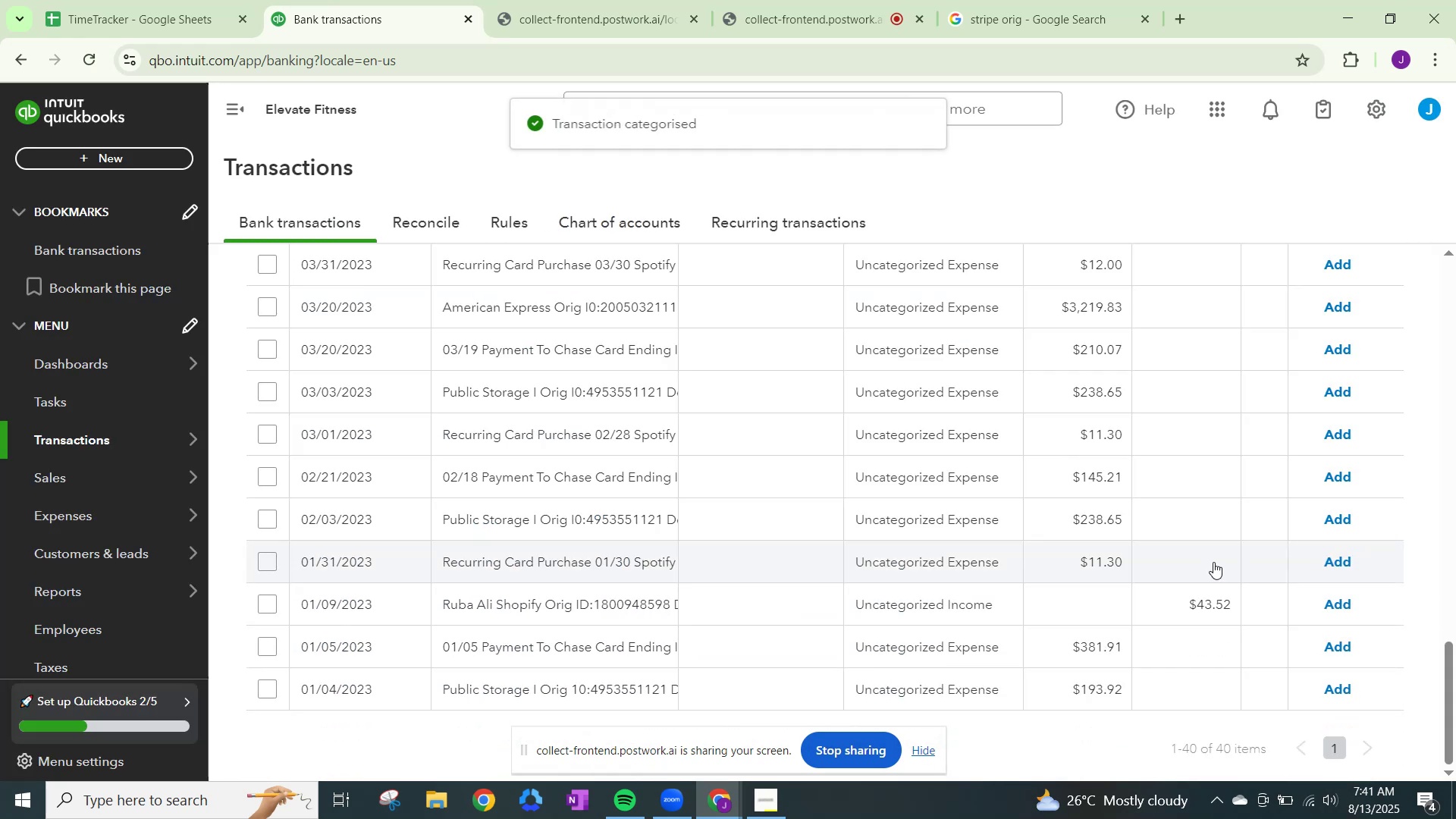 
scroll: coordinate [893, 600], scroll_direction: none, amount: 0.0
 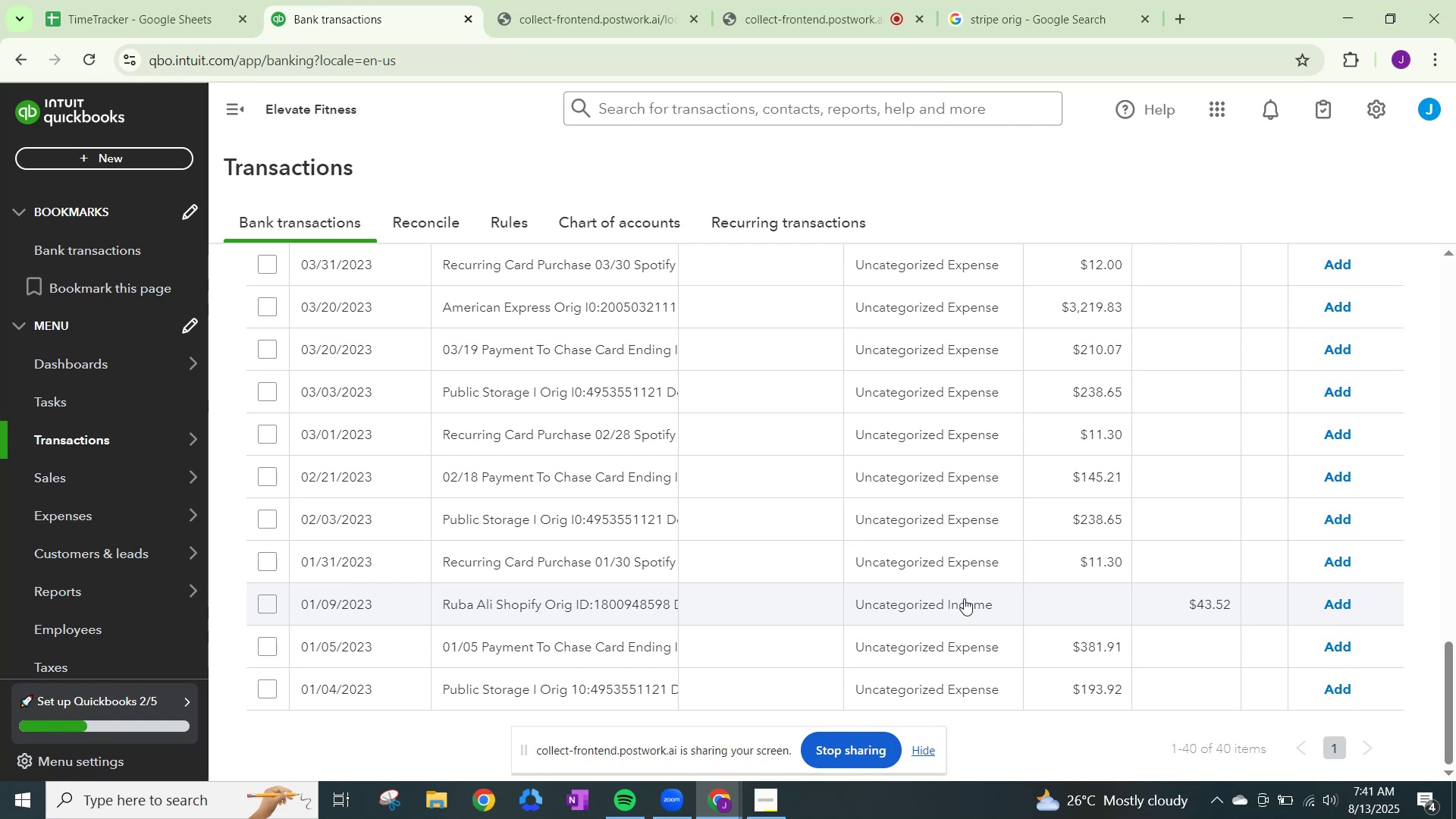 
wait(5.39)
 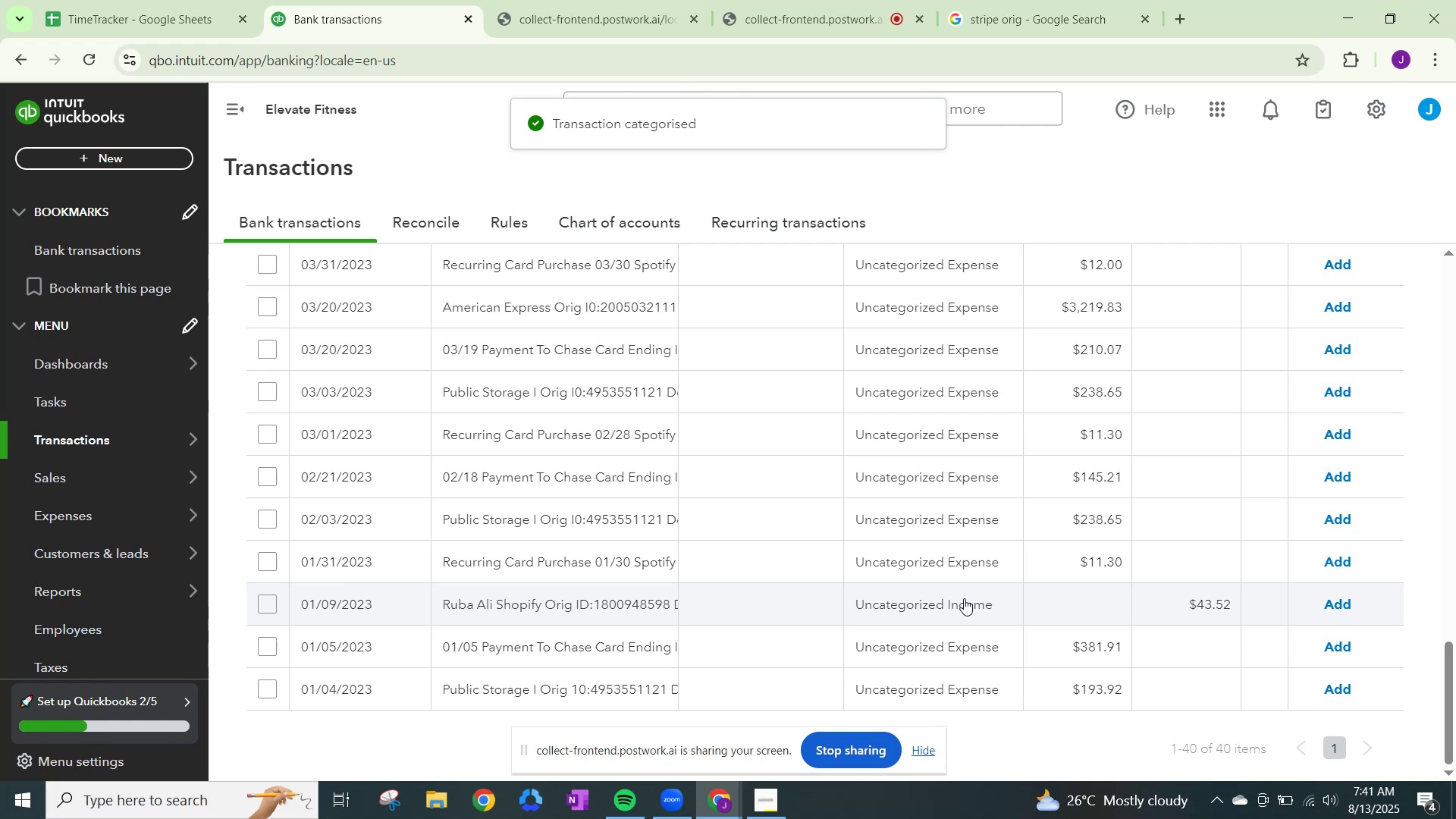 
left_click([964, 598])
 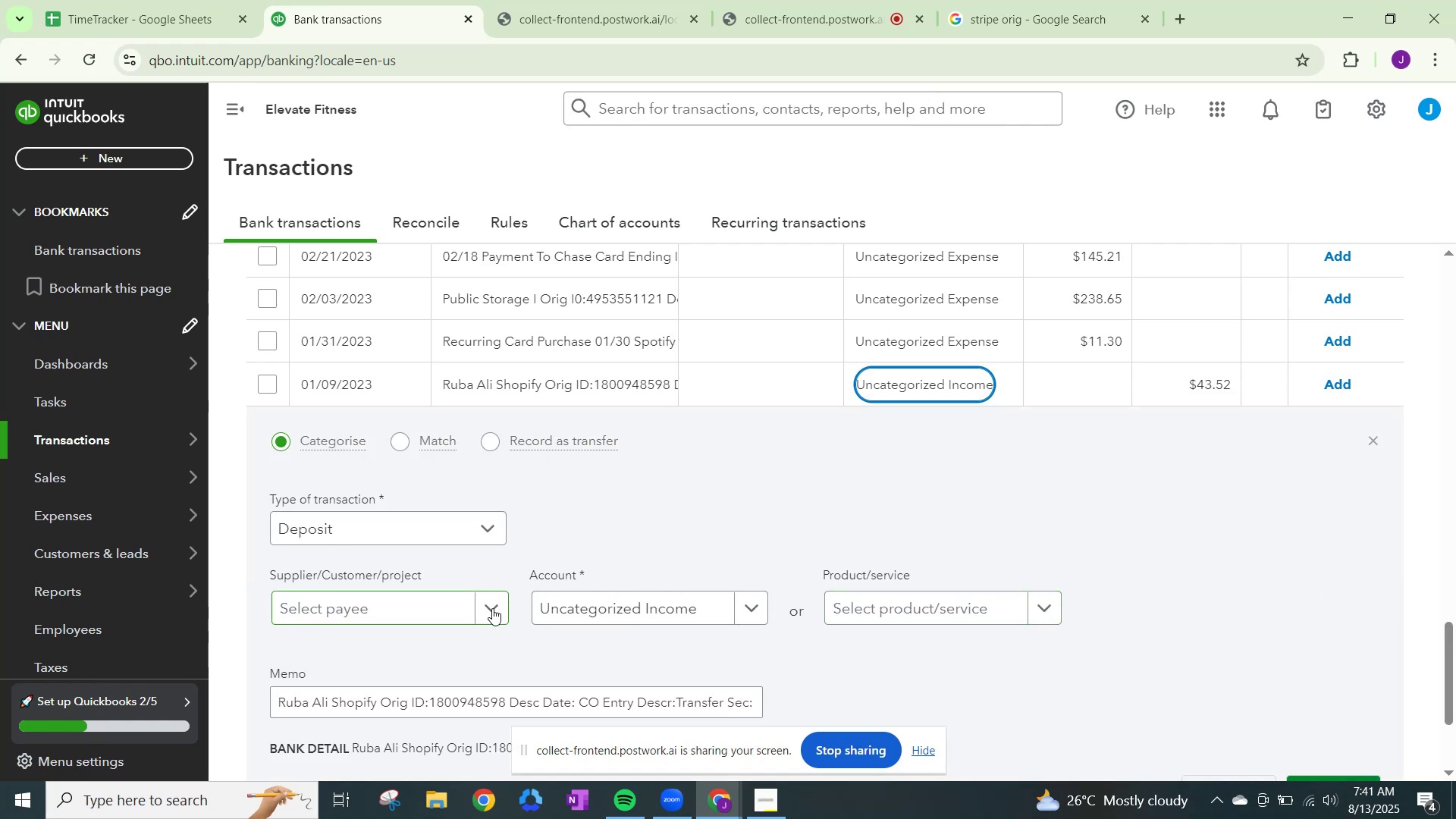 
left_click([492, 608])
 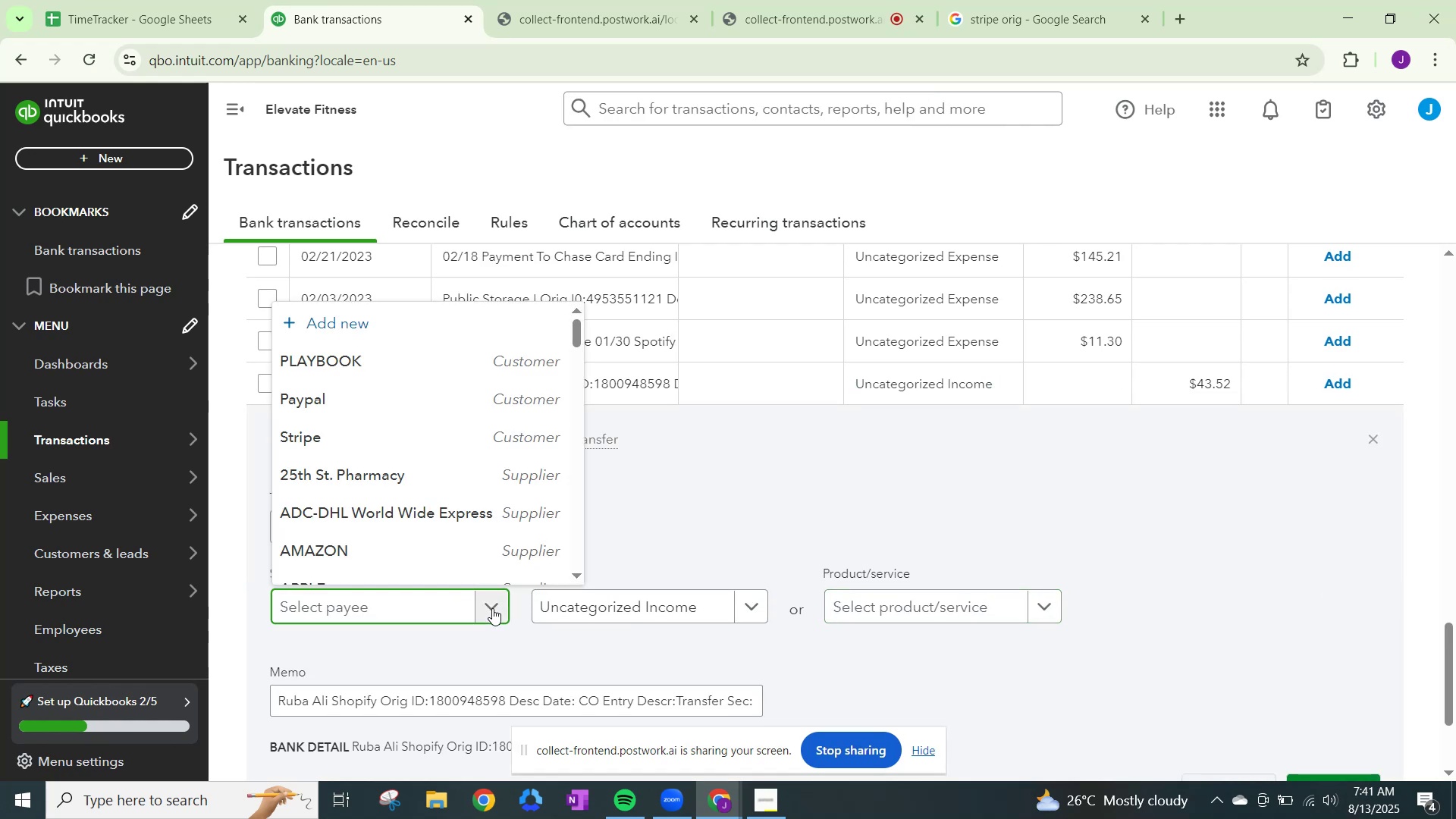 
type(Ruba Ali Shopify)
 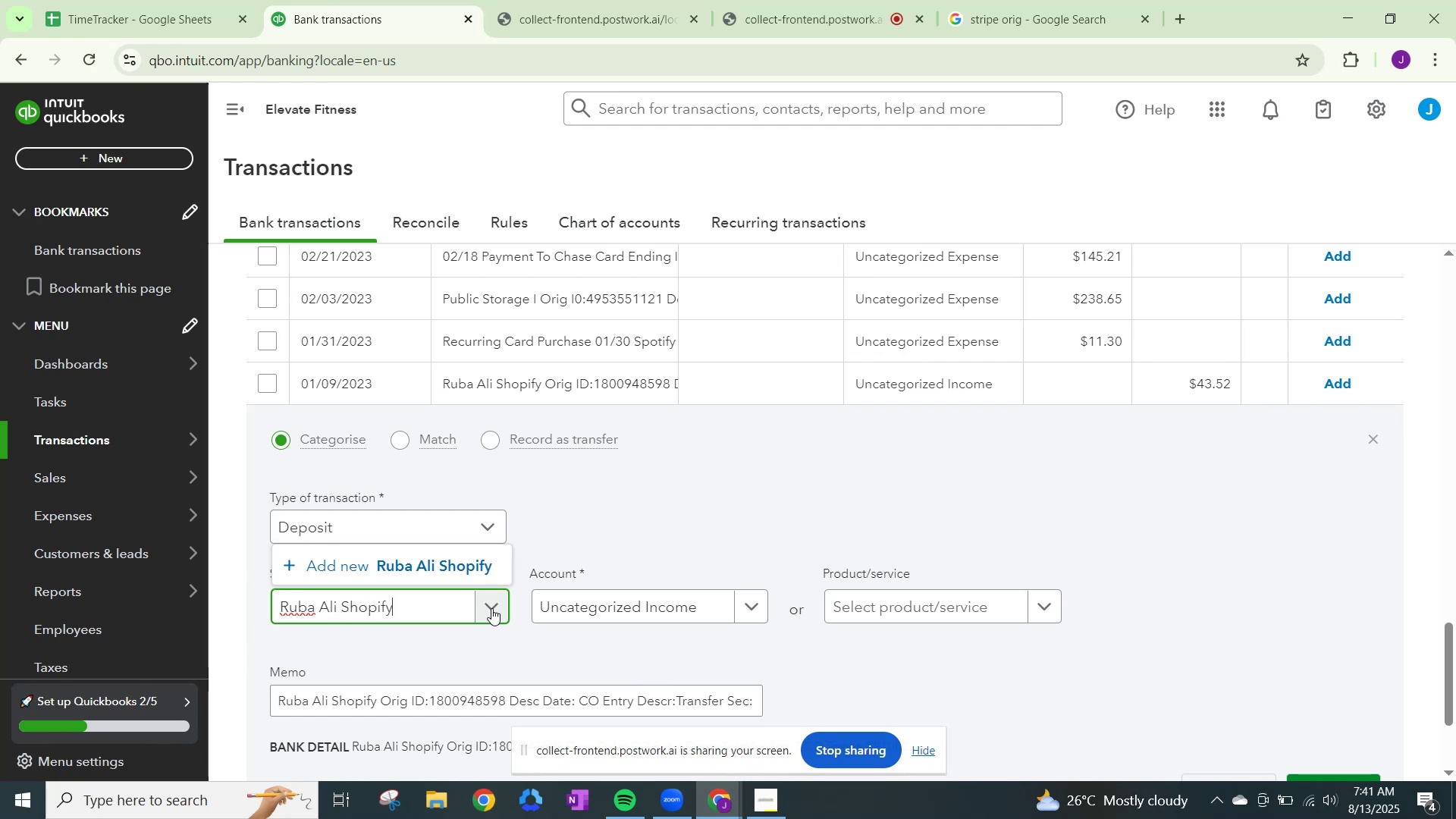 
left_click([600, 611])
 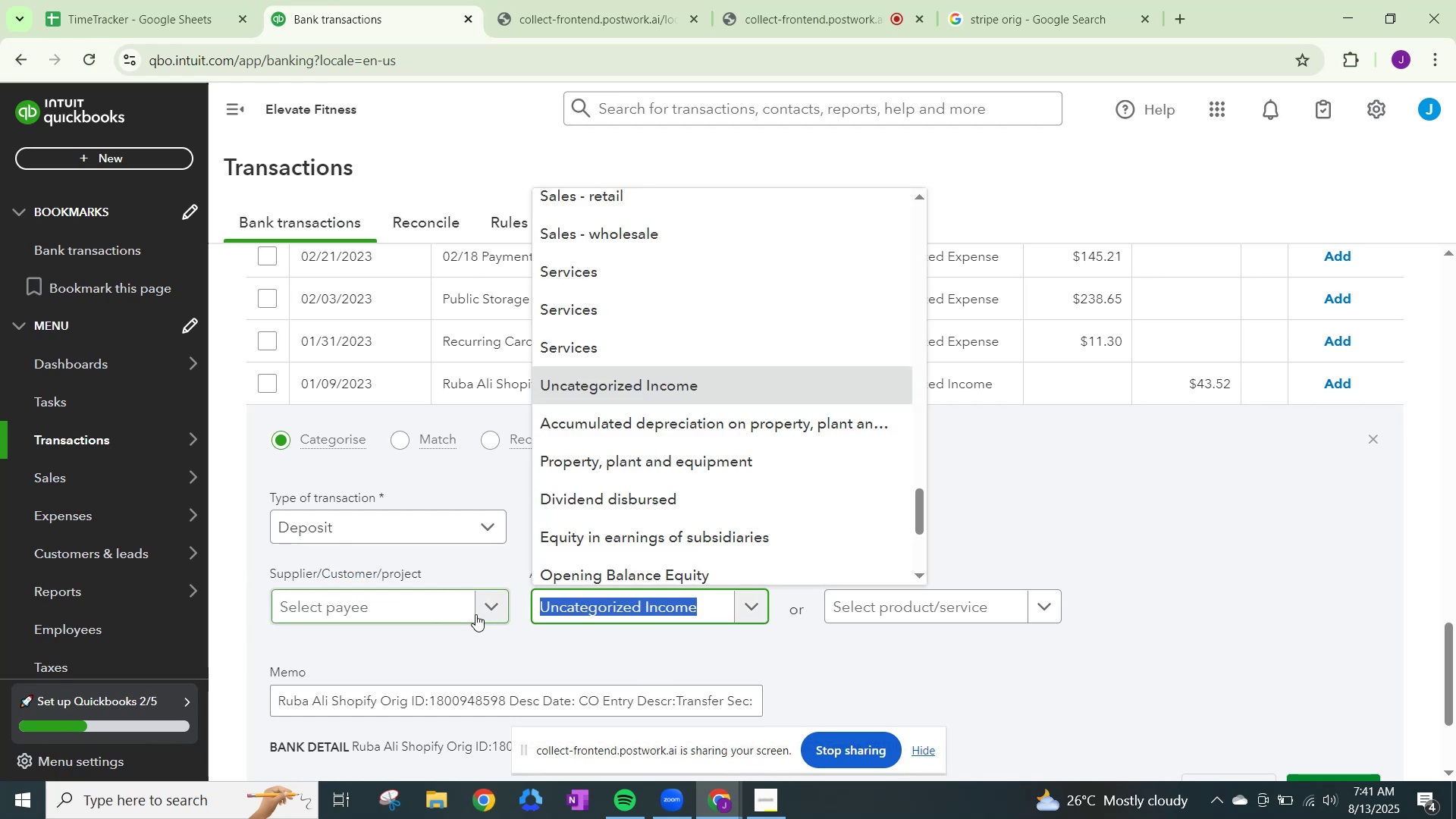 
left_click([483, 608])
 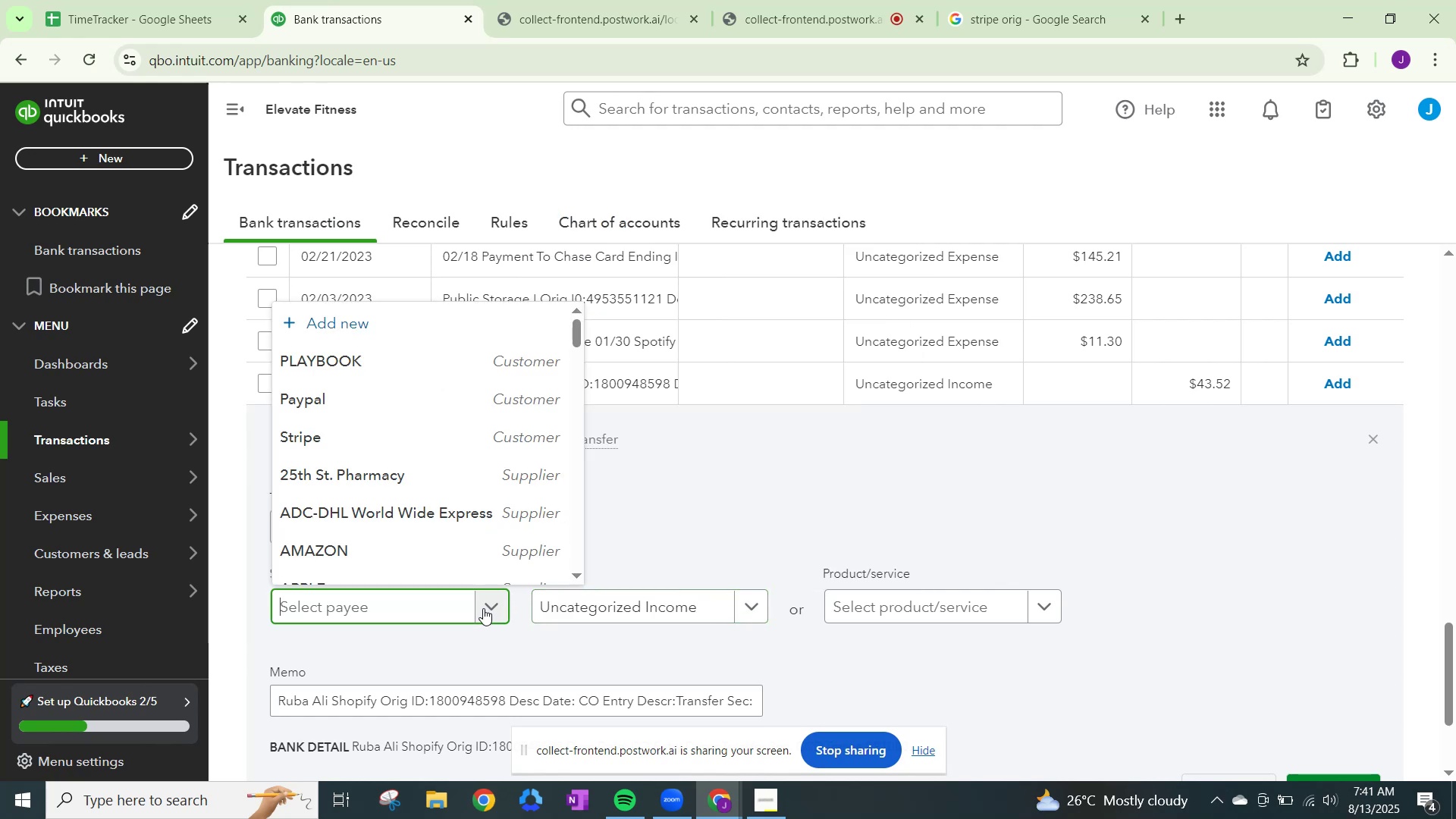 
type(Ruba Ali Shopify)
 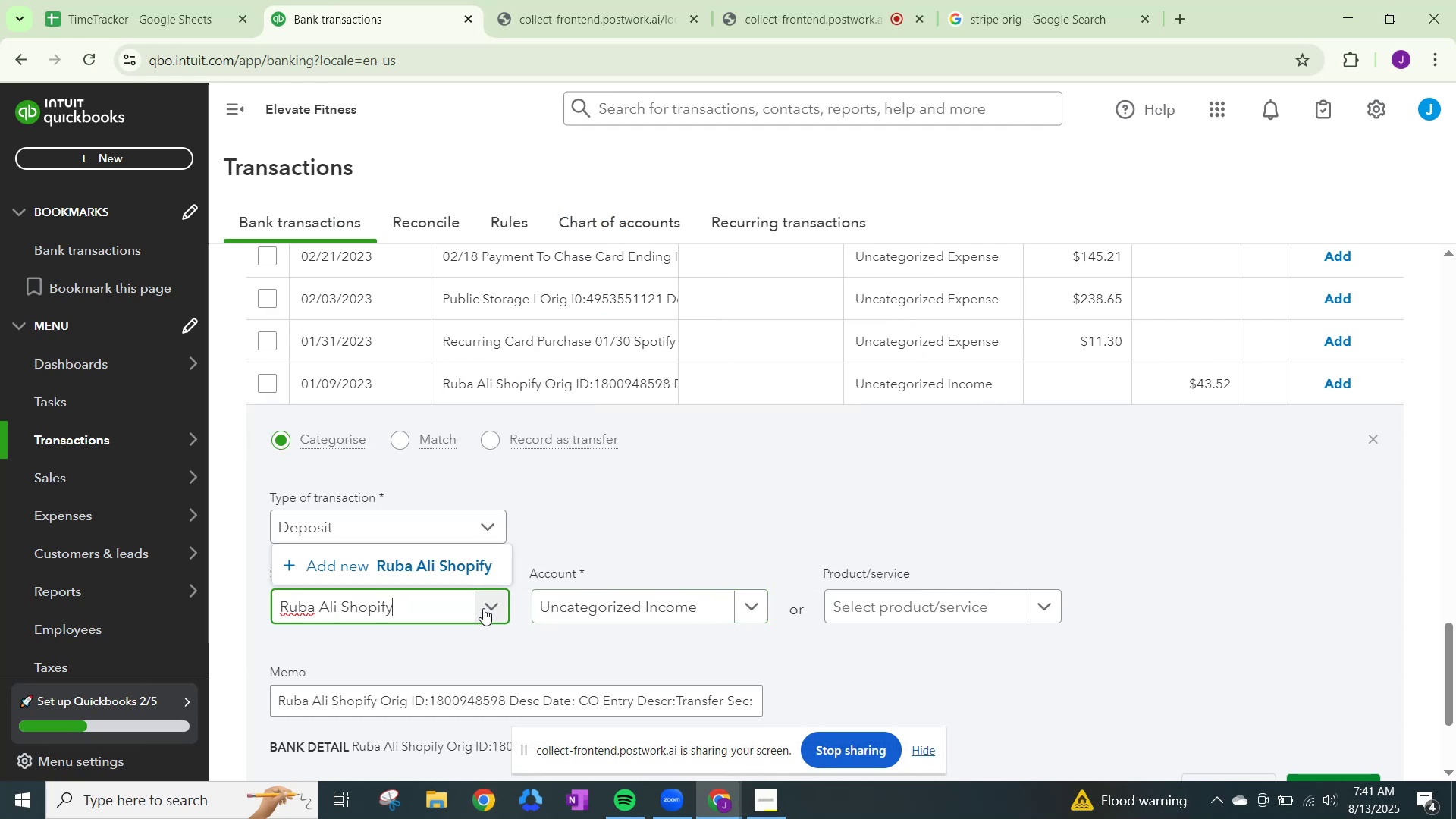 
left_click([373, 555])
 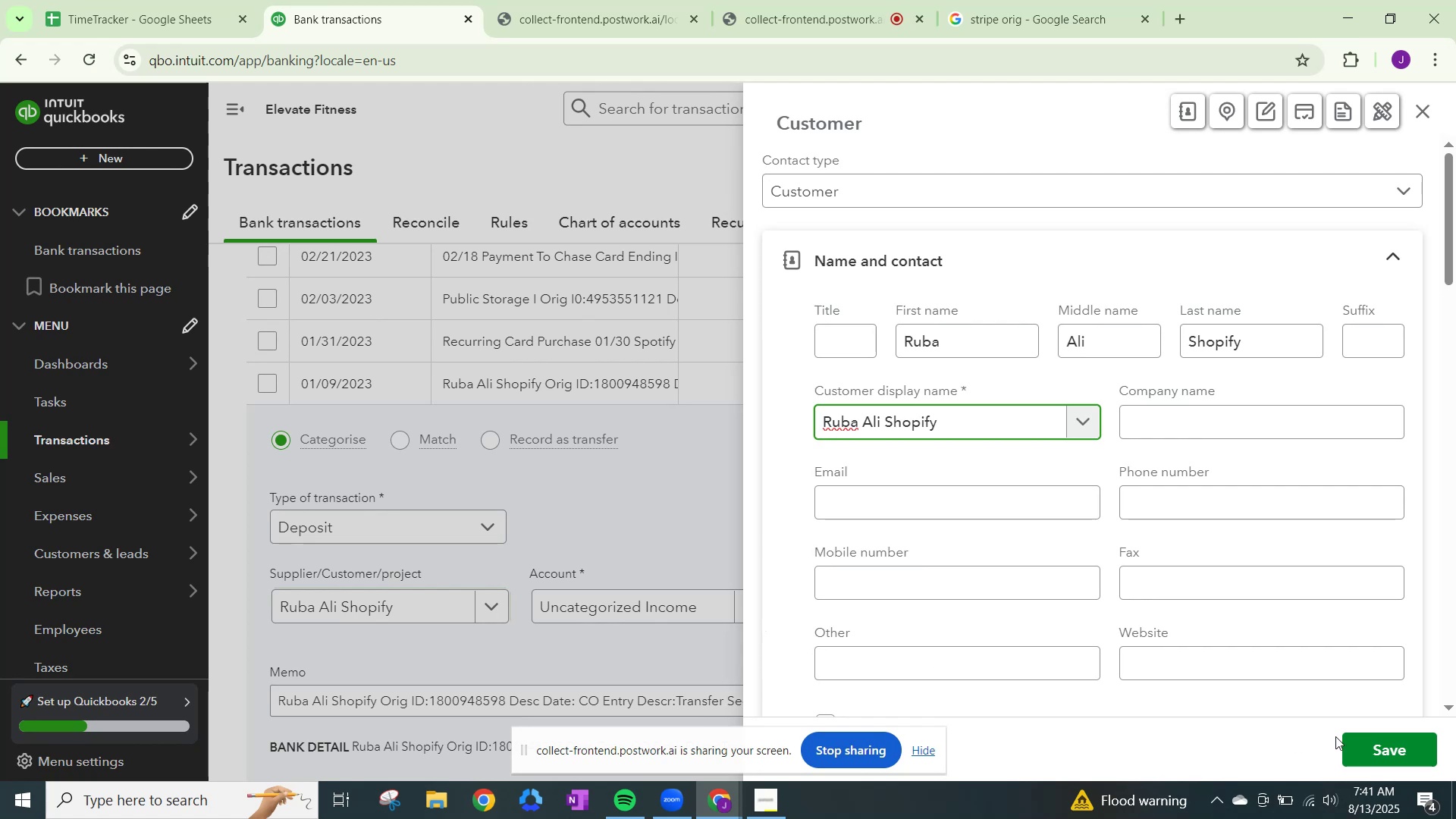 
left_click([1367, 747])
 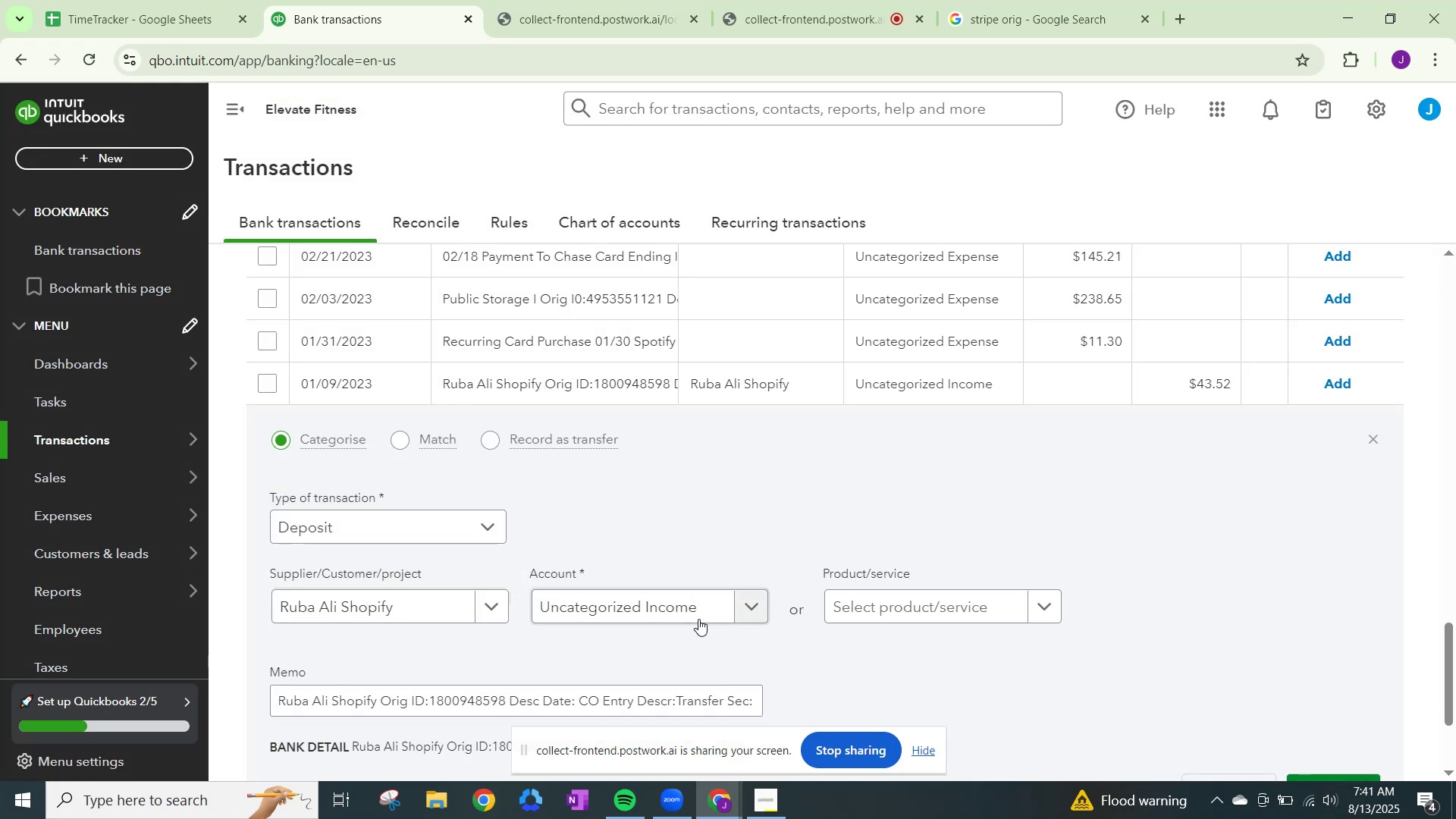 
left_click([745, 602])
 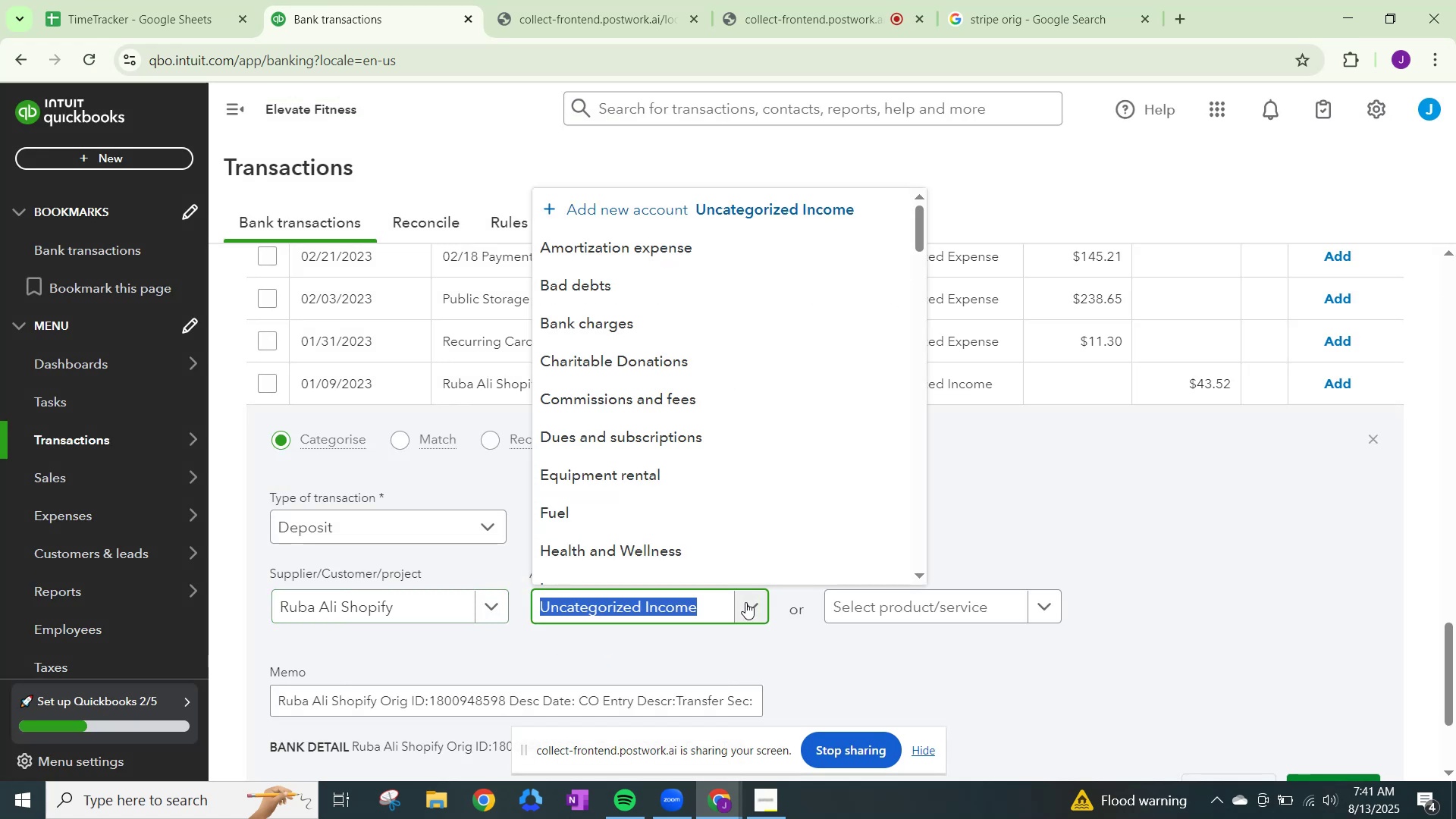 
type(sales)
 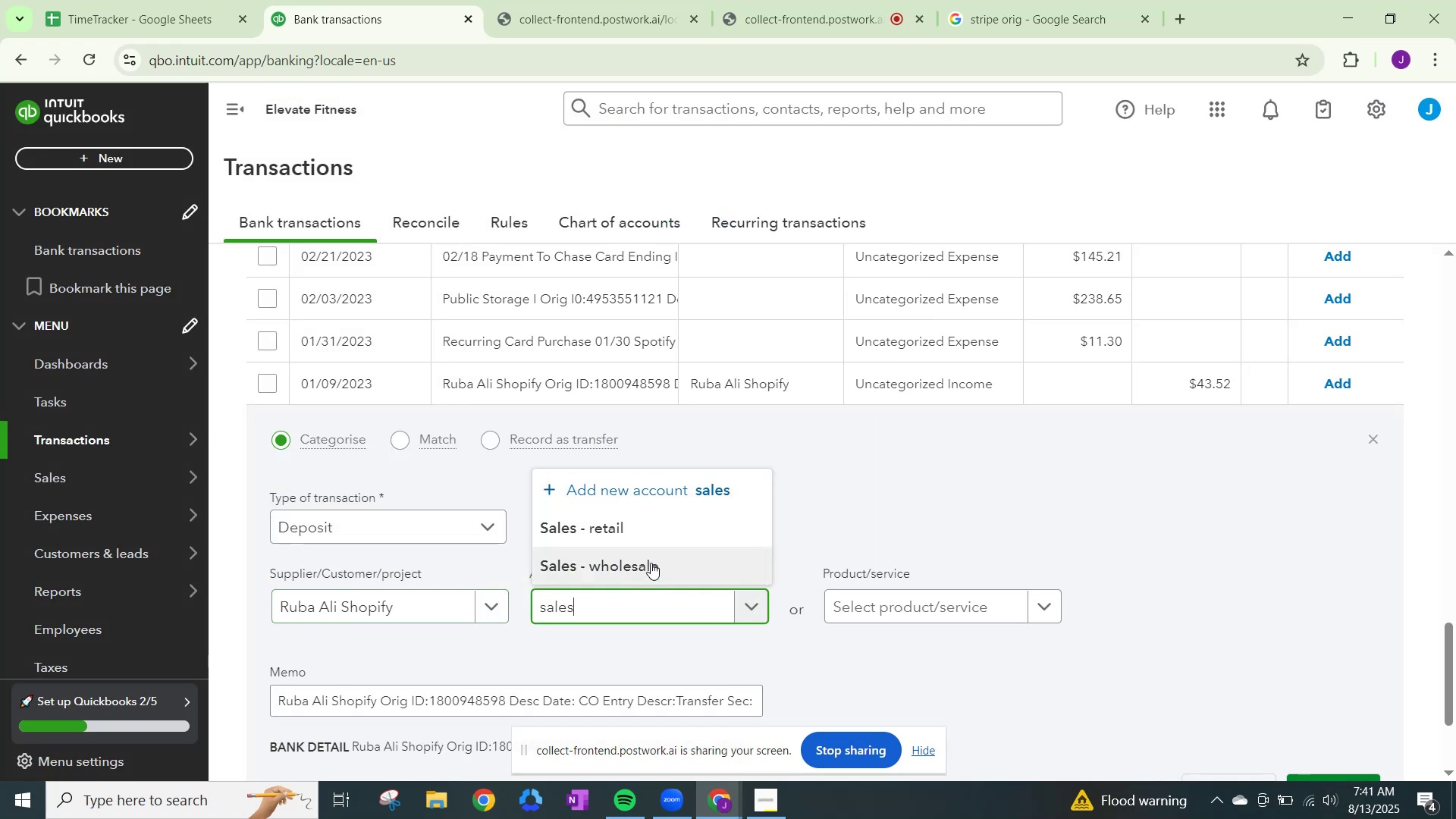 
left_click([641, 542])
 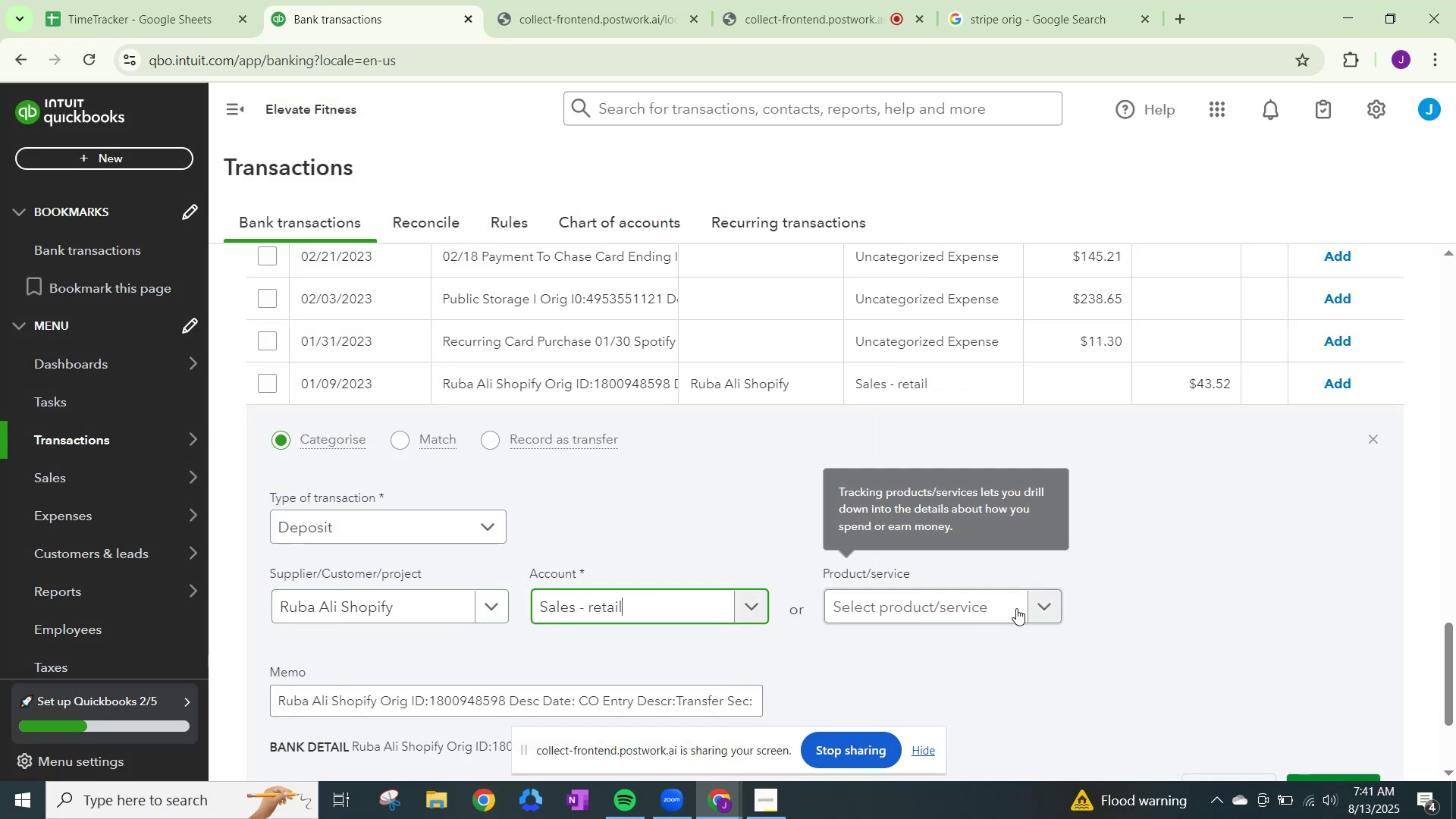 
scroll: coordinate [1105, 636], scroll_direction: down, amount: 3.0
 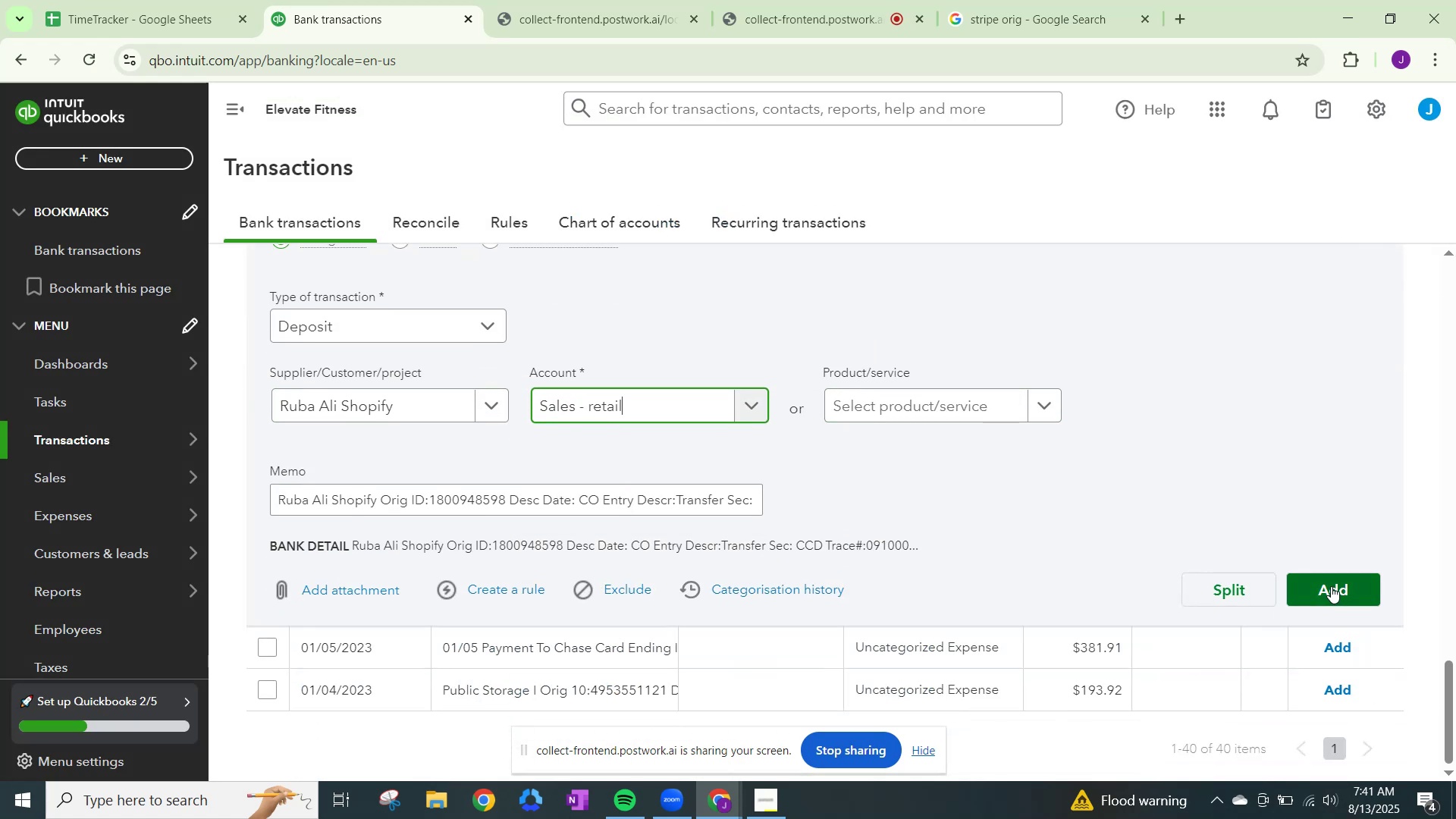 
left_click([1331, 586])
 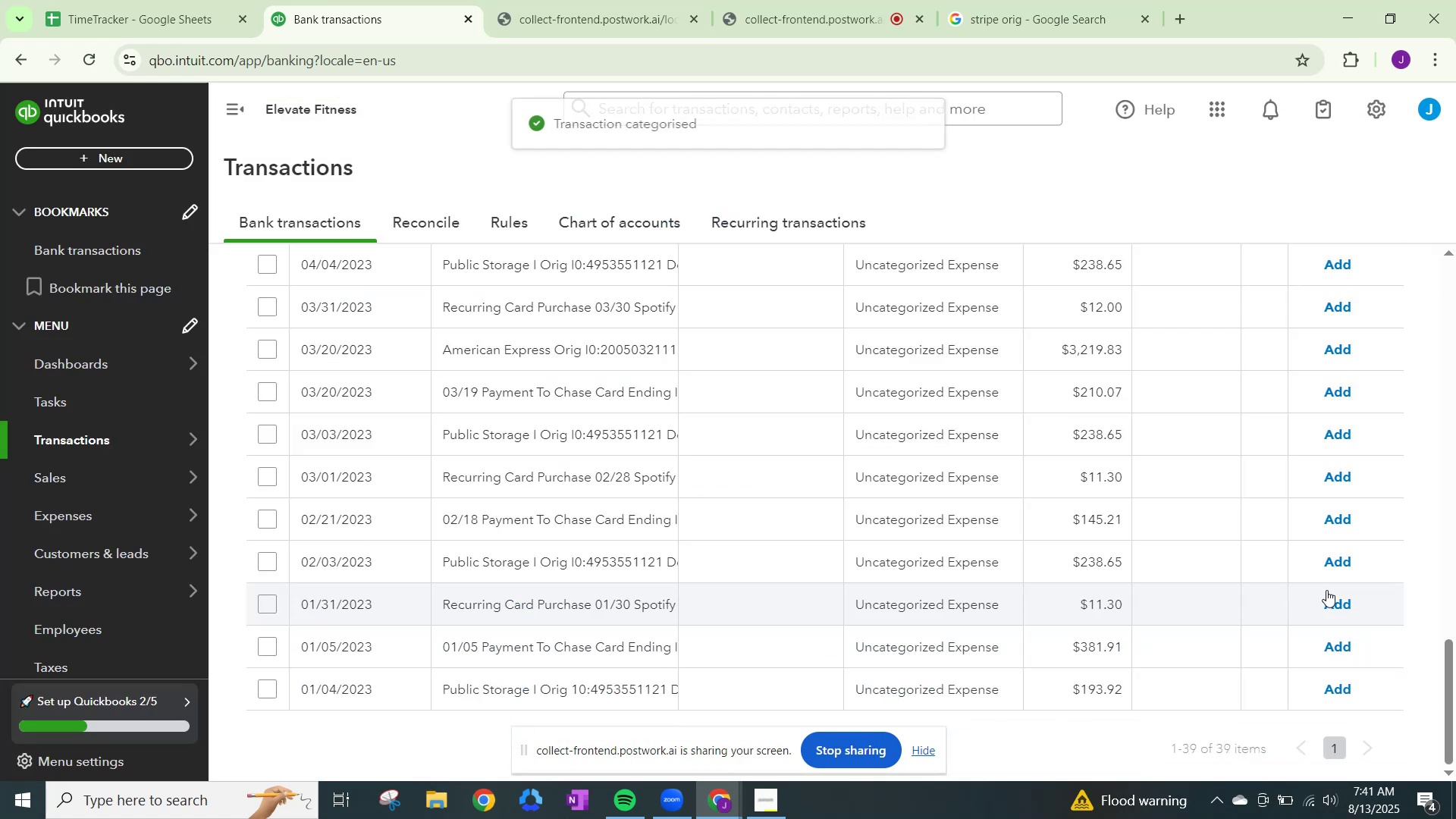 
scroll: coordinate [997, 632], scroll_direction: up, amount: 2.0
 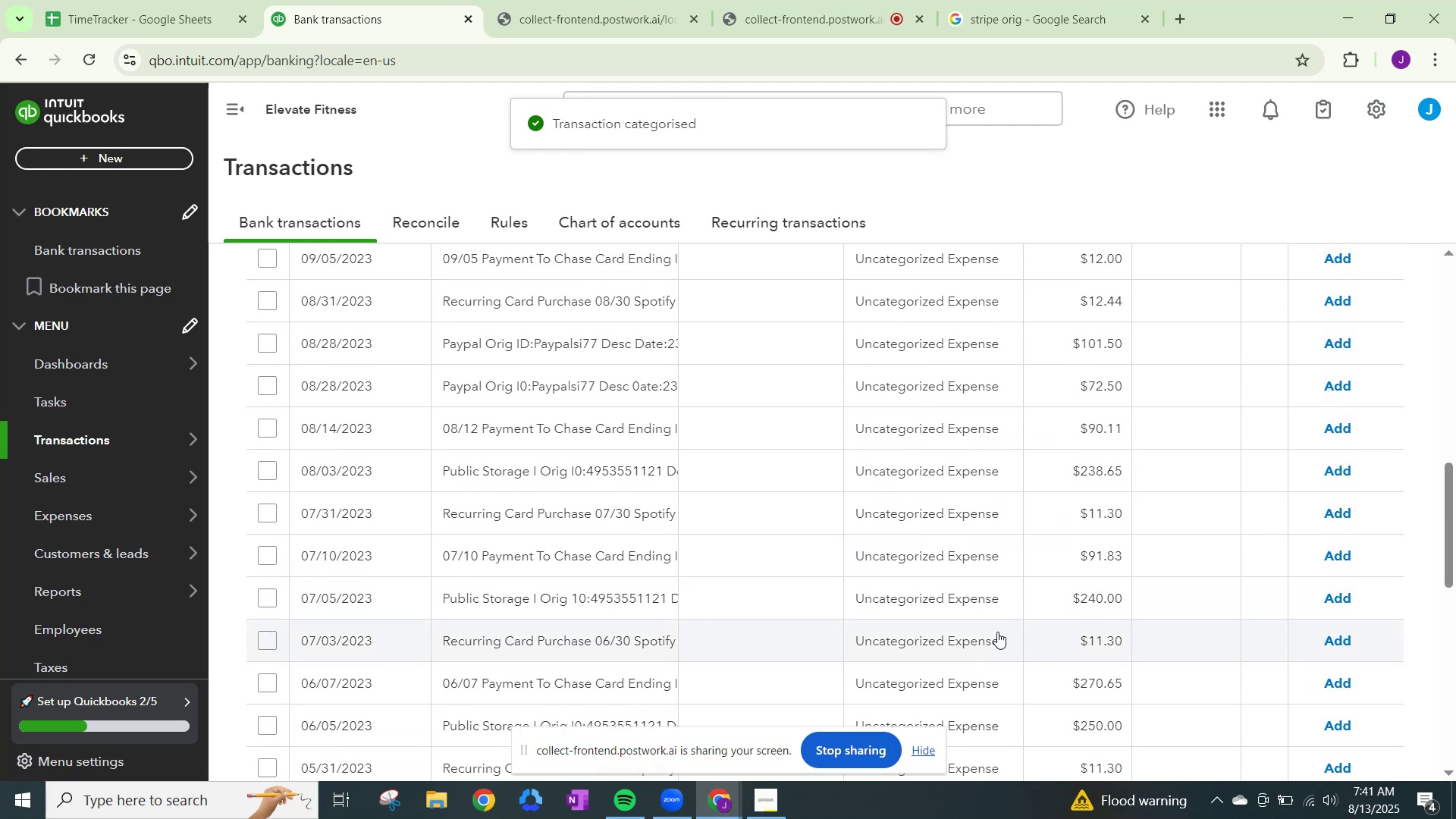 
scroll: coordinate [997, 632], scroll_direction: down, amount: 3.0
 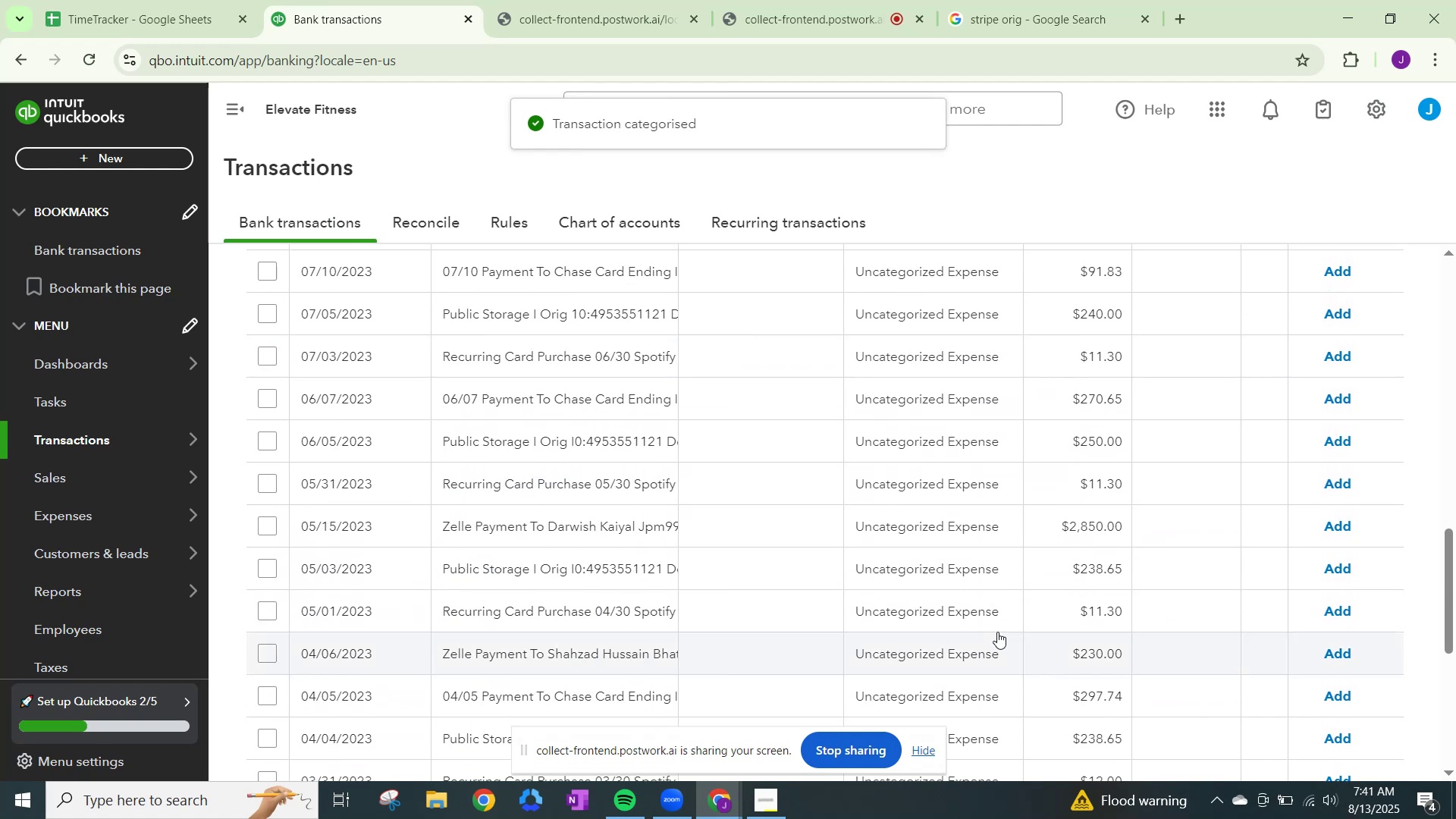 
scroll: coordinate [997, 632], scroll_direction: up, amount: 8.0
 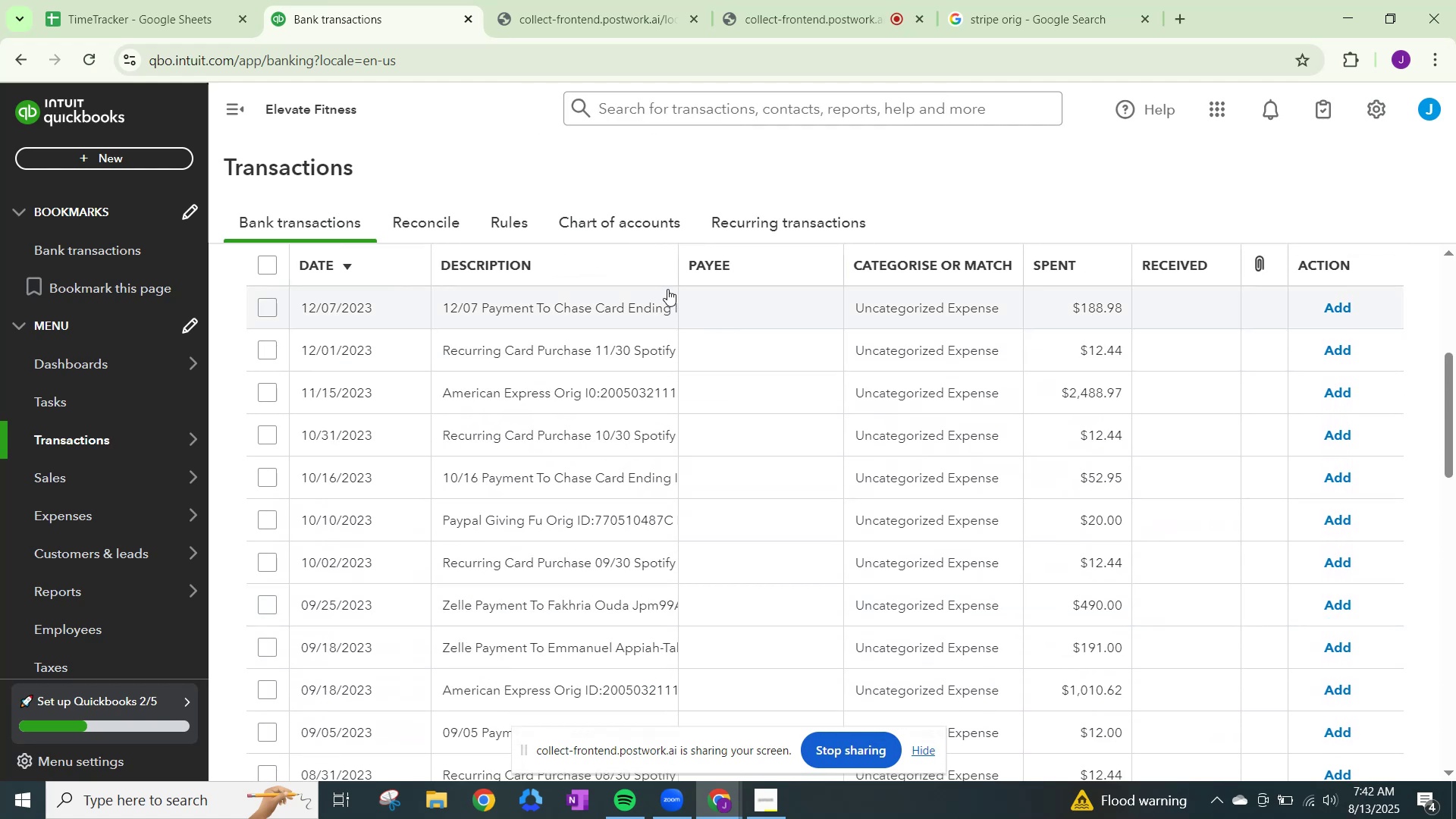 
left_click_drag(start_coordinate=[676, 248], to_coordinate=[778, 446])
 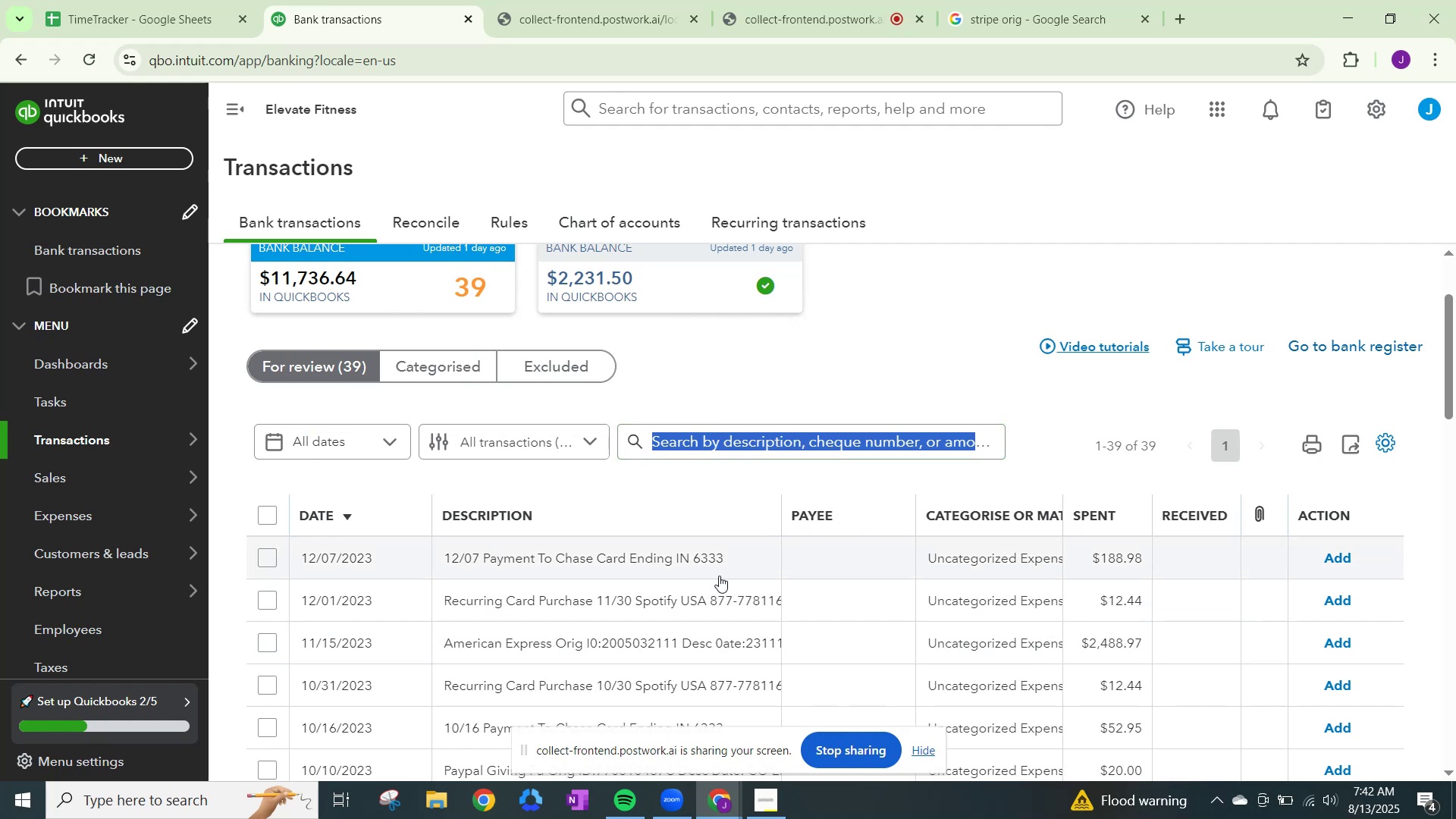 
scroll: coordinate [719, 576], scroll_direction: up, amount: 1.0
 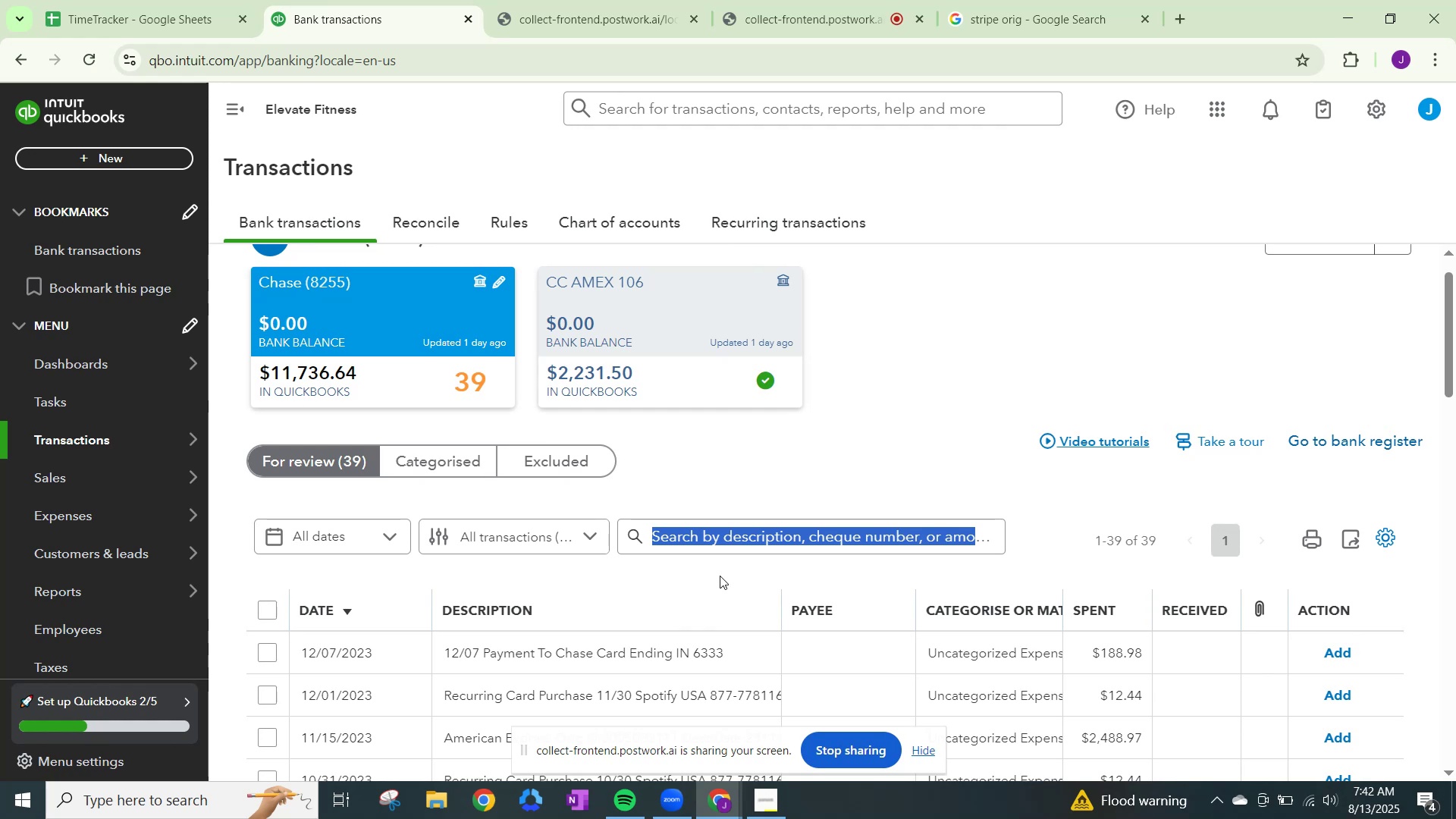 
scroll: coordinate [720, 576], scroll_direction: down, amount: 1.0
 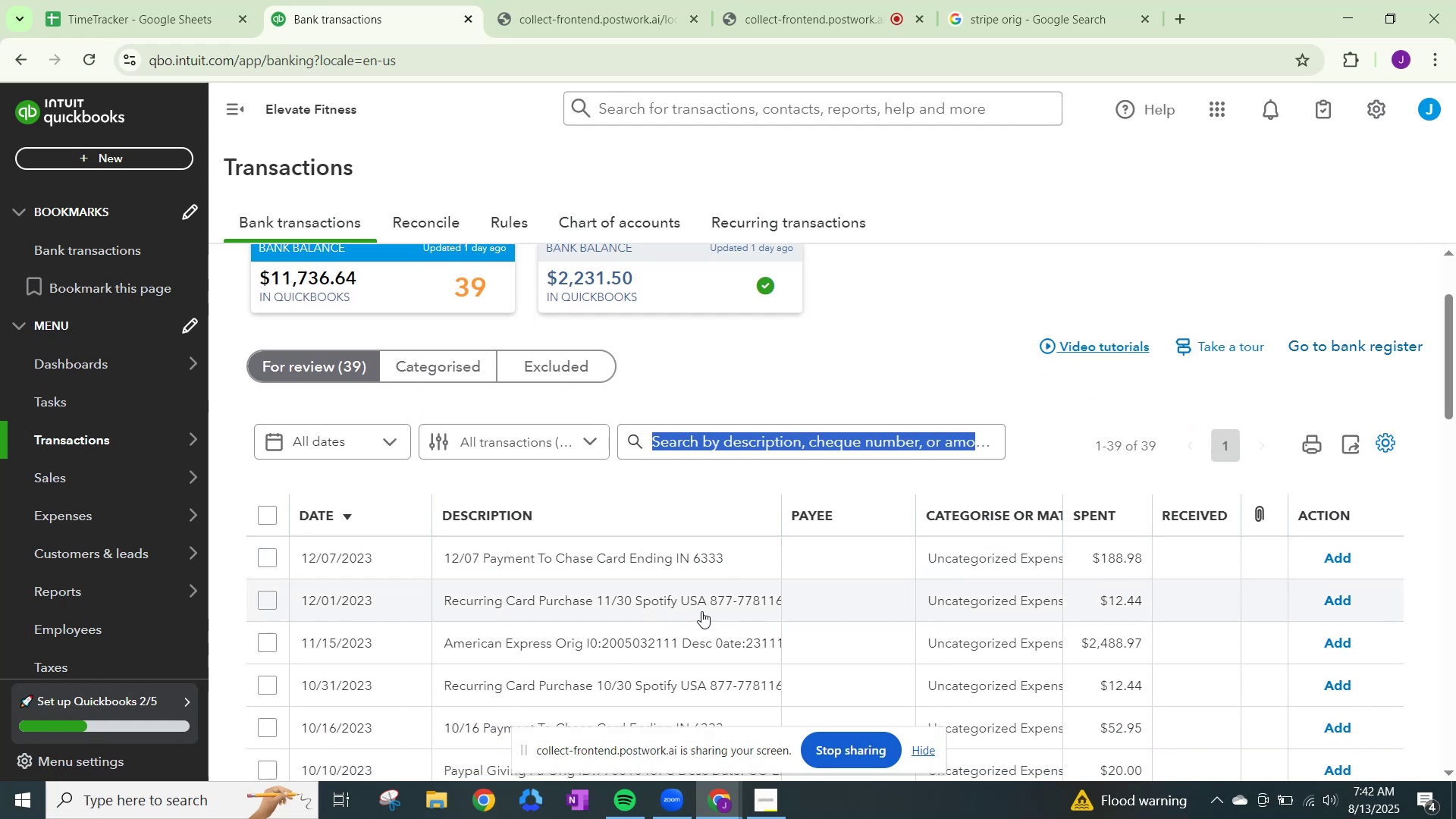 
left_click([998, 595])
 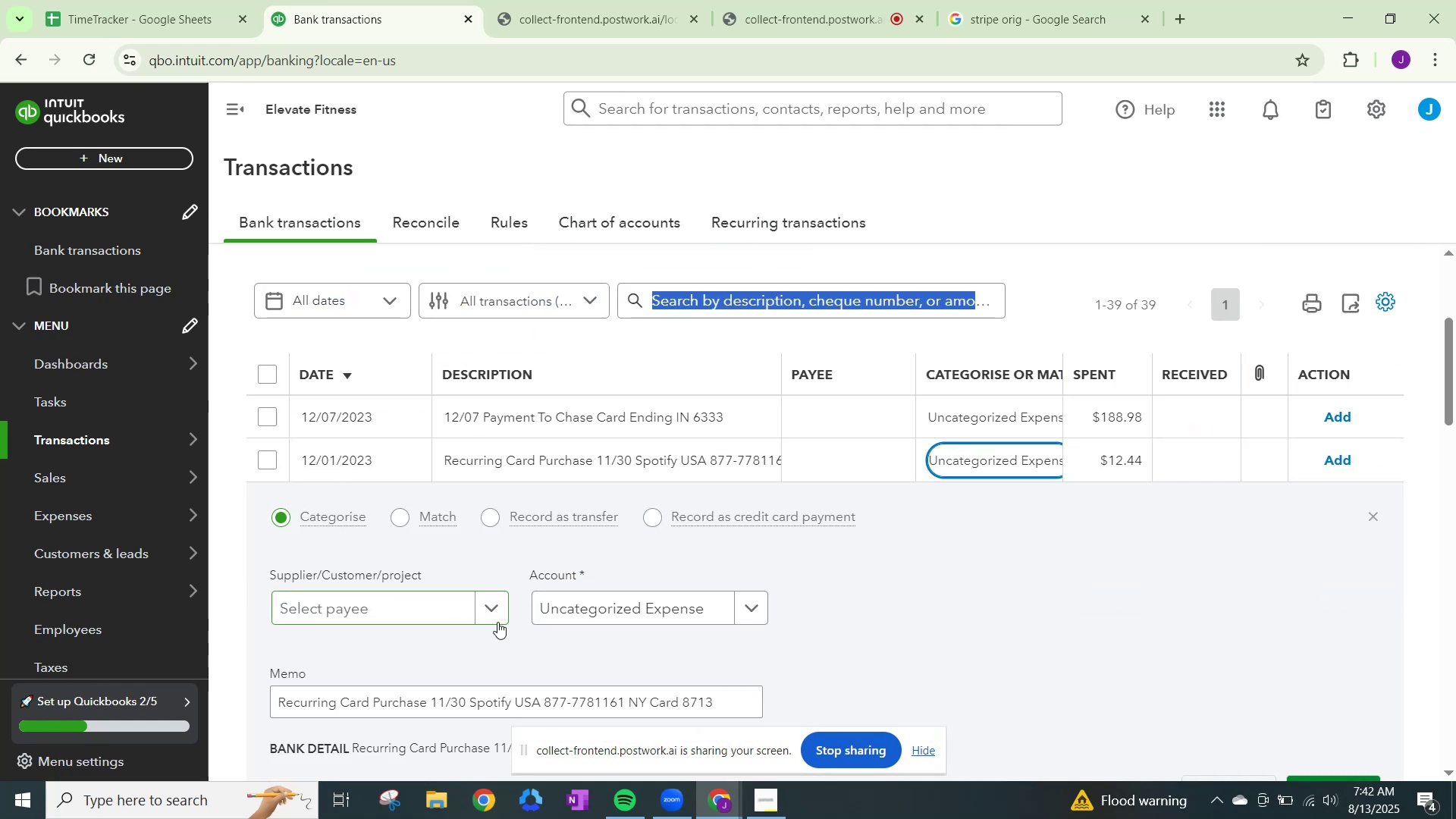 
left_click([488, 608])
 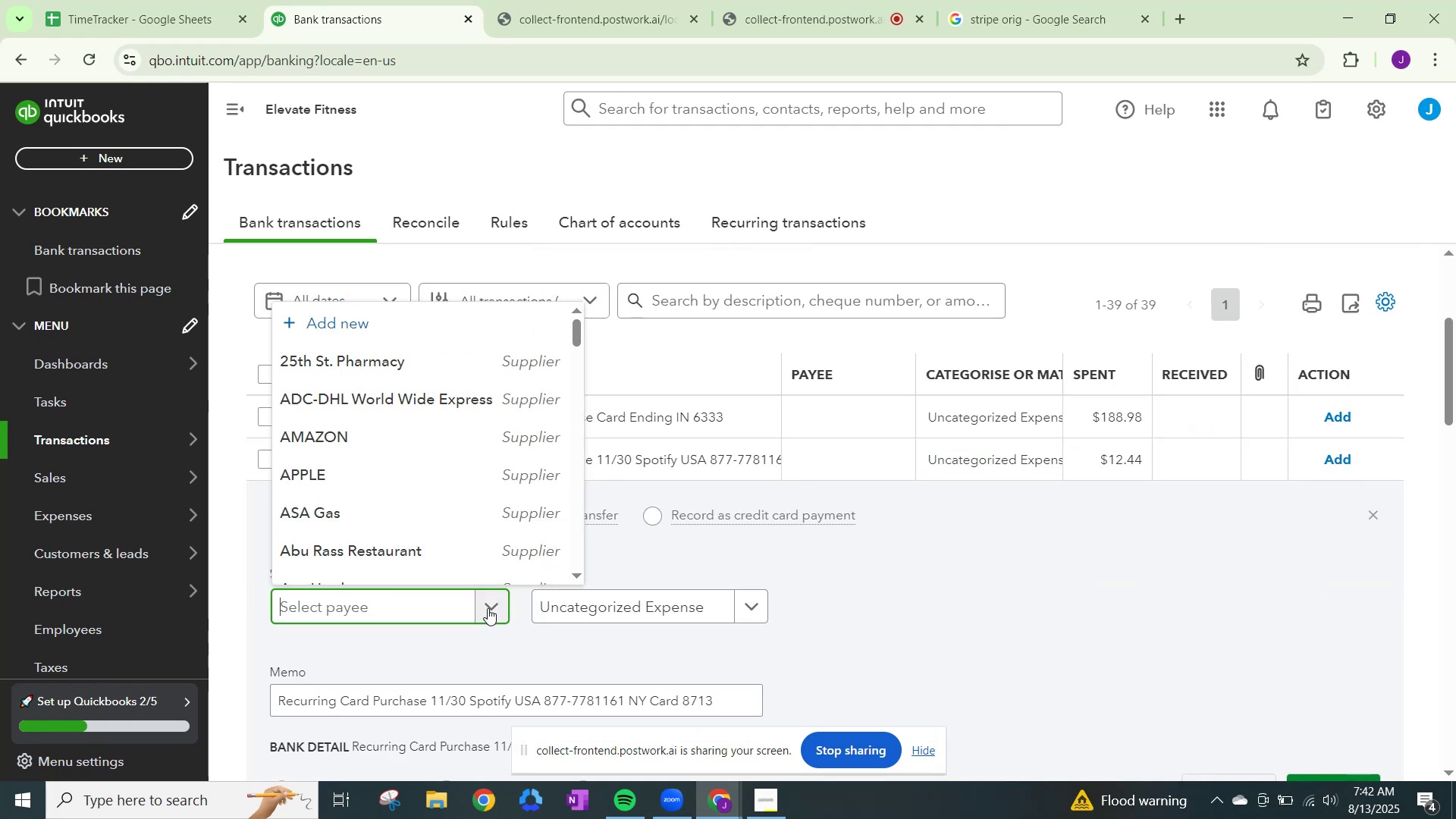 
type(Spotu)
key(Backspace)
type(ify)
 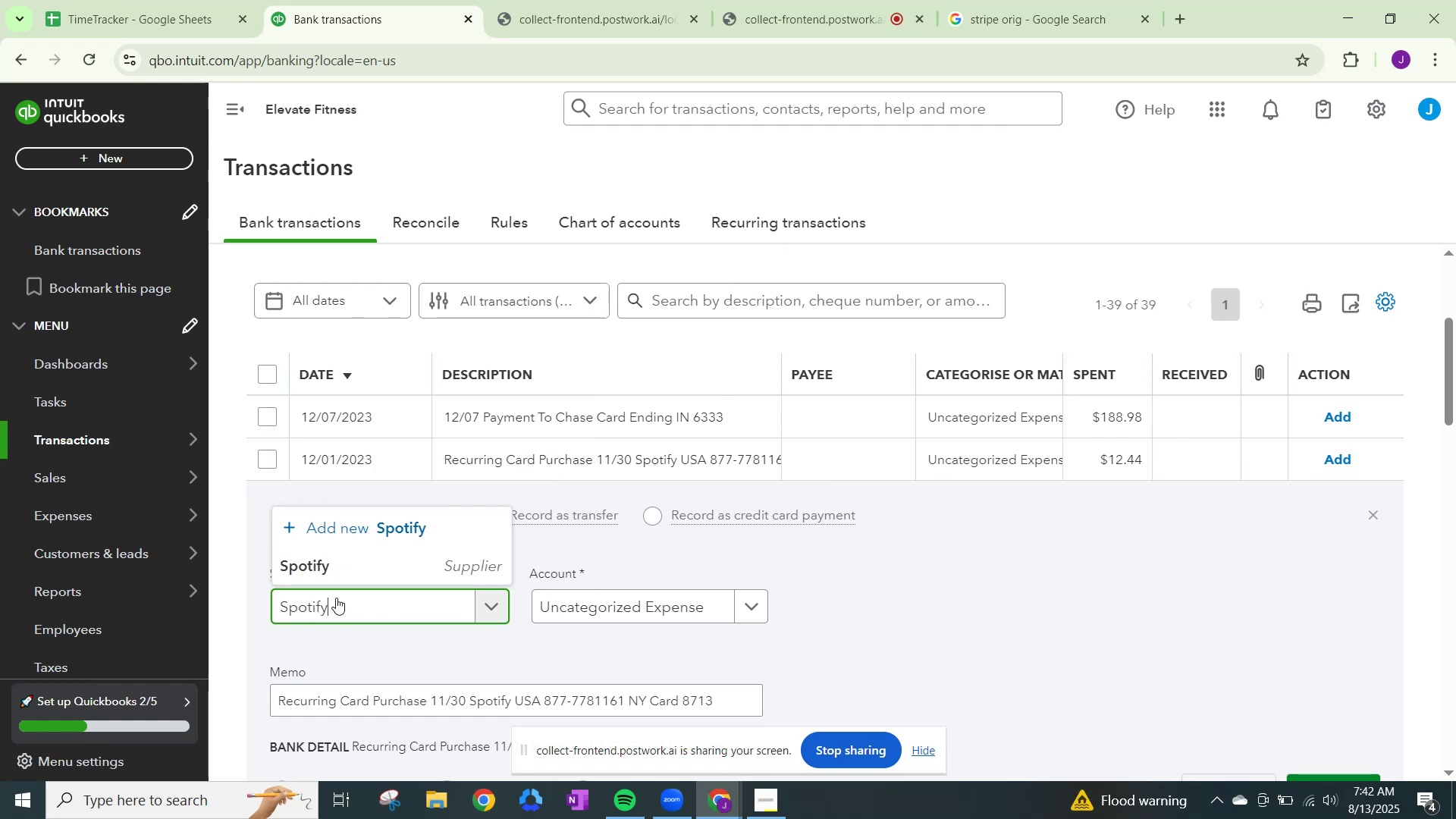 
left_click([325, 566])
 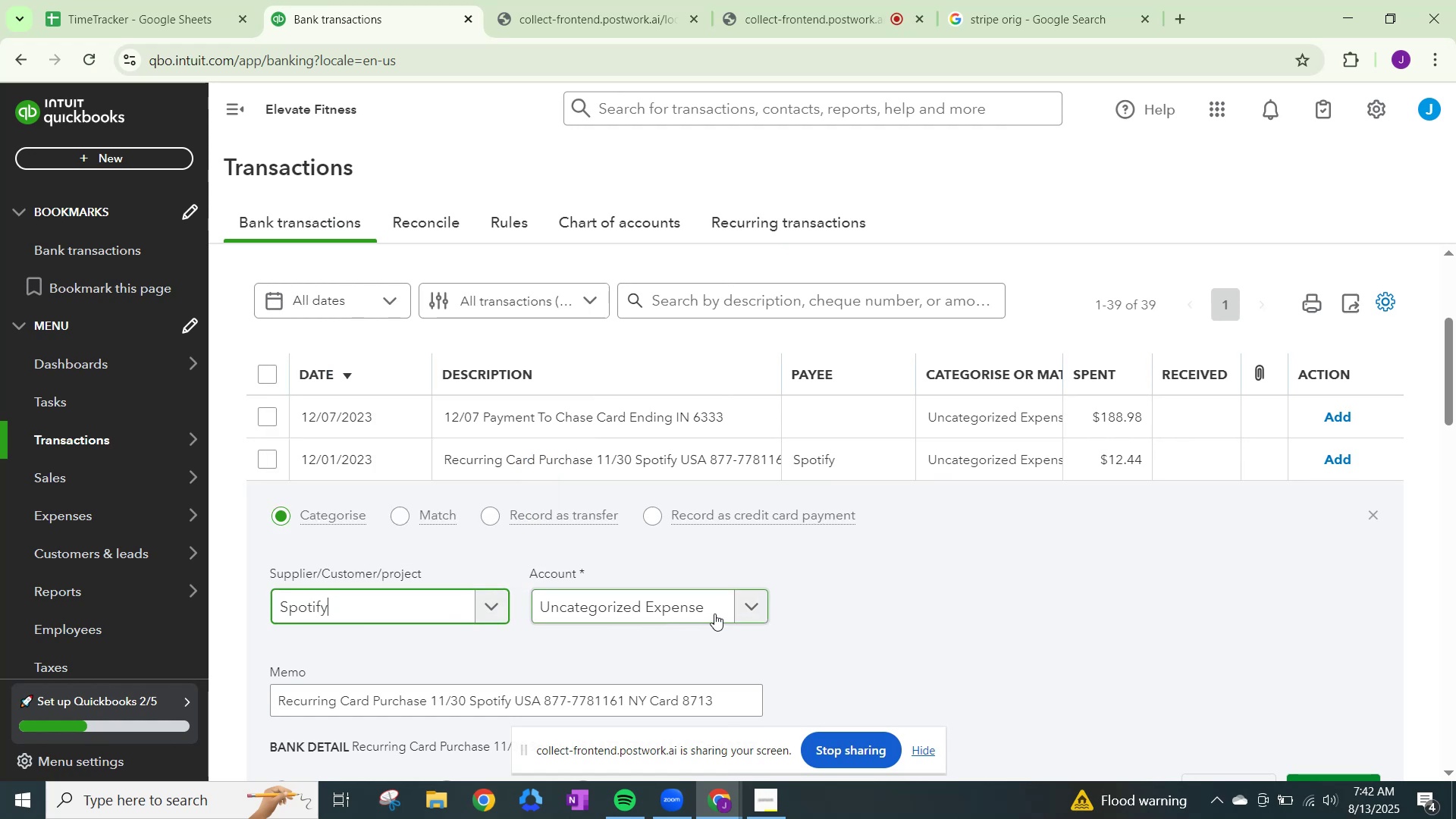 
left_click([748, 606])
 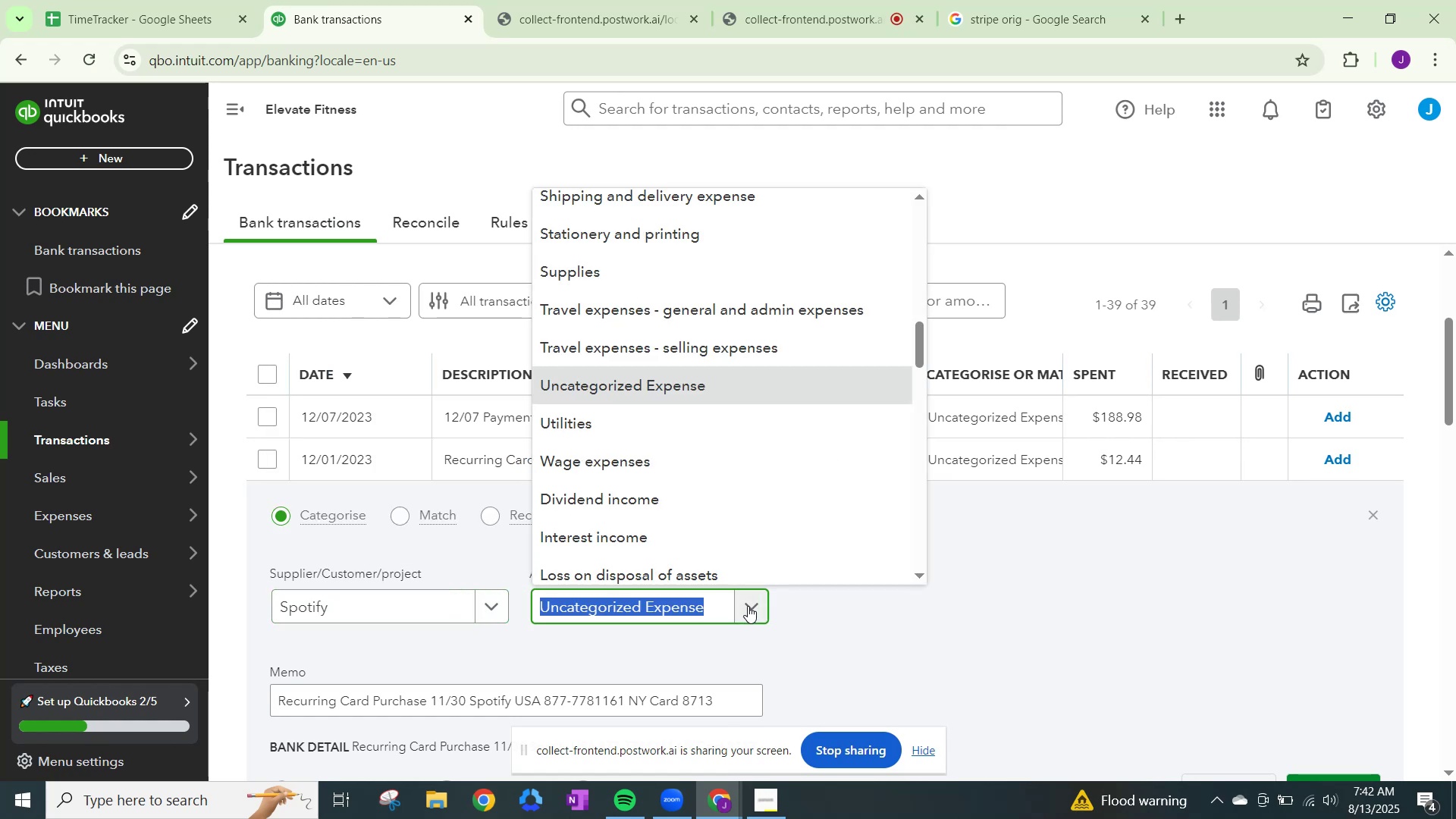 
type(dues)
 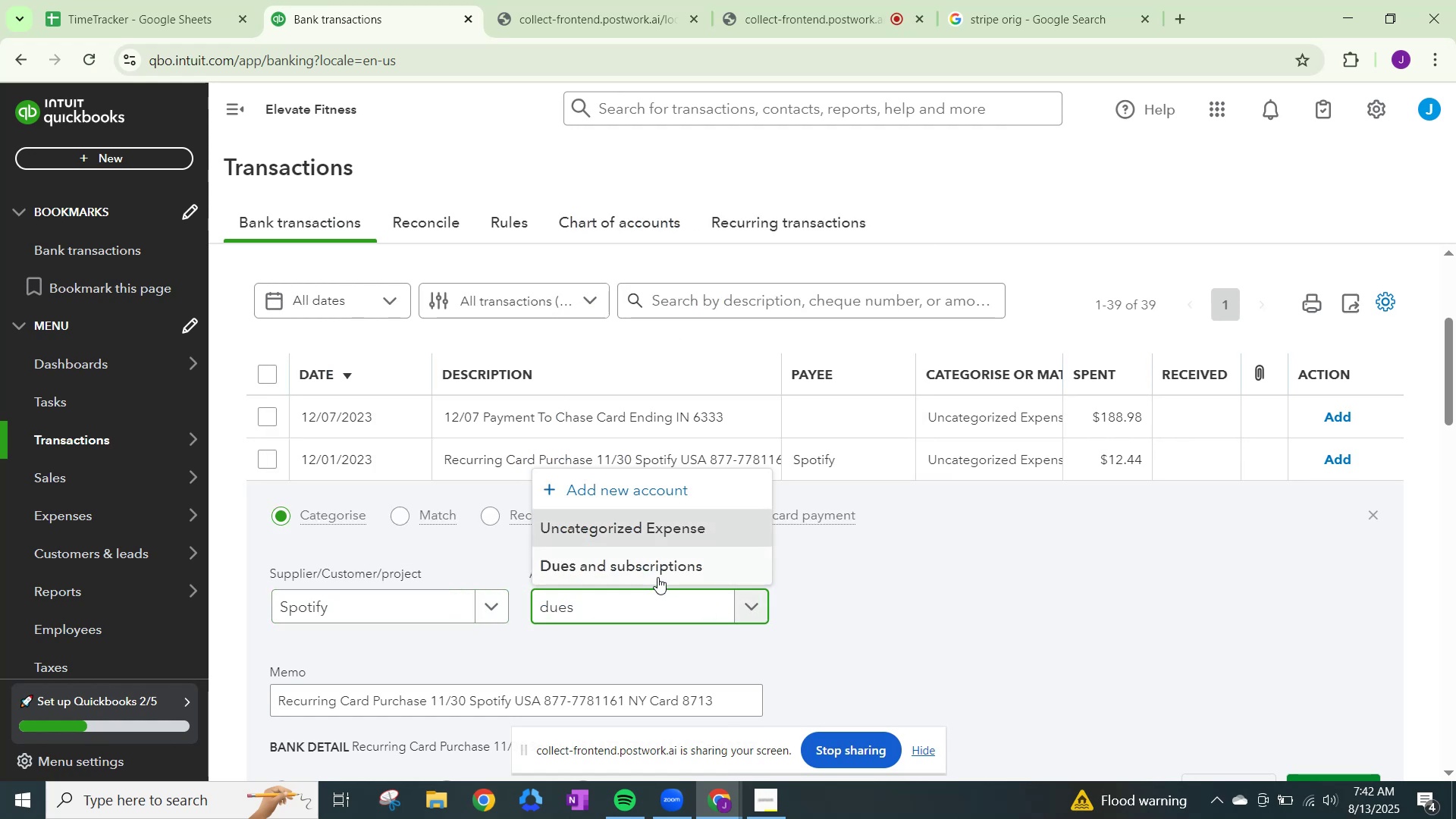 
left_click([648, 560])
 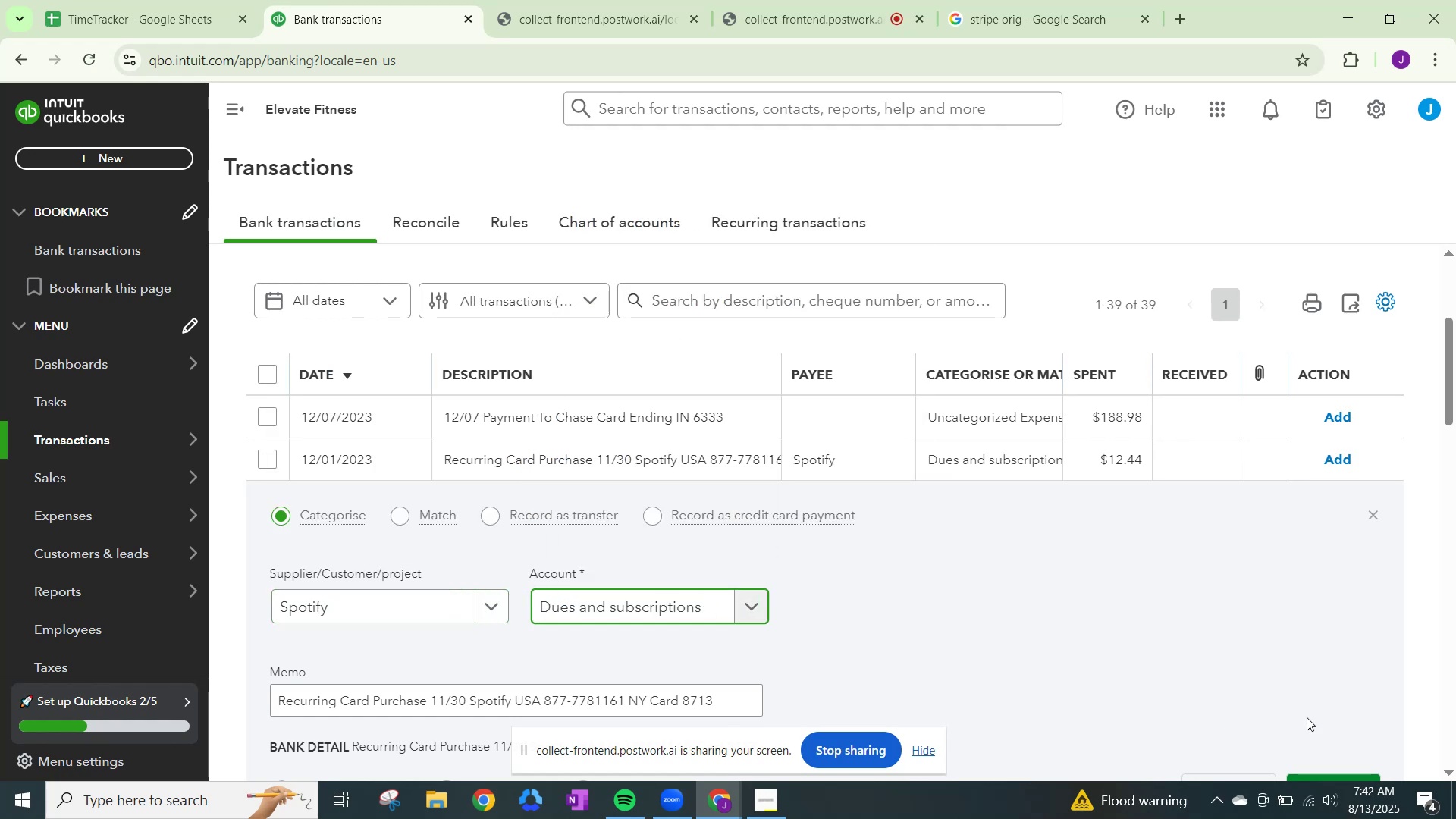 
scroll: coordinate [1367, 746], scroll_direction: down, amount: 1.0
 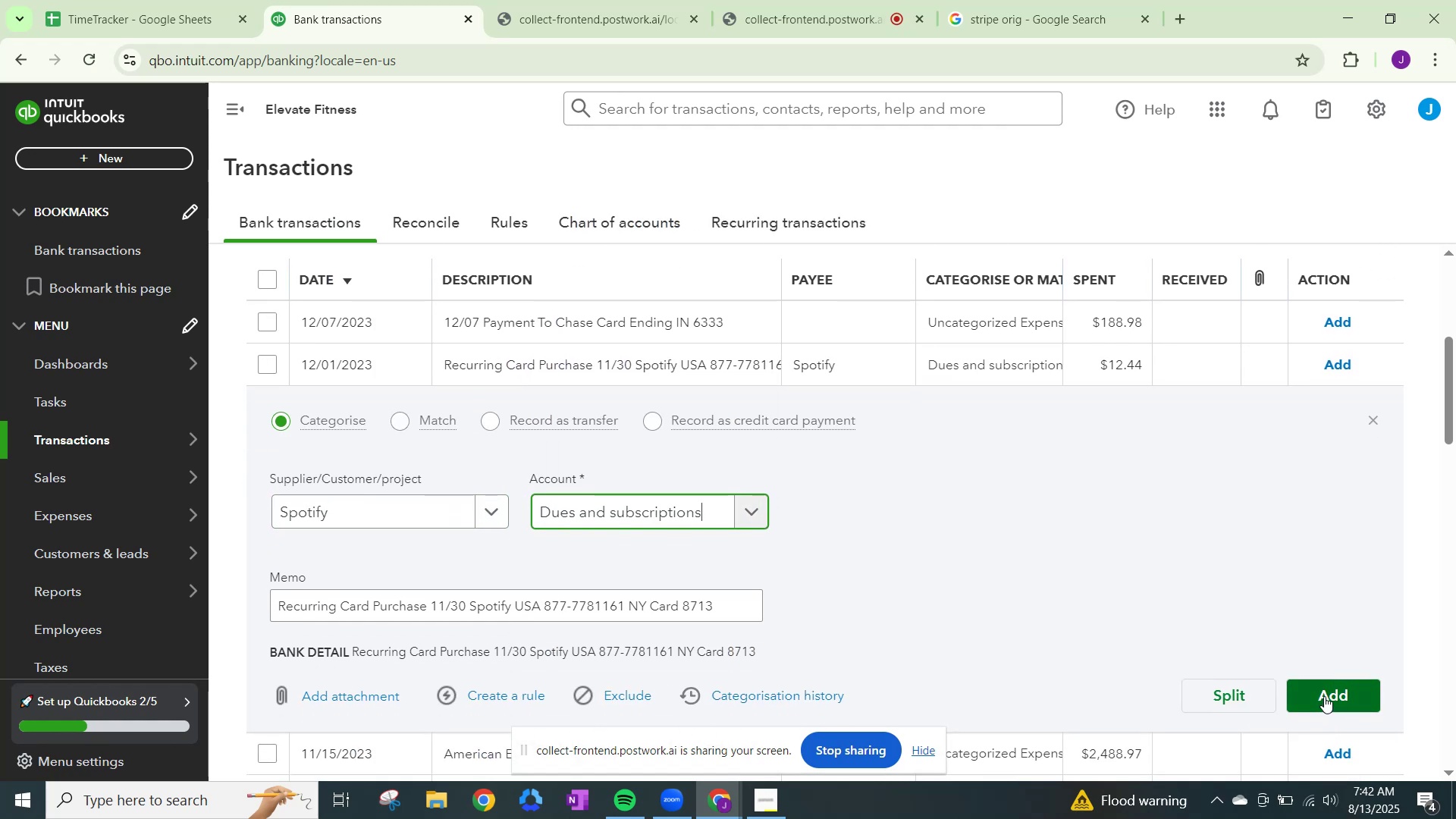 
left_click([1324, 696])
 